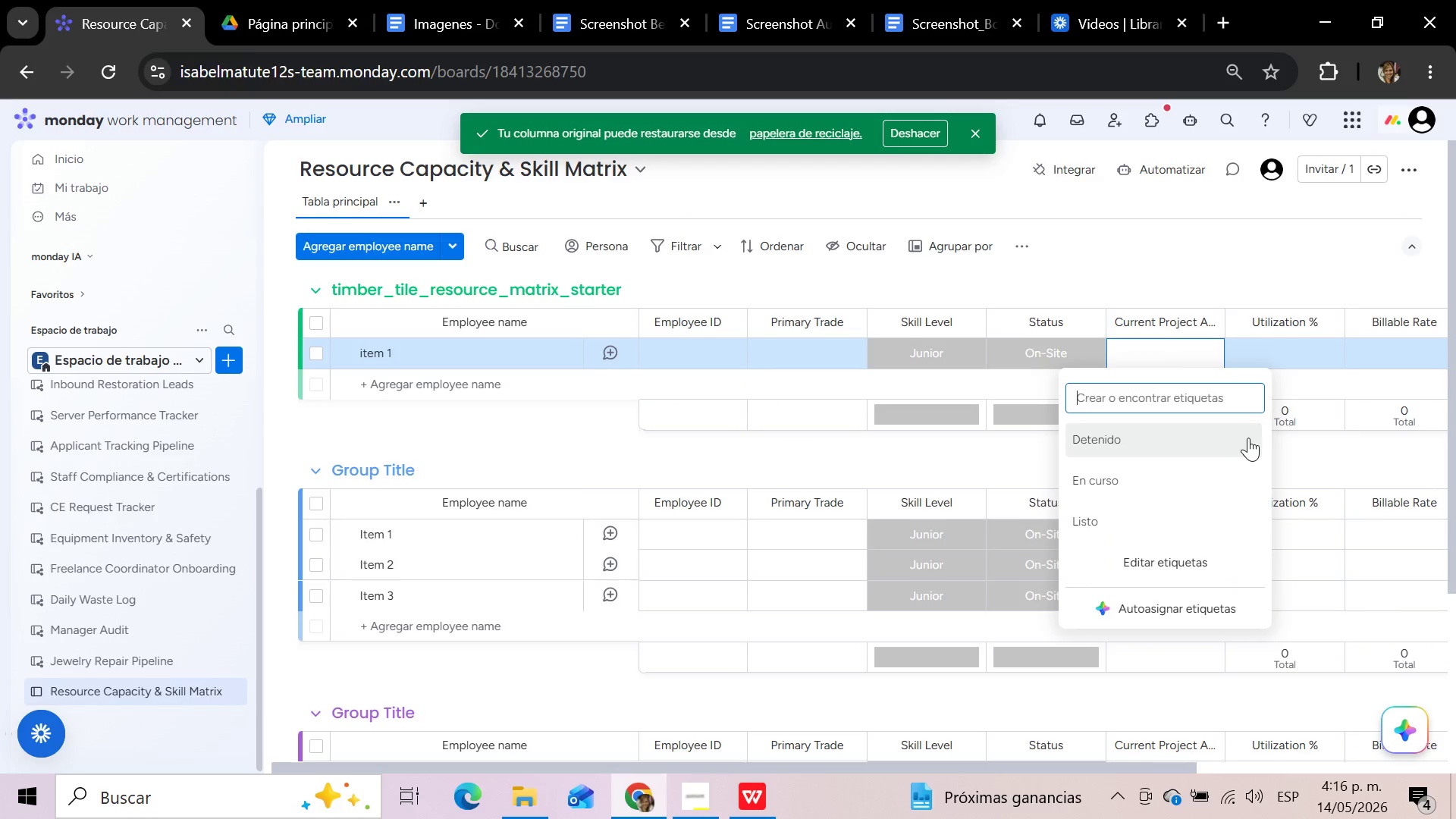 
left_click([1171, 550])
 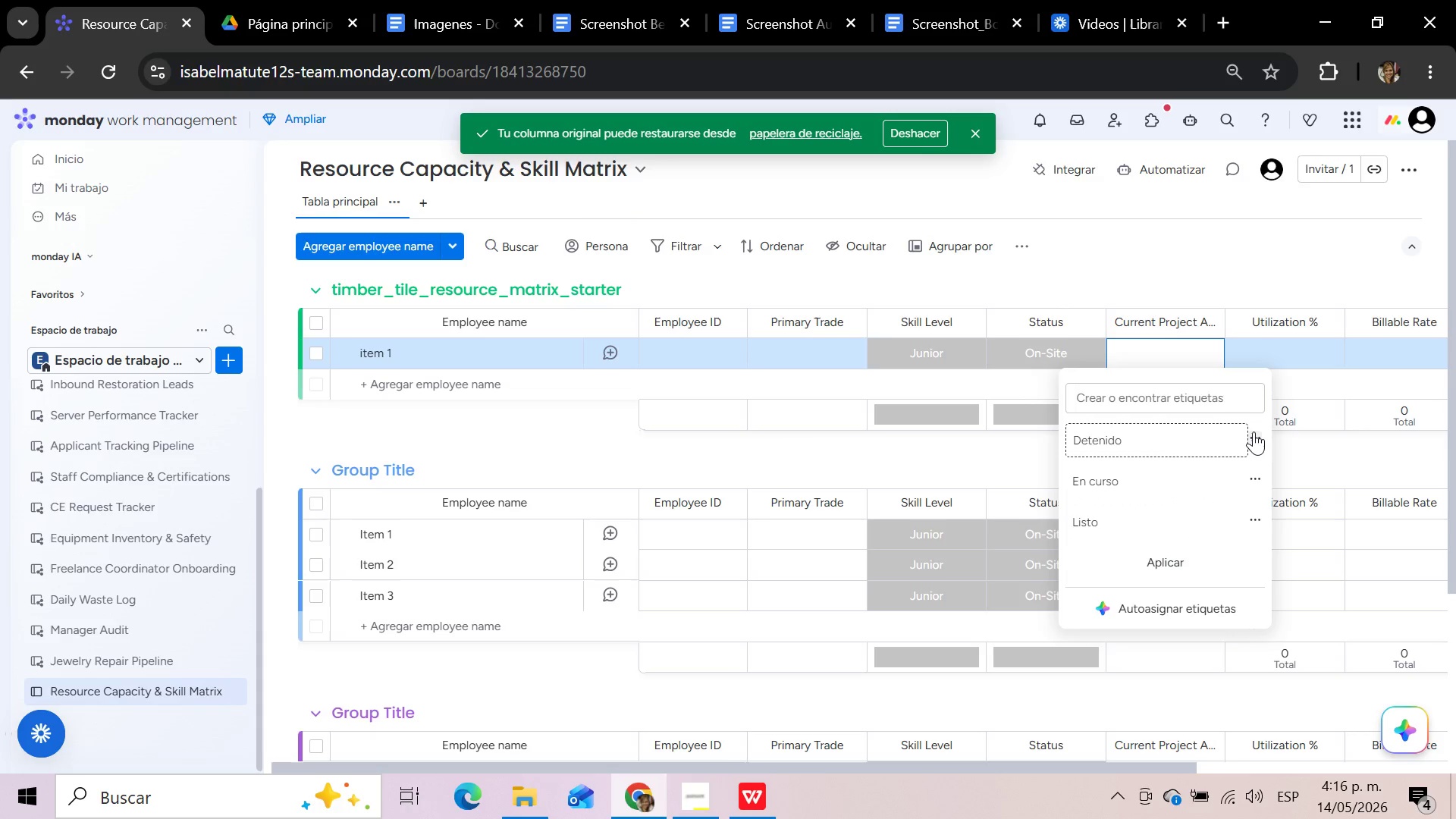 
hold_key(key=Backspace, duration=1.41)
 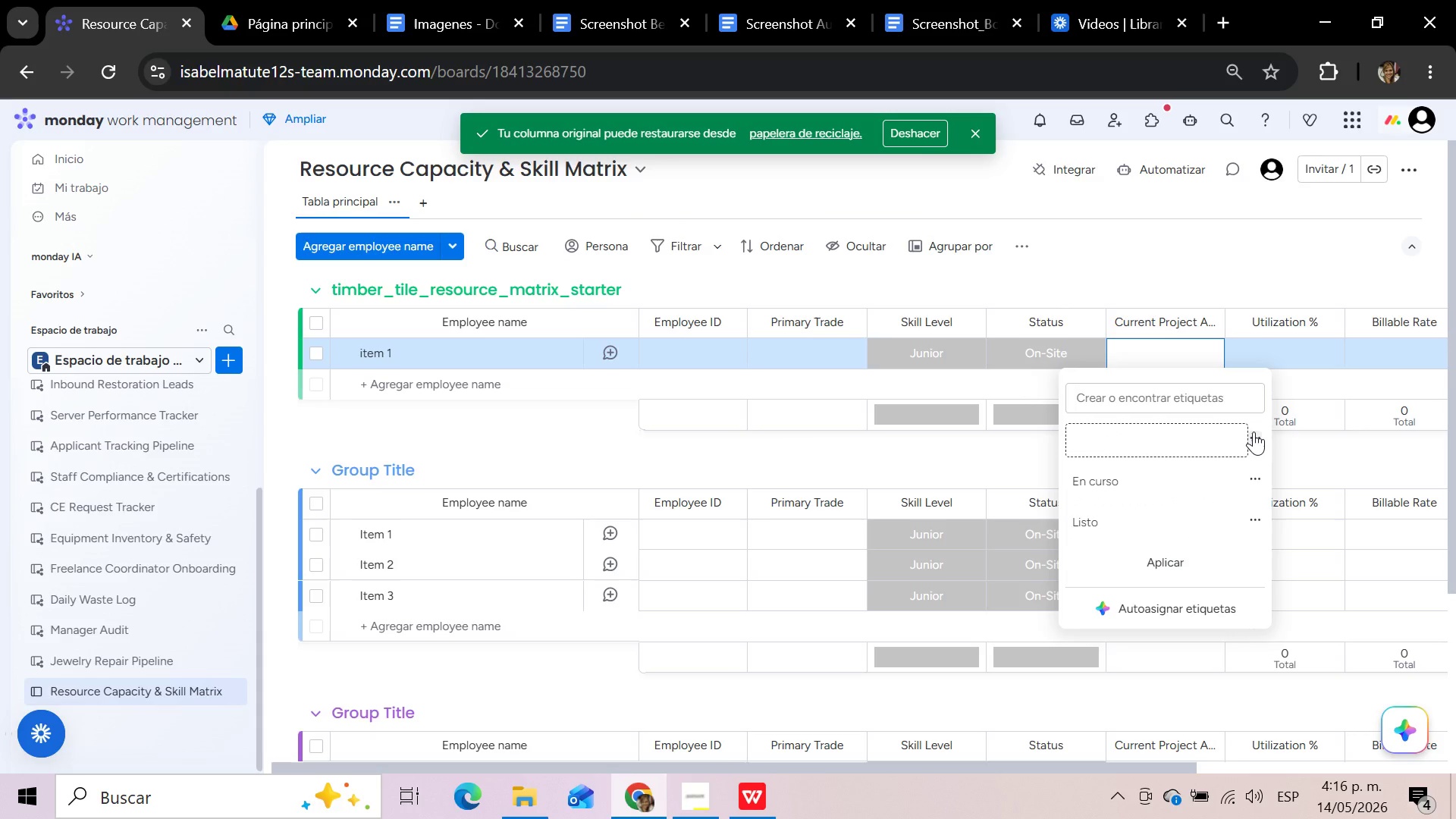 
type(Oak Street Kitchen)
 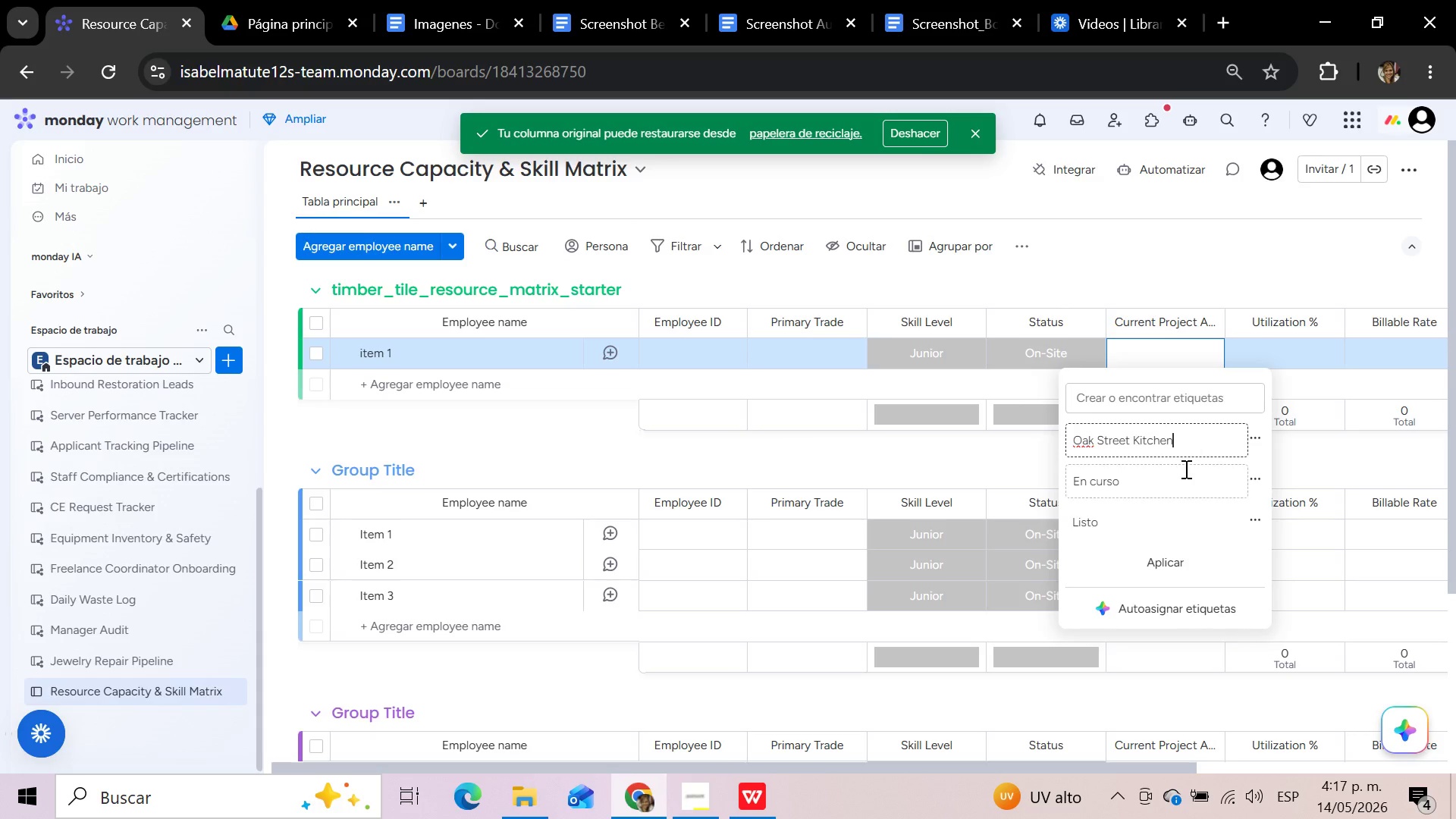 
left_click([1181, 478])
 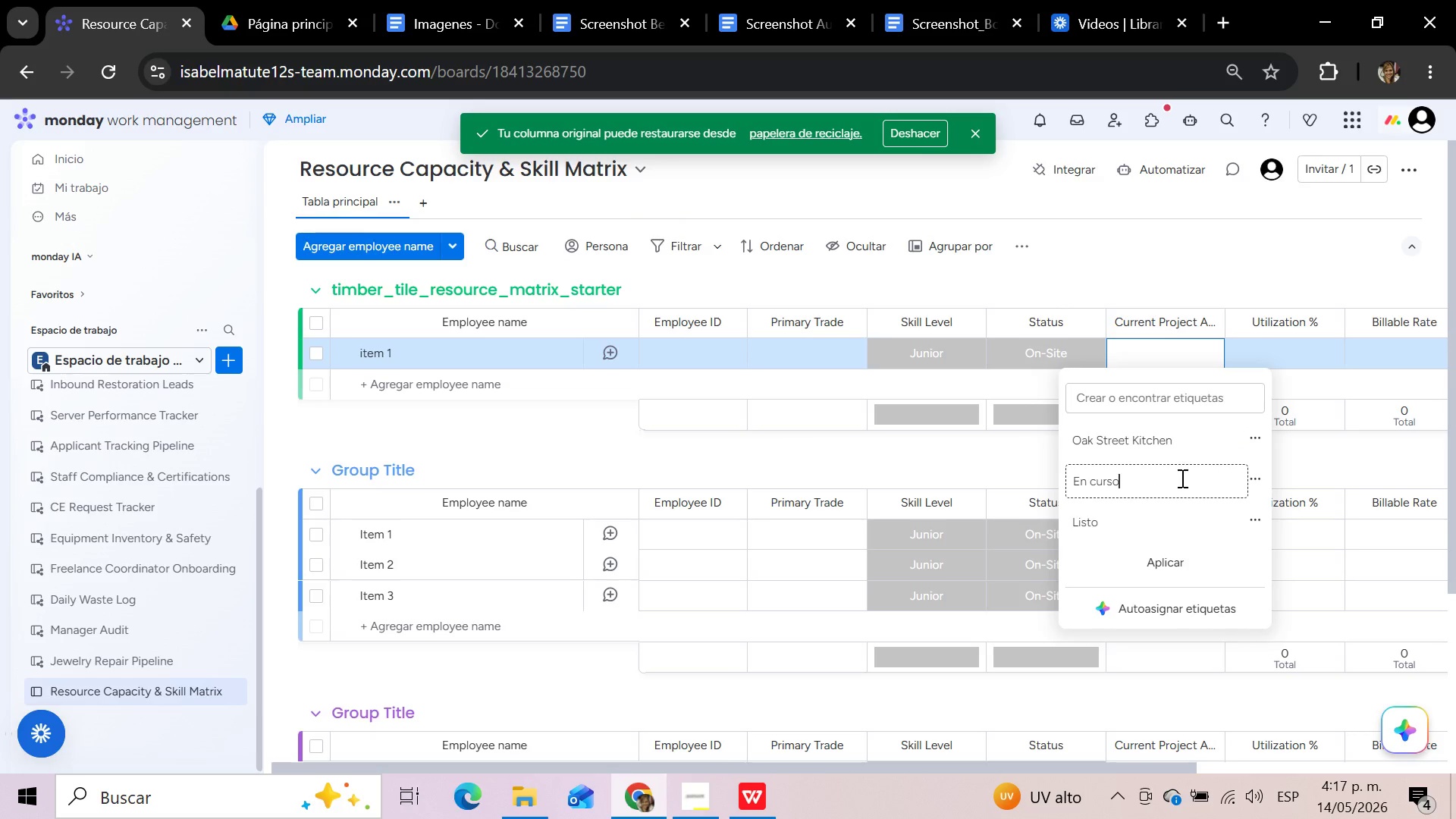 
hold_key(key=Backspace, duration=1.08)
 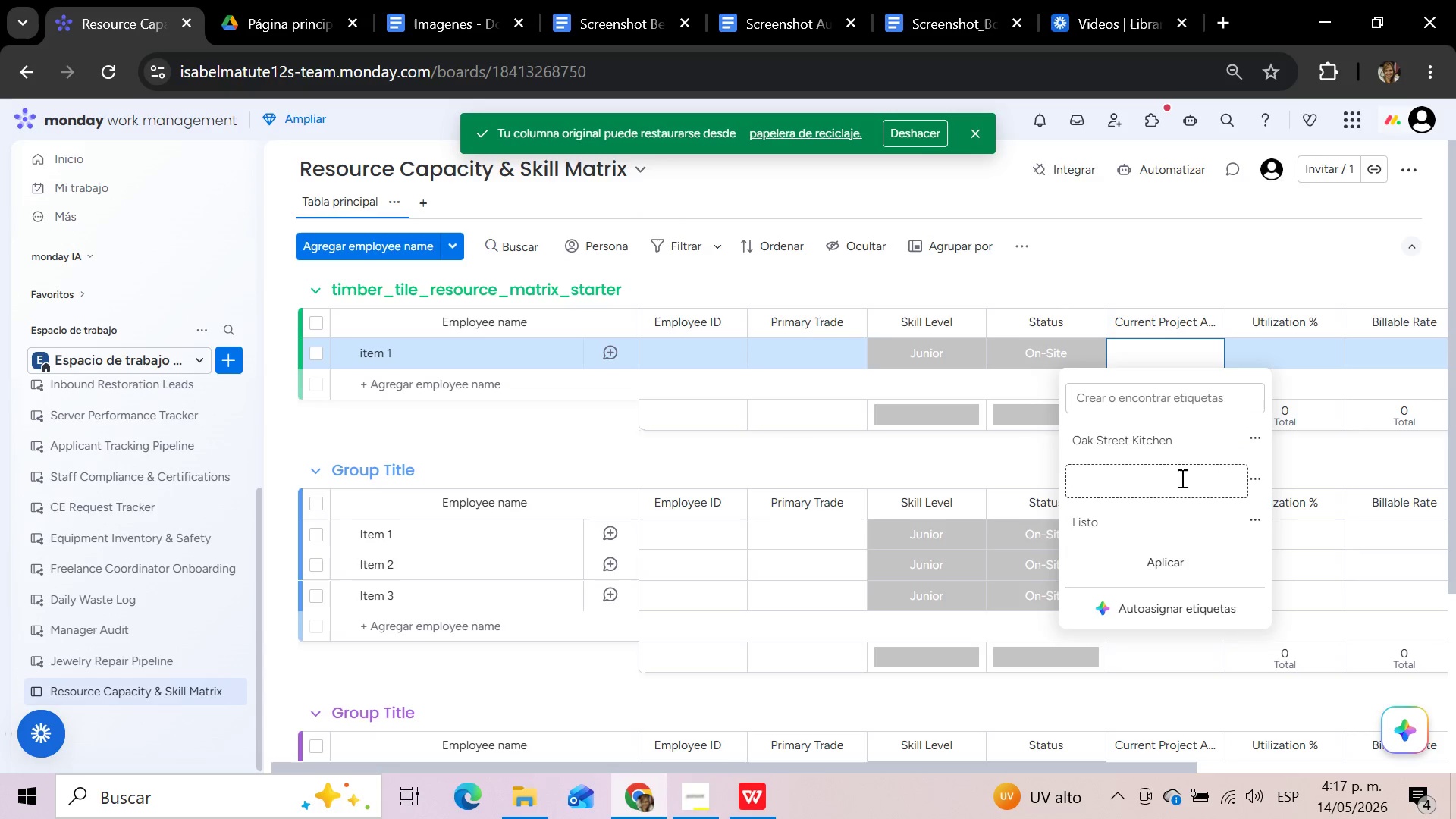 
type(Riverside BATH)
key(Backspace)
key(Backspace)
key(Backspace)
type(ath)
 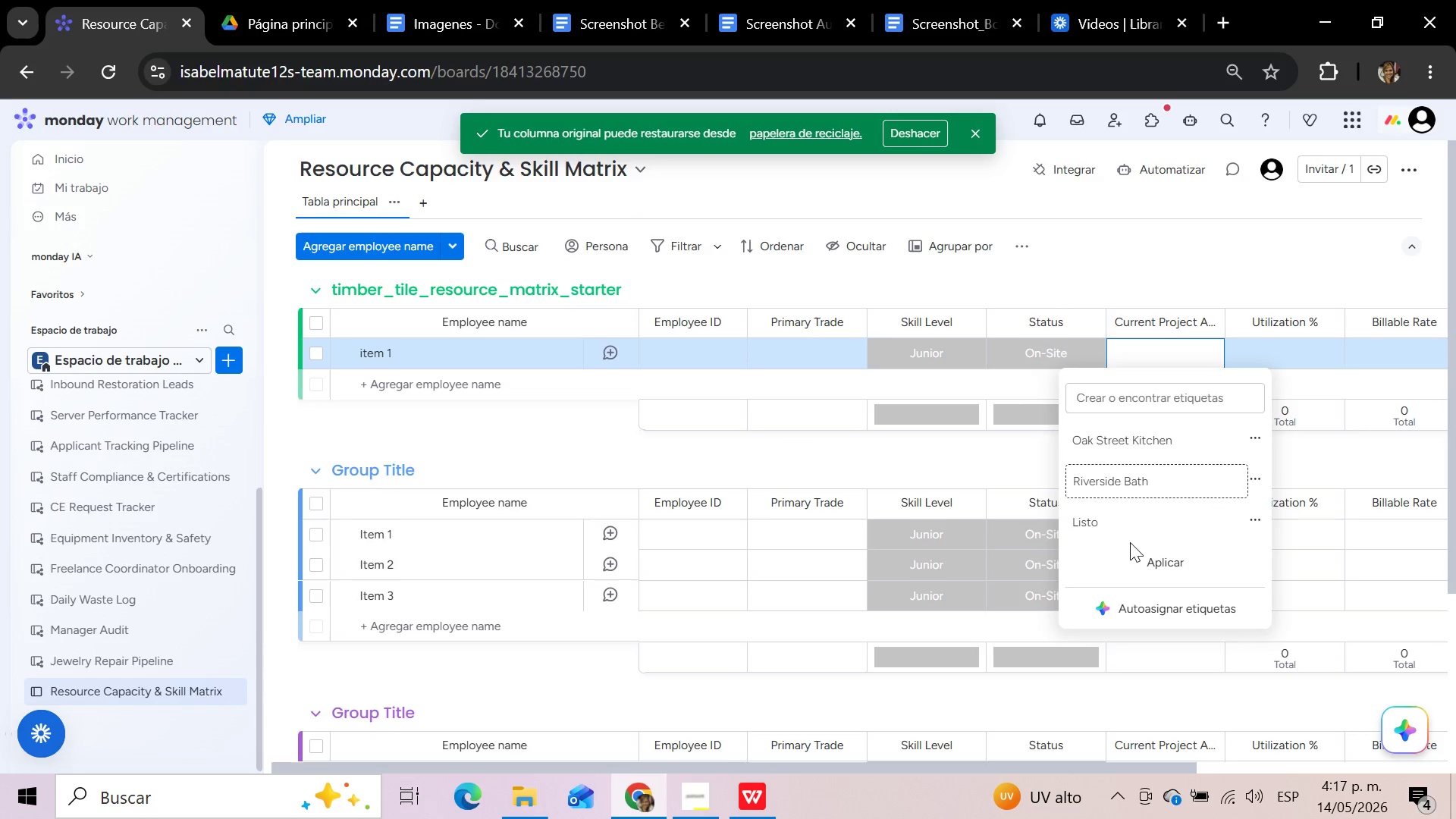 
left_click([1144, 529])
 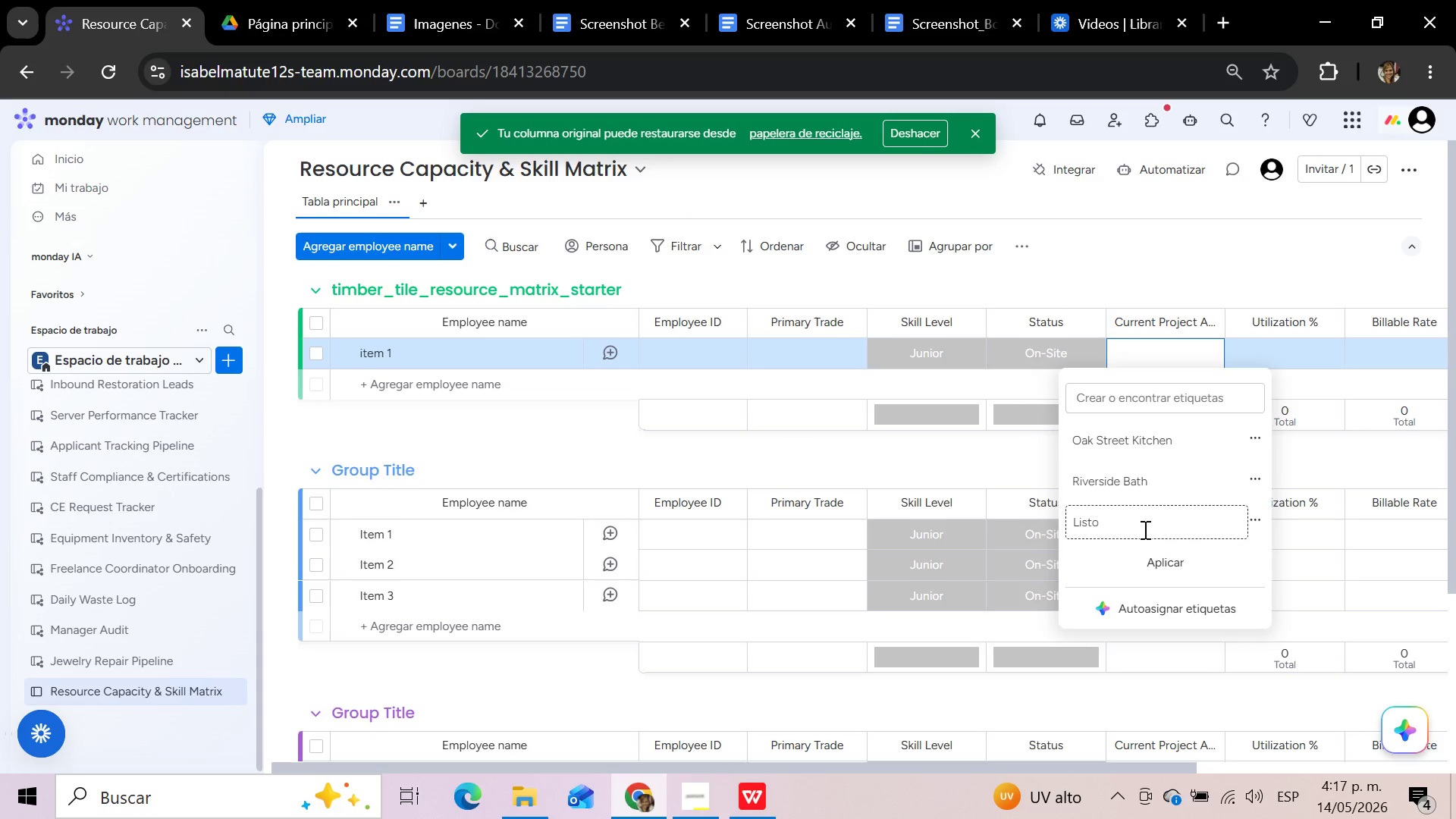 
hold_key(key=Backspace, duration=0.91)
 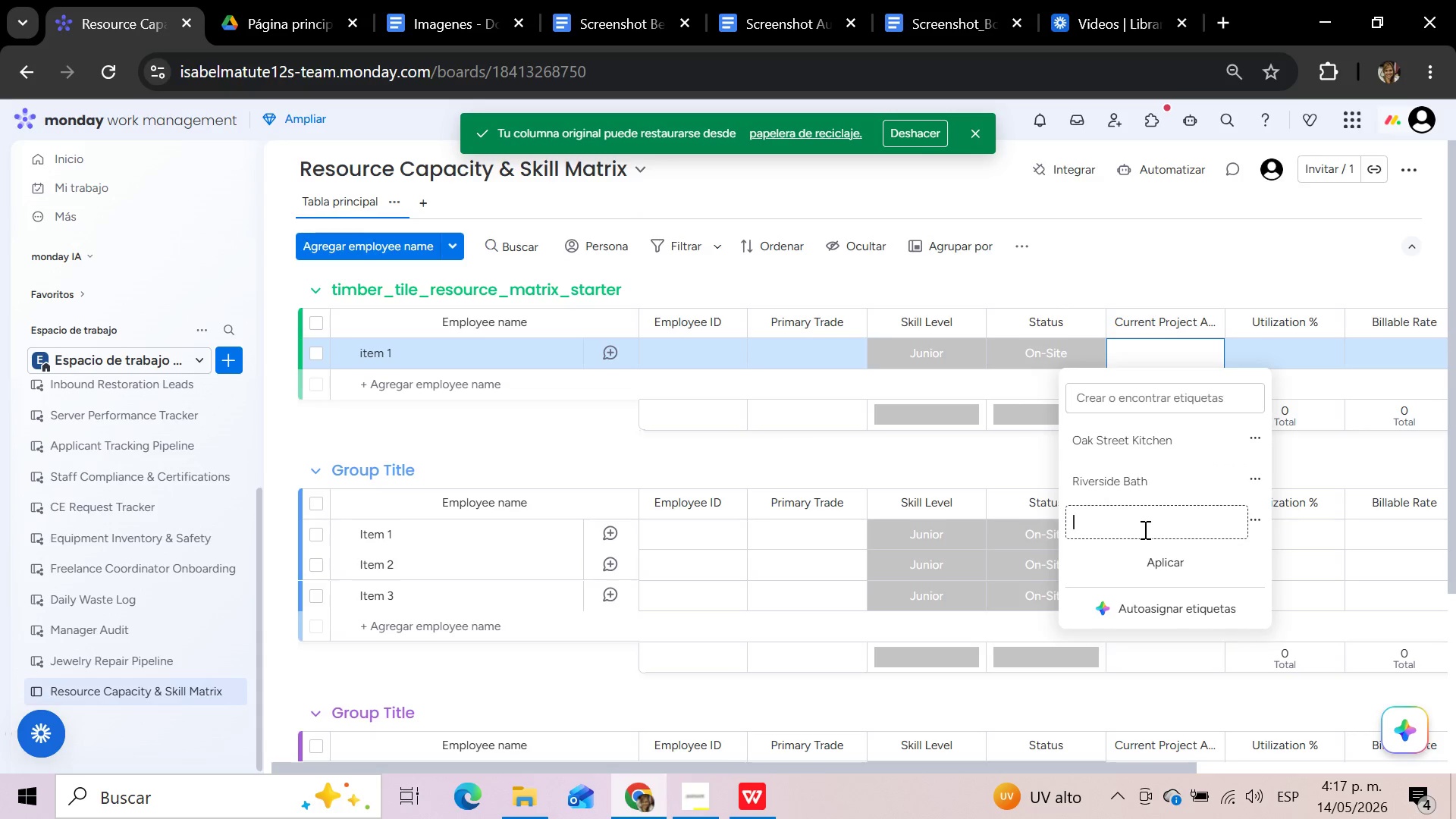 
type(The Heights T)
key(Backspace)
type(Penthouse)
 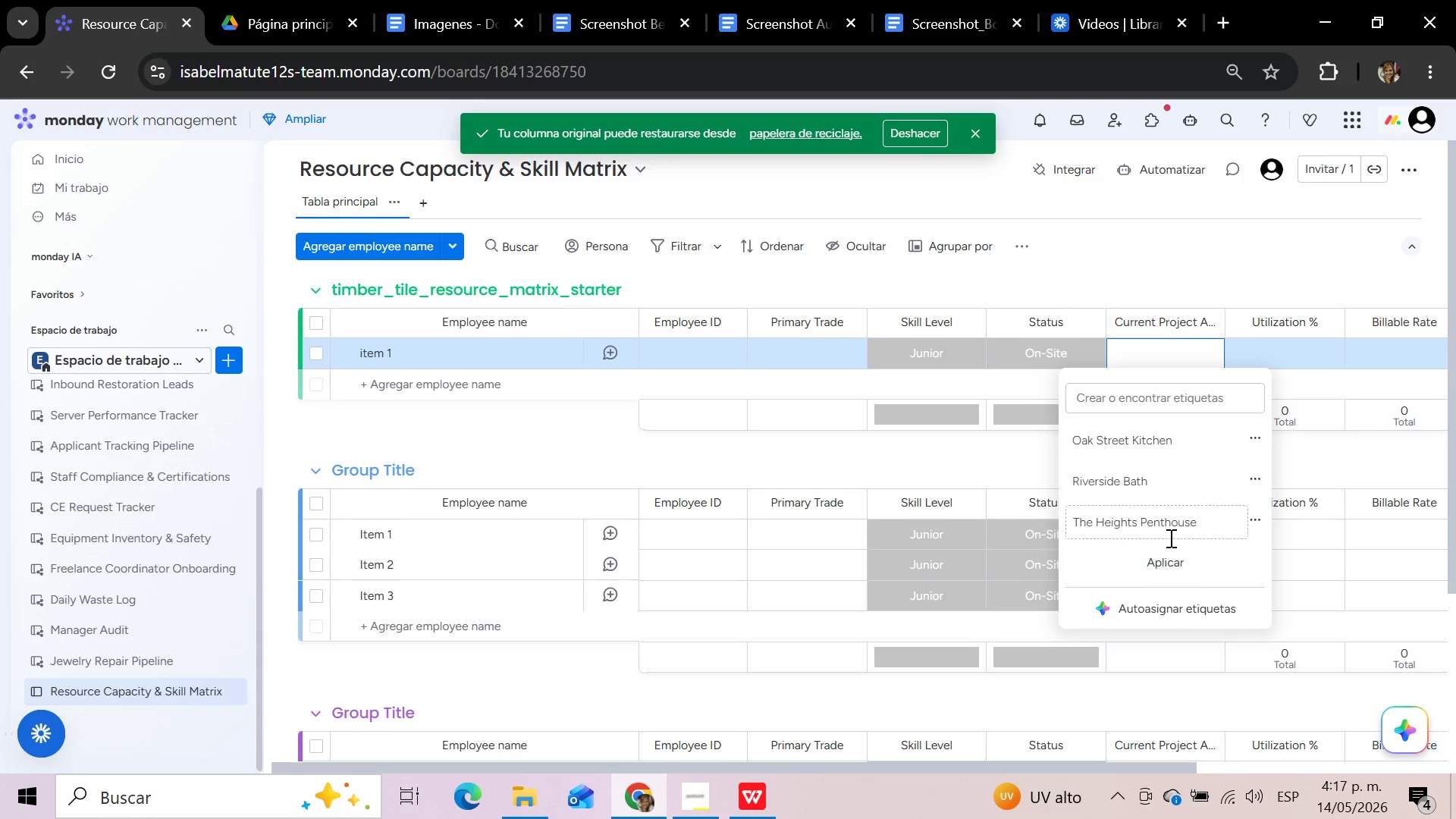 
wait(5.61)
 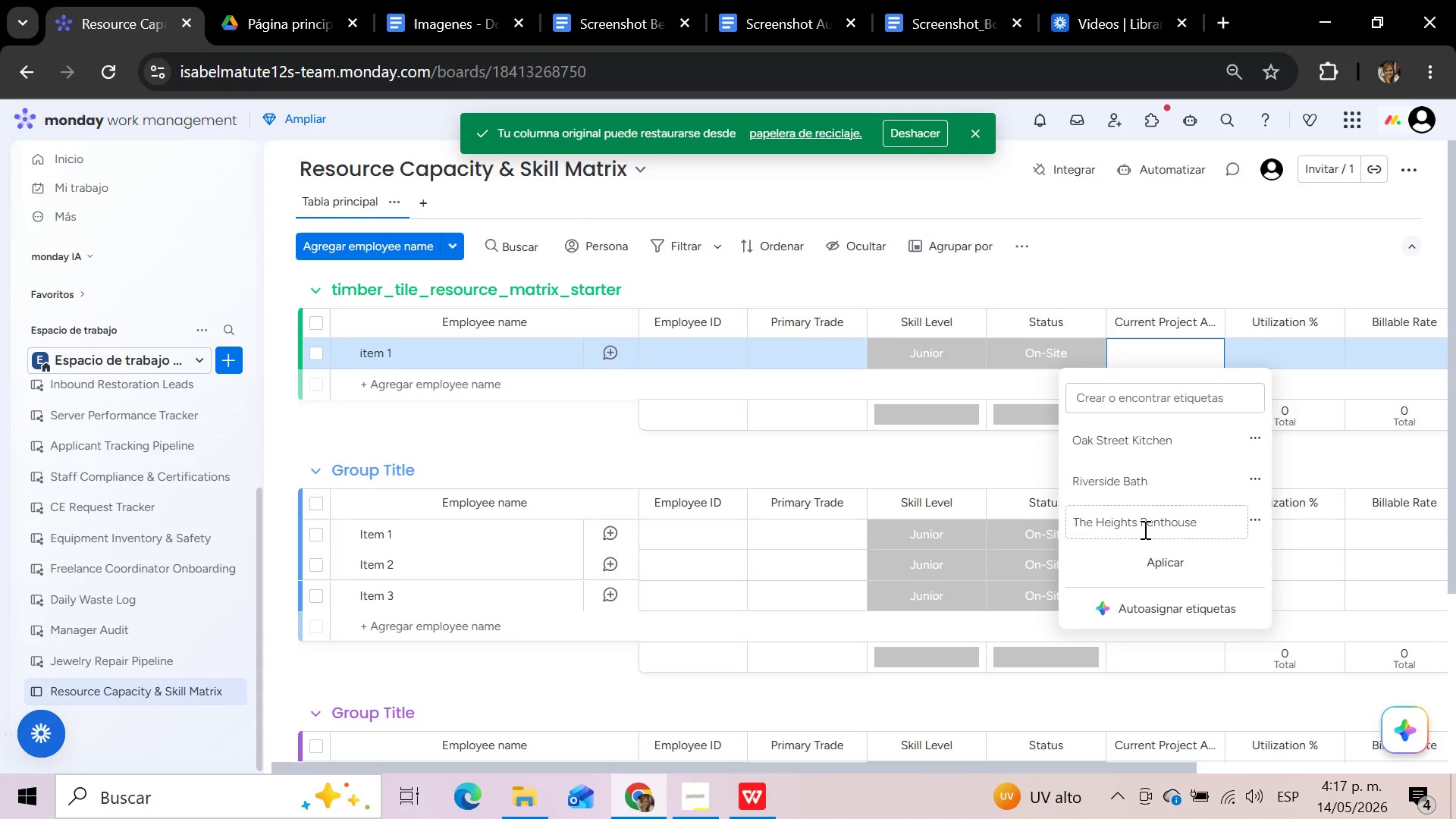 
left_click([1176, 557])
 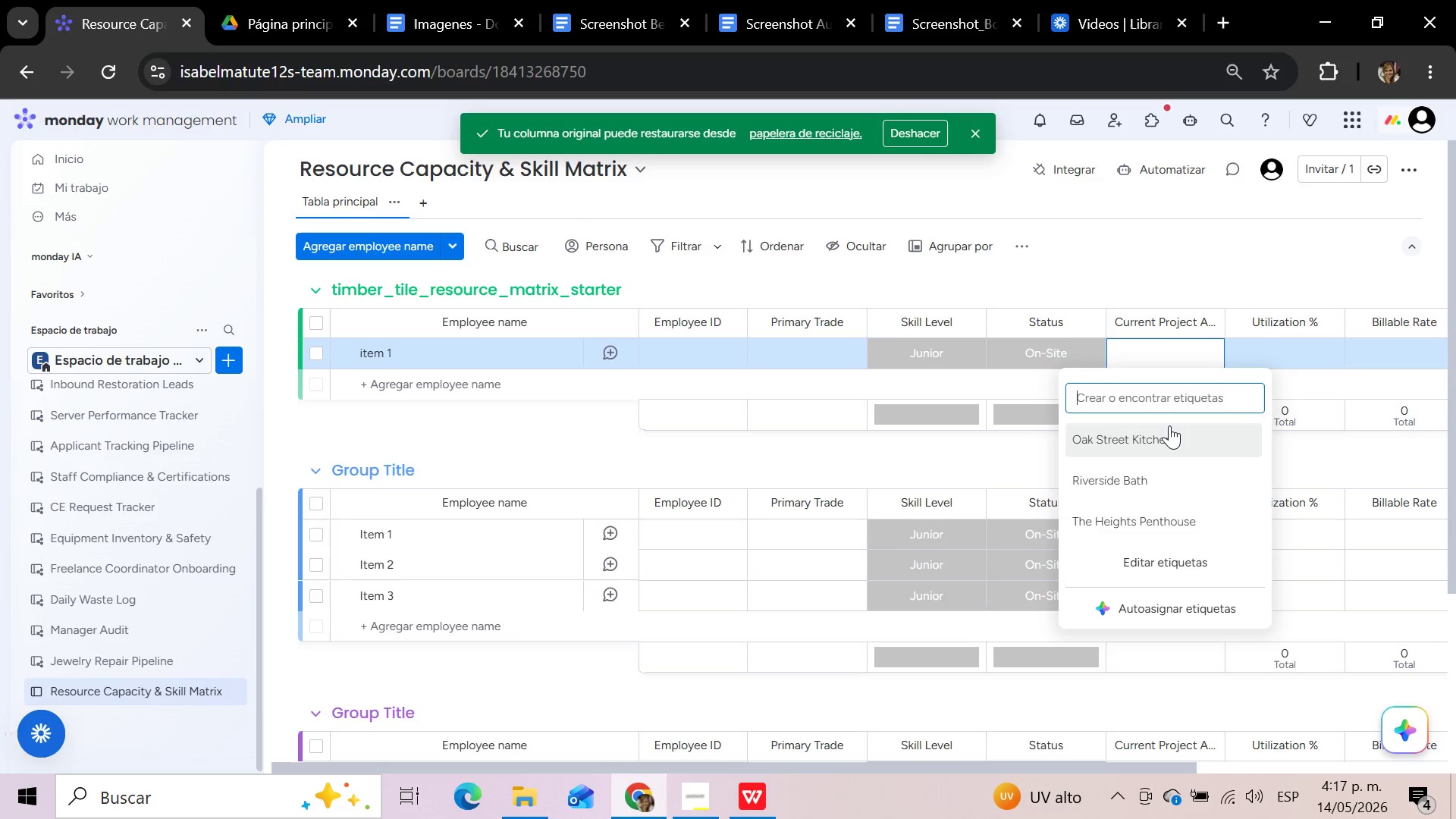 
left_click([1172, 404])
 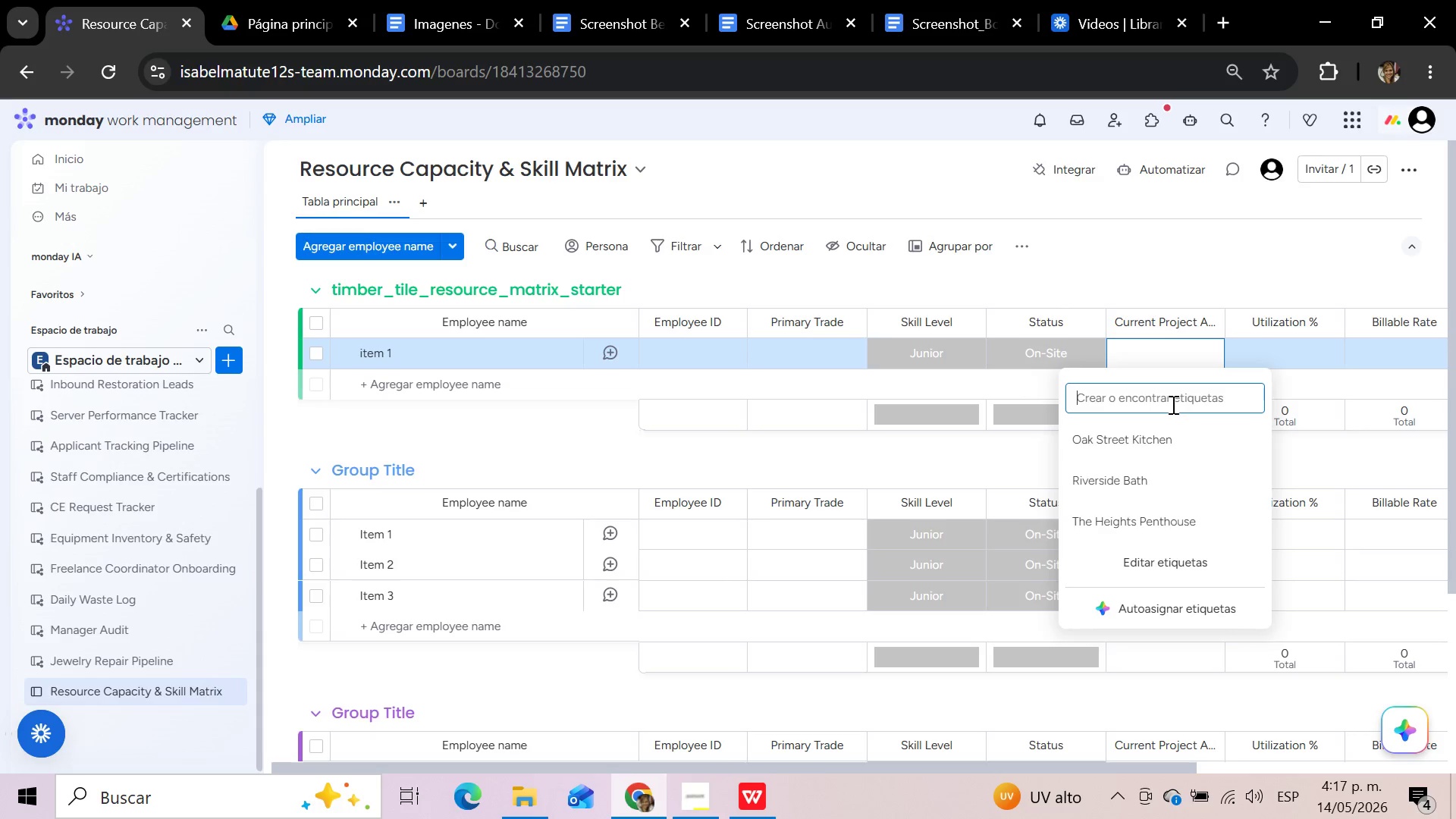 
type(Maple Aveni)
key(Backspace)
type(ue Extension)
 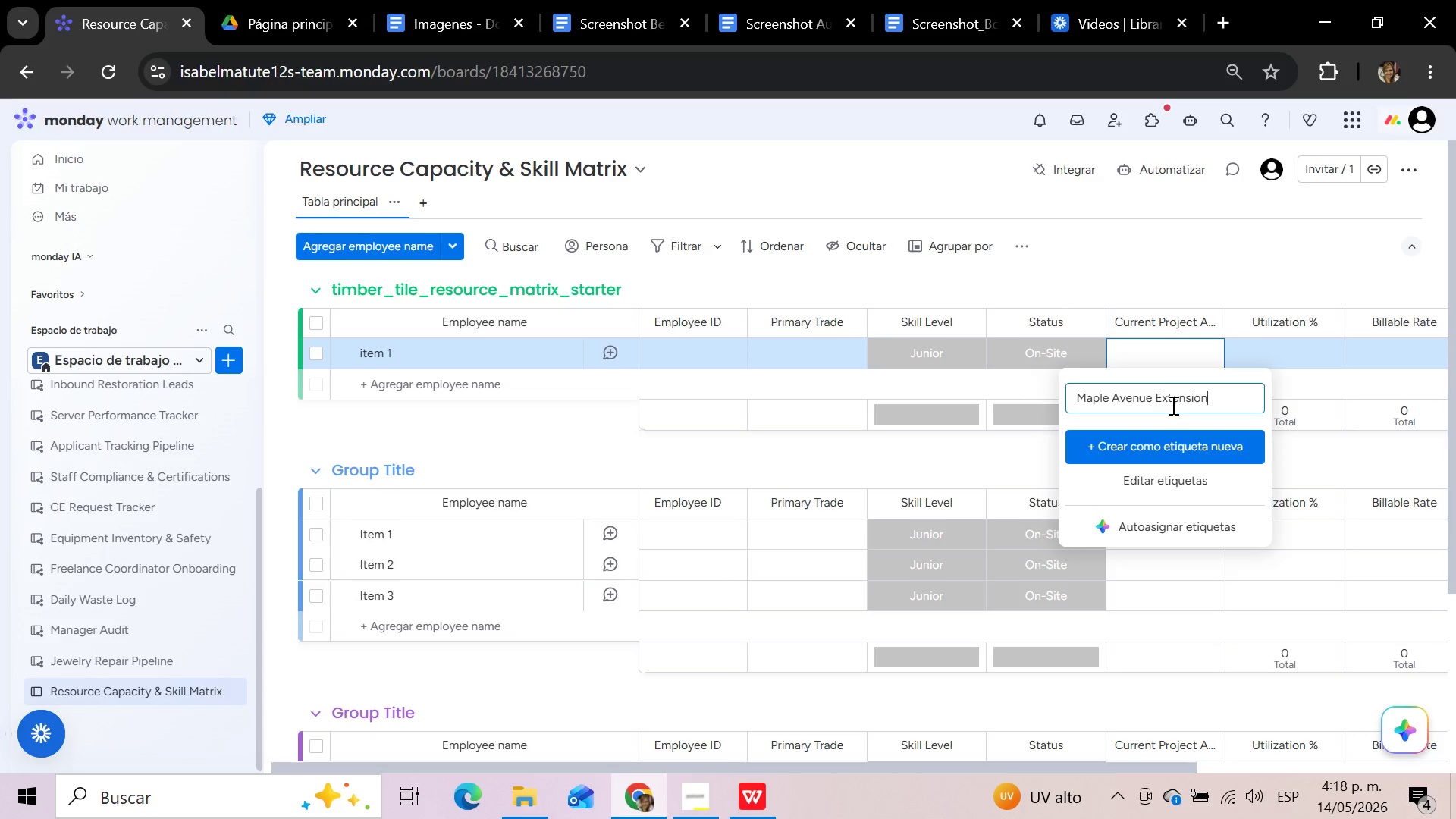 
left_click([1172, 438])
 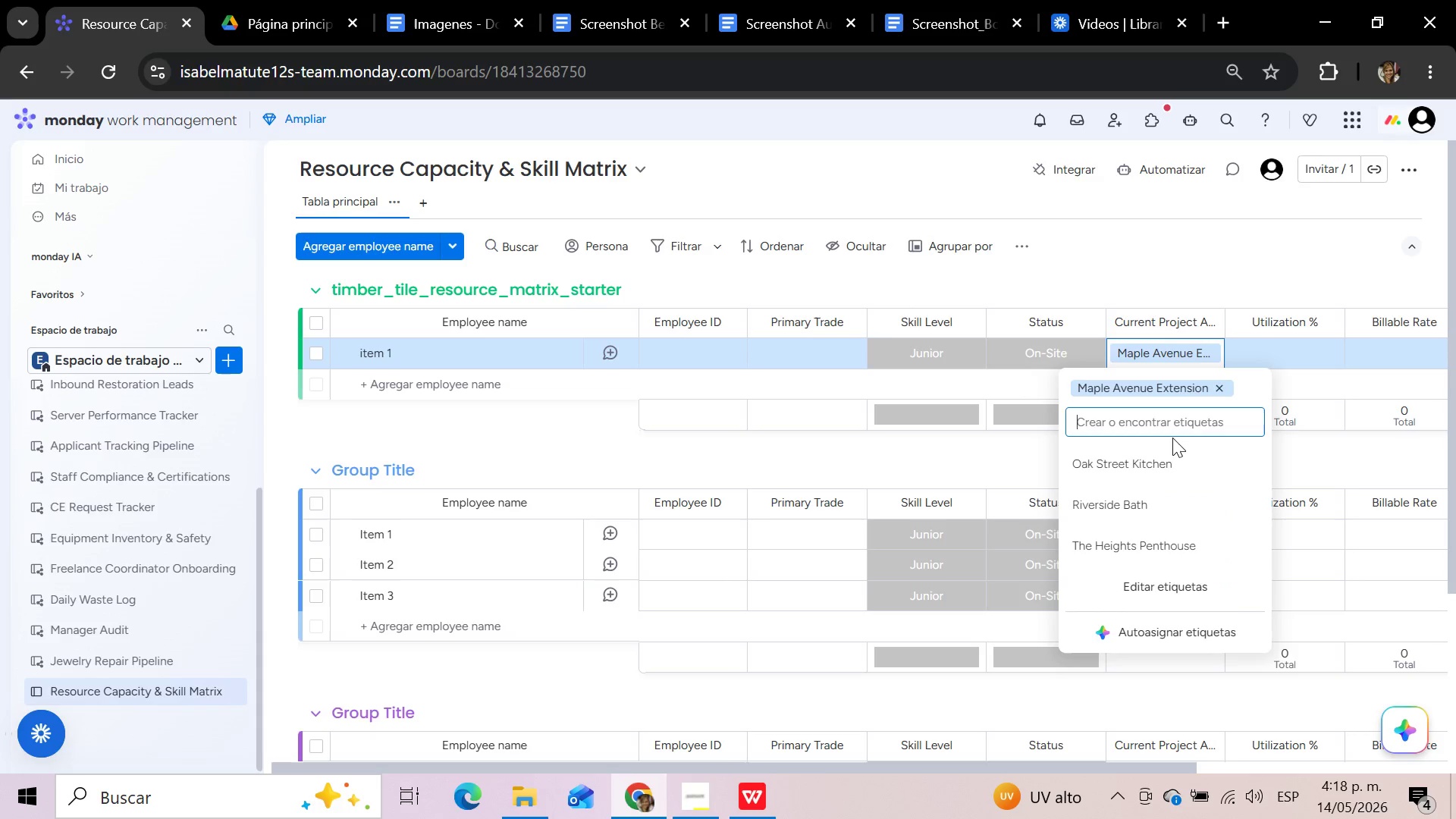 
left_click([1172, 429])
 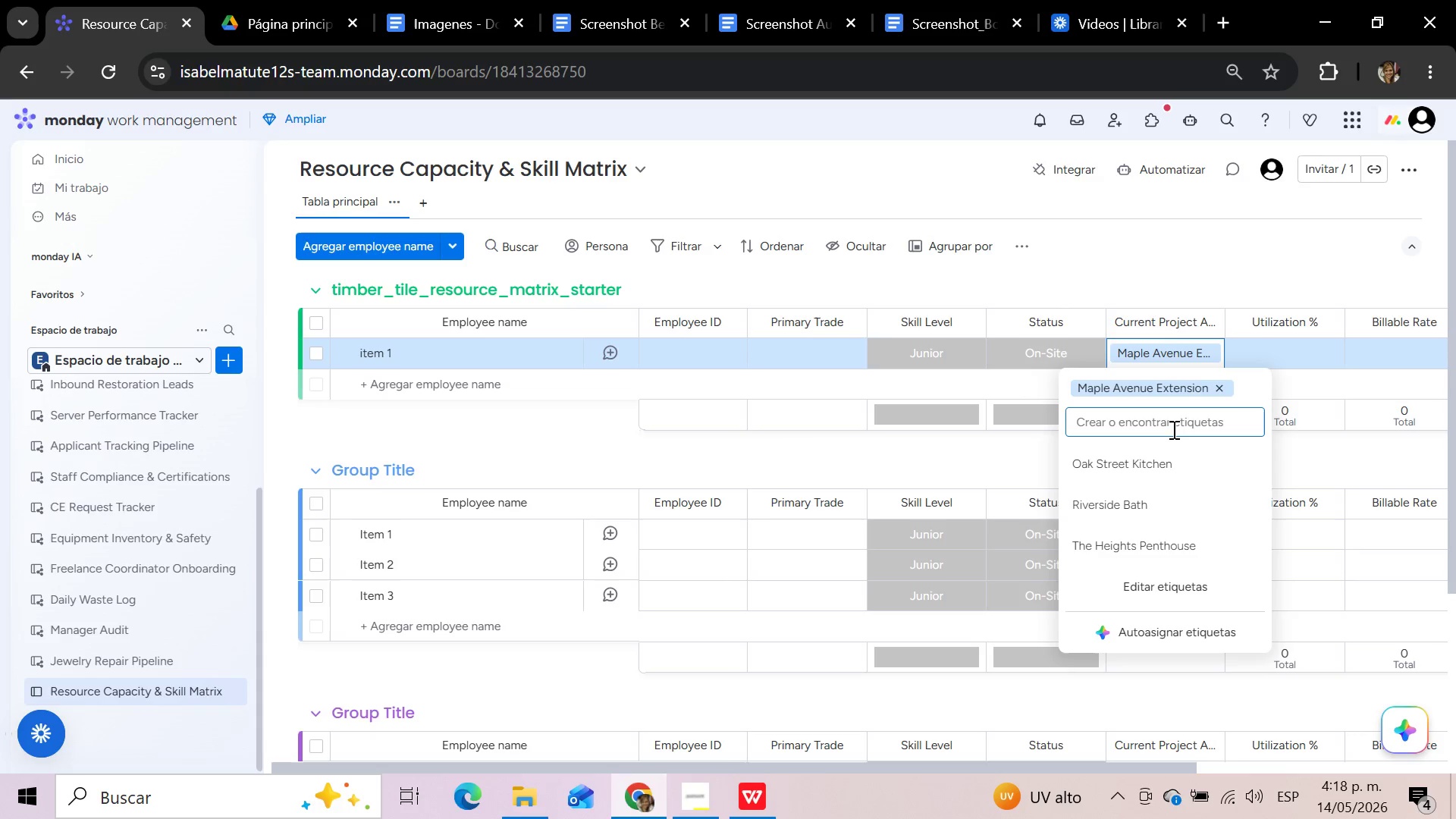 
type(Sunset Villa Remodel)
 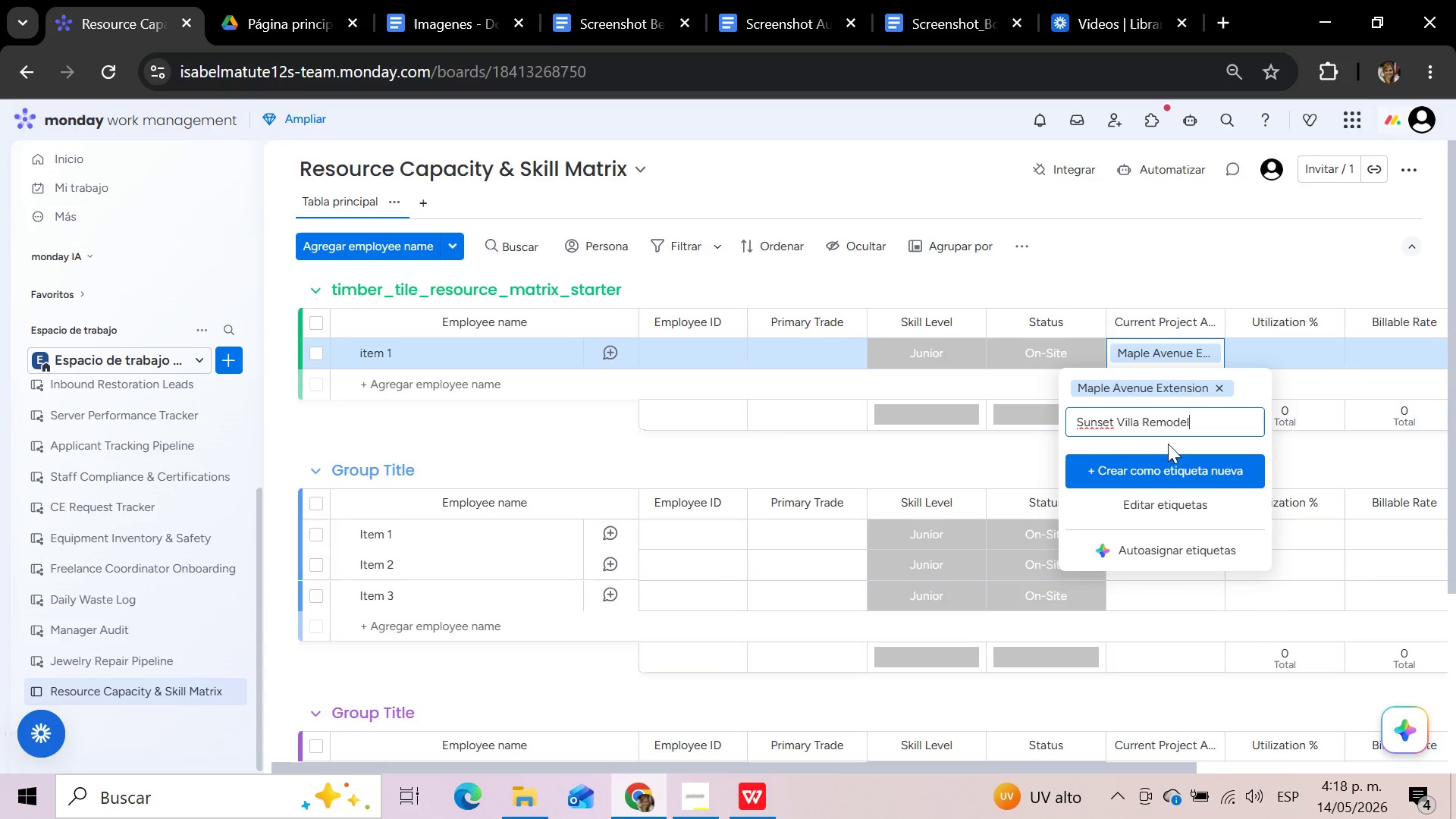 
left_click([1166, 476])
 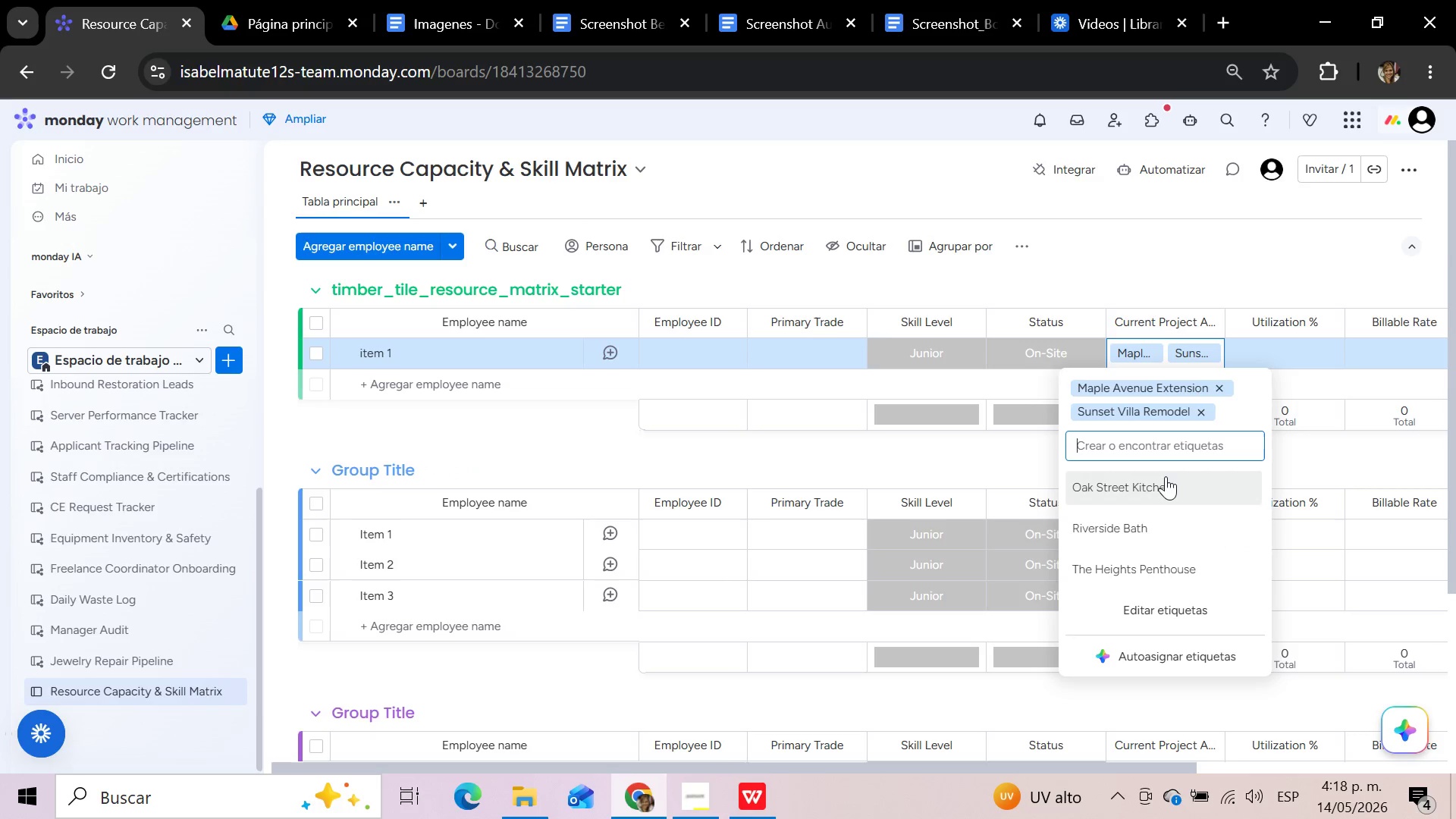 
type(Downtown Loft)
 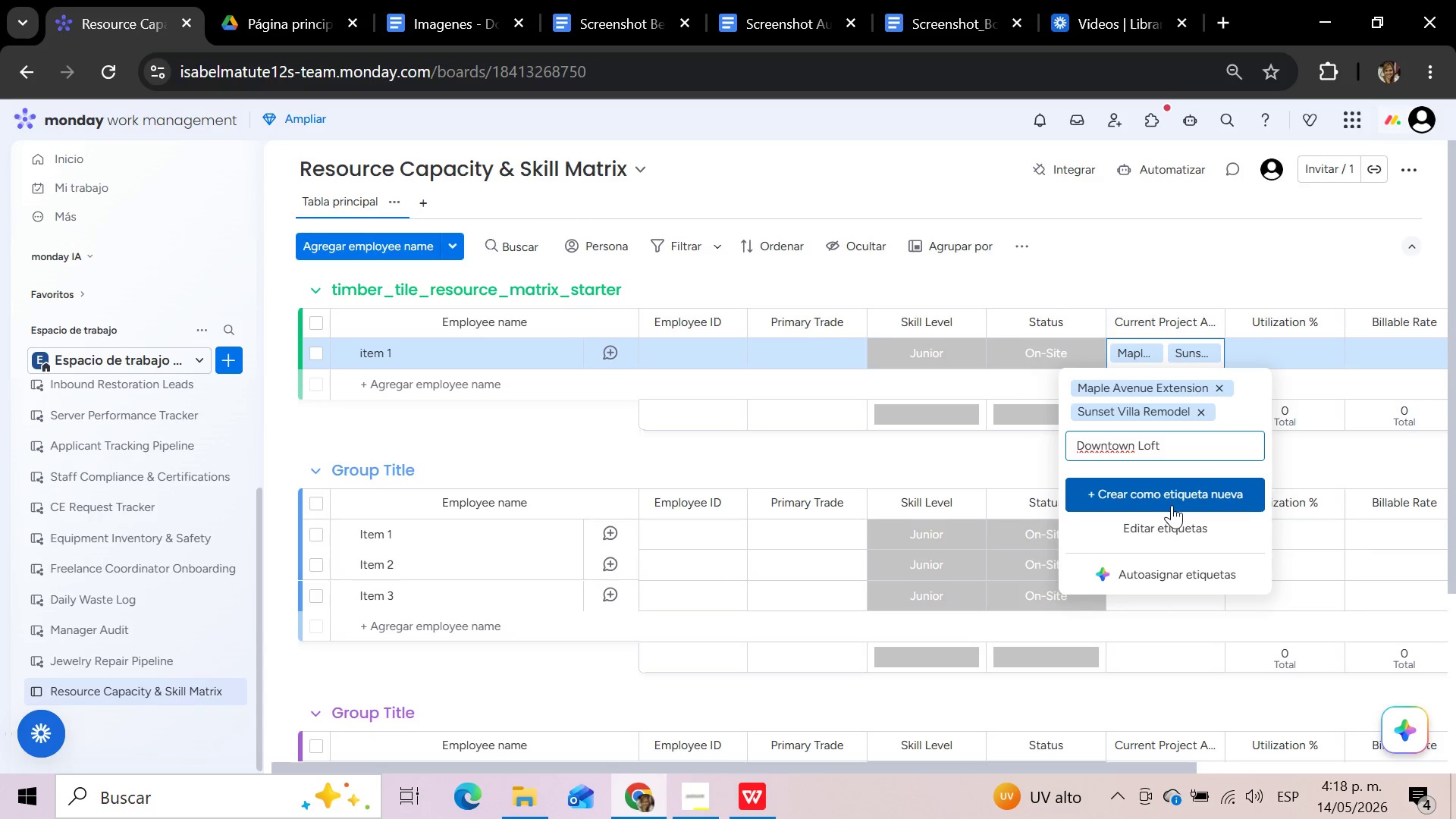 
left_click([1172, 505])
 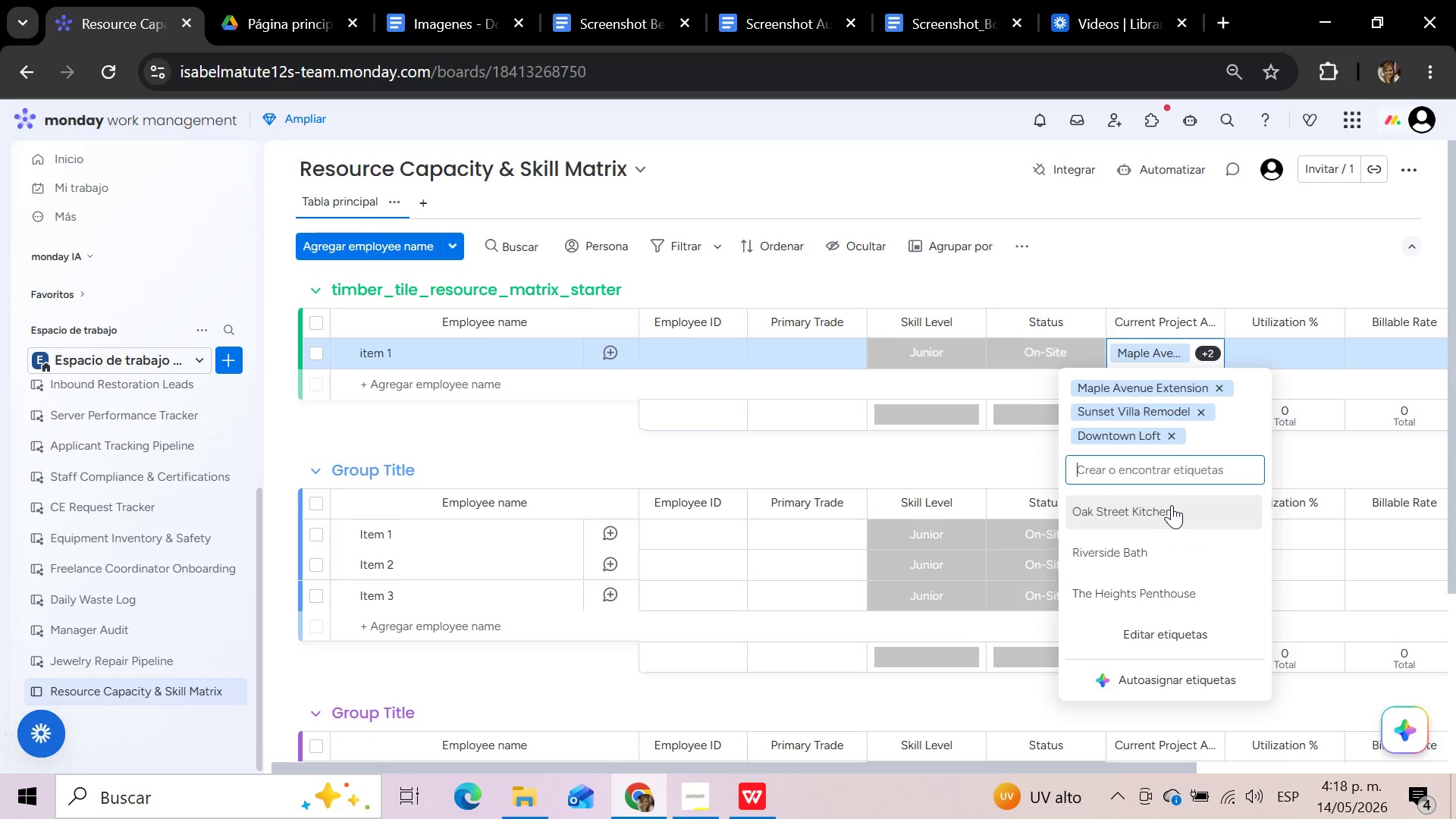 
left_click([1178, 469])
 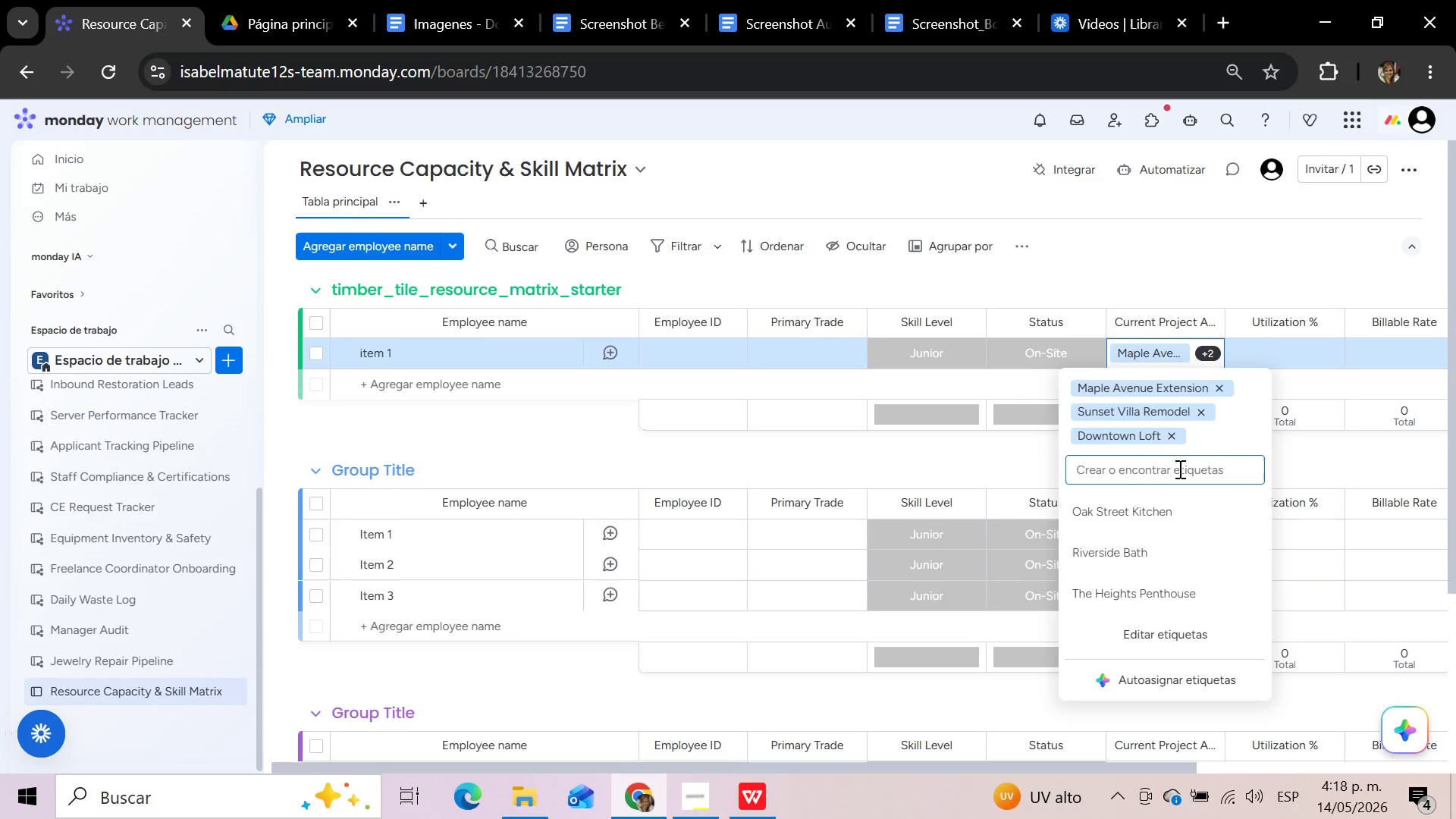 
type(Creekside Cottage)
 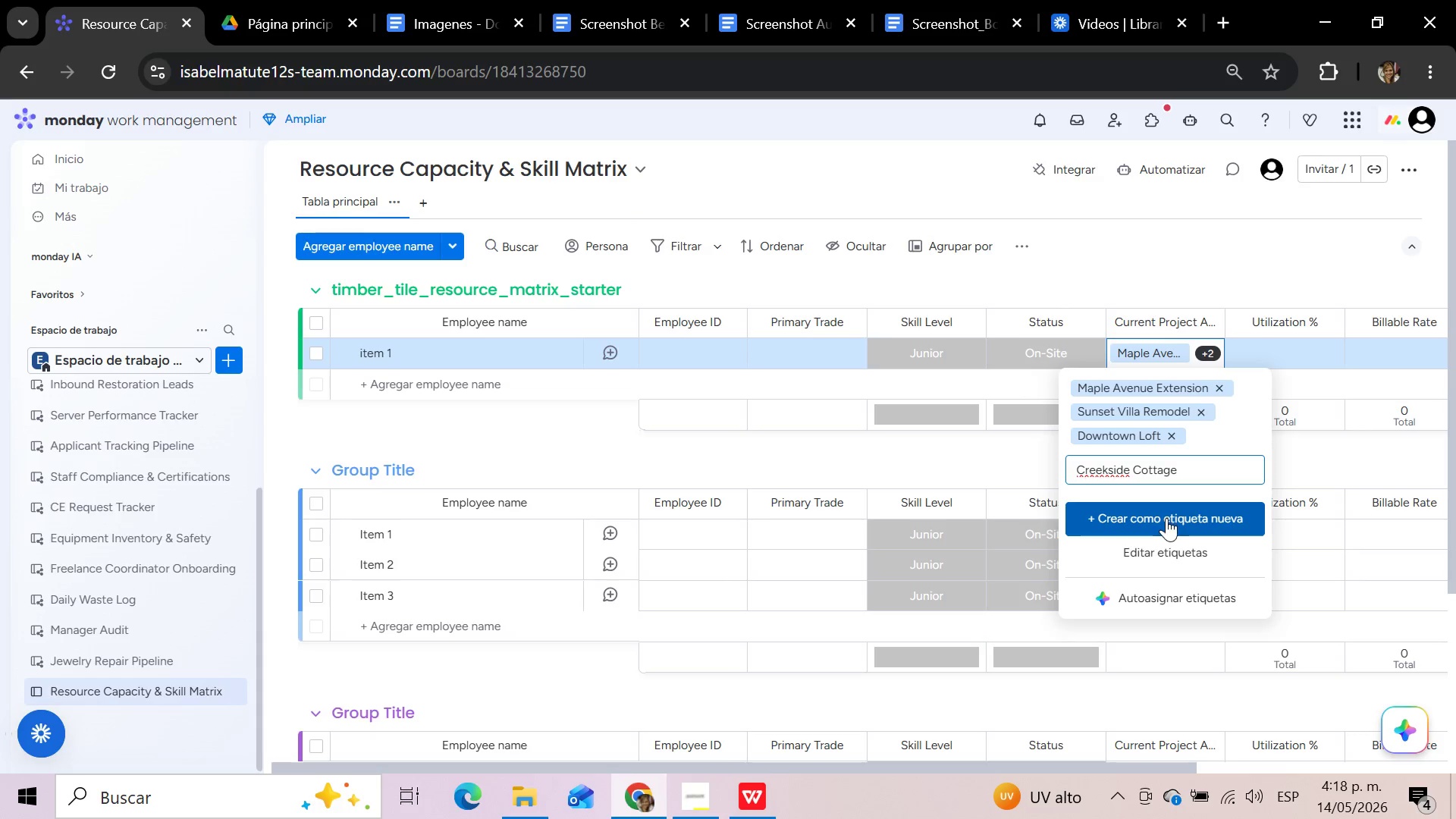 
left_click([1166, 519])
 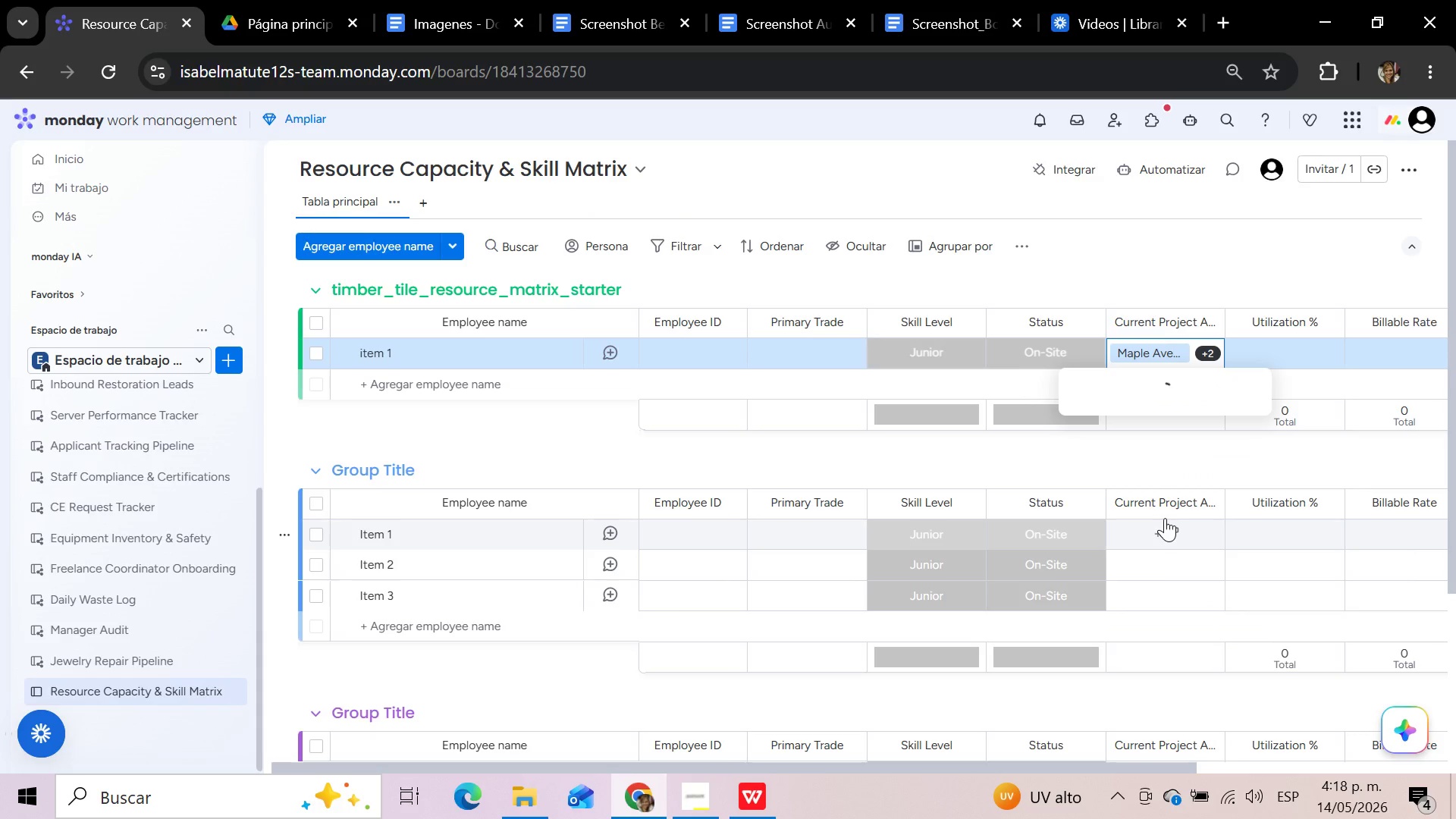 
mouse_move([1177, 486])
 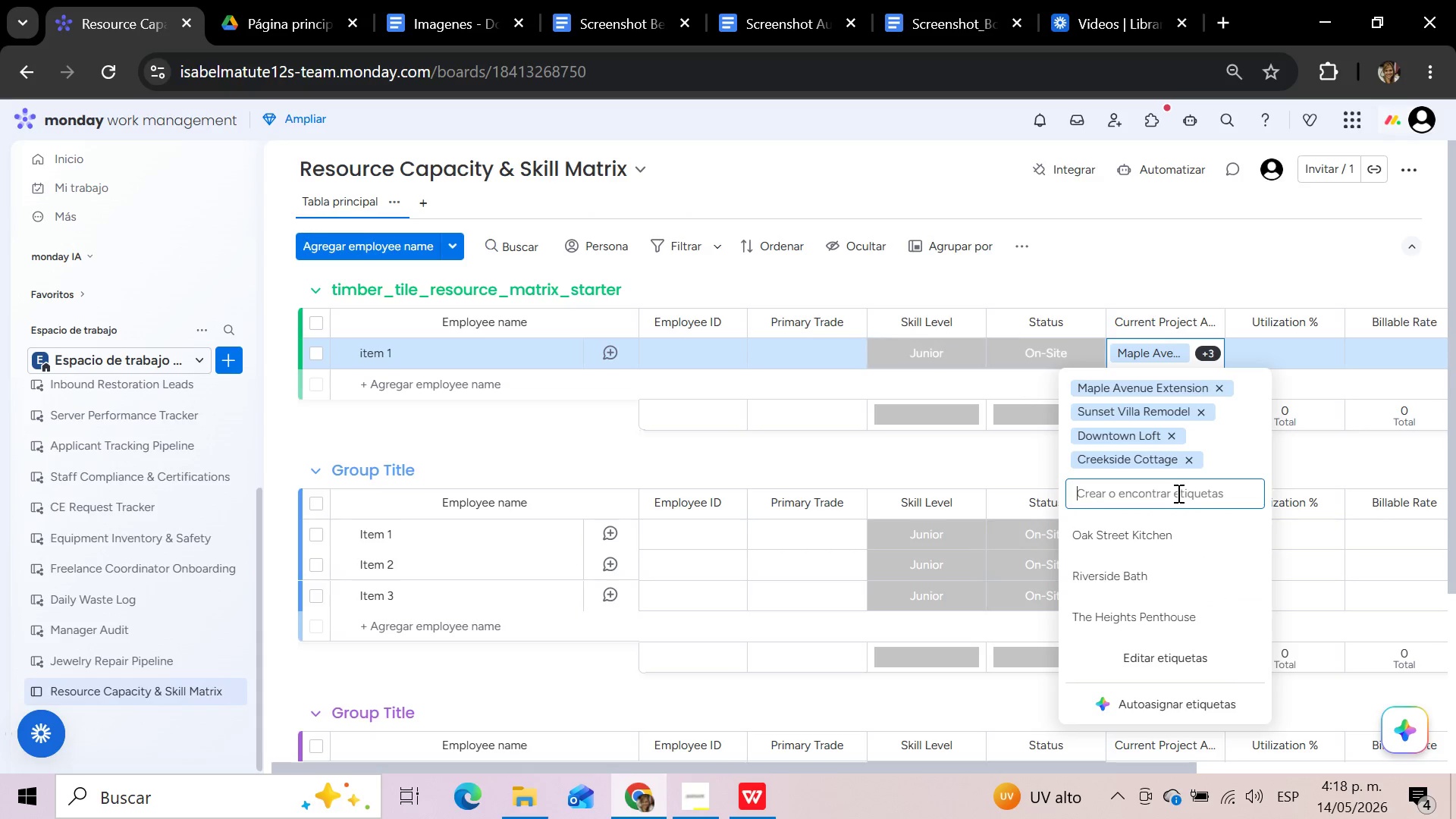 
left_click([1177, 493])
 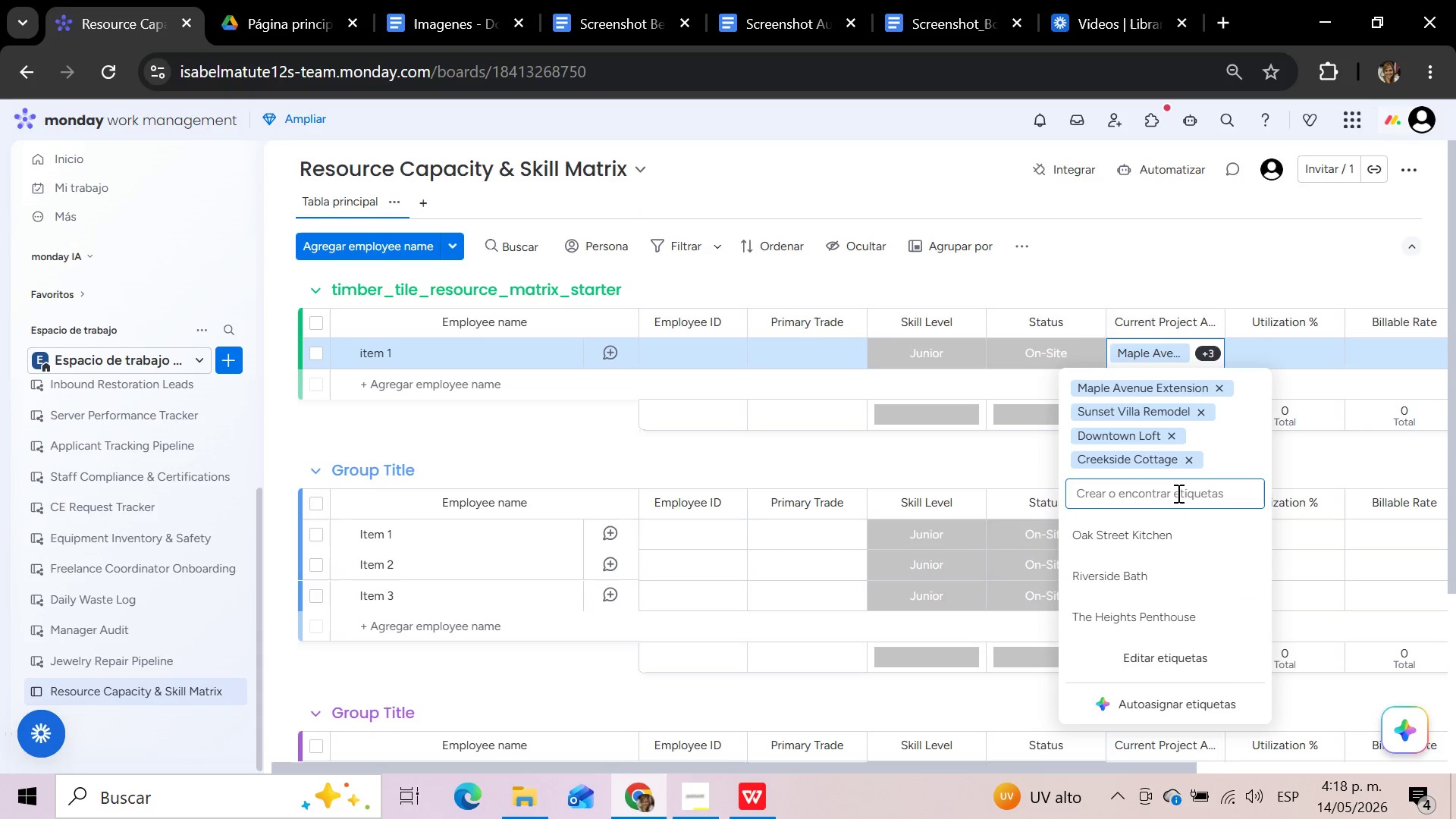 
type(Unassigned)
 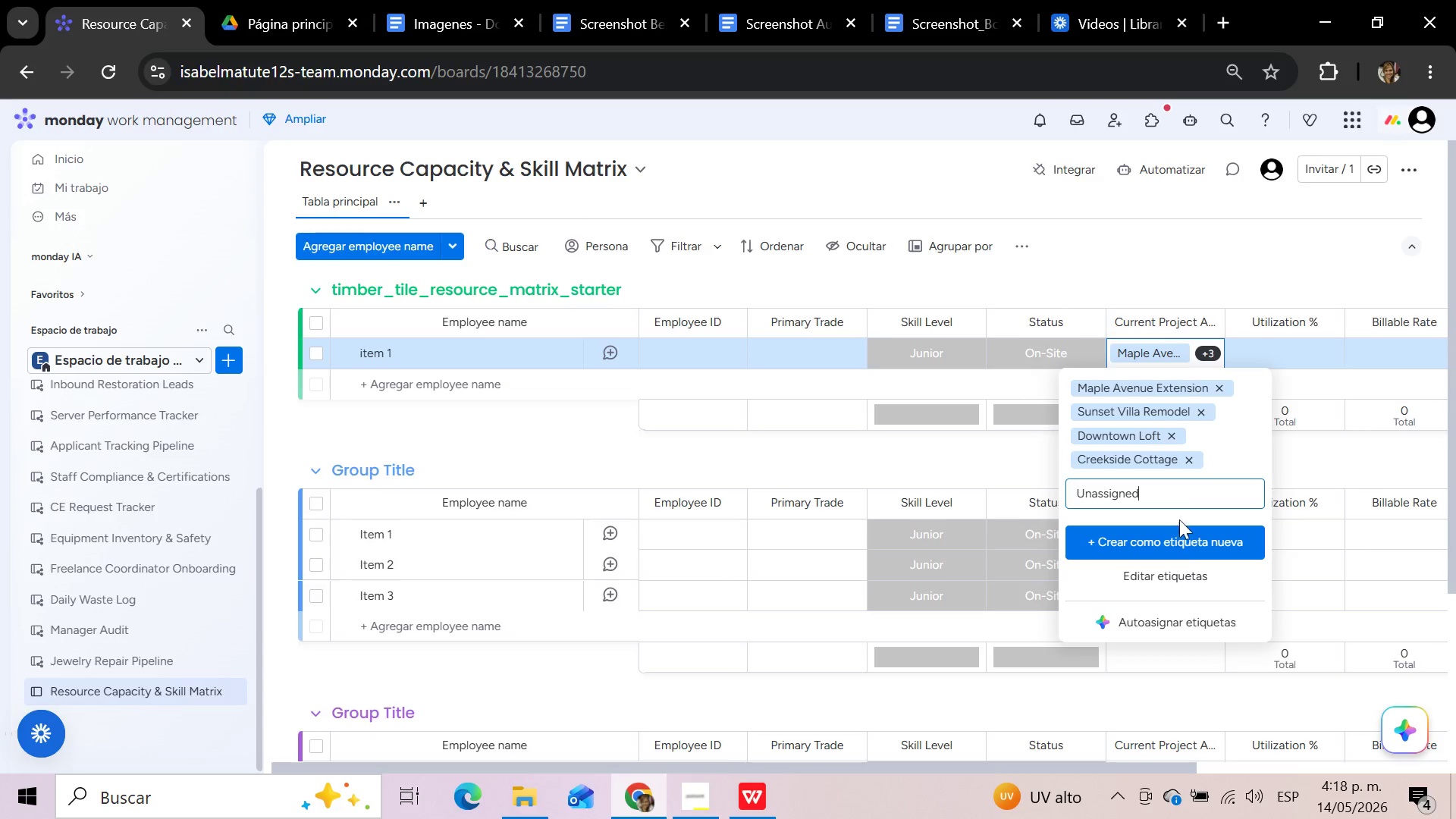 
left_click([1181, 540])
 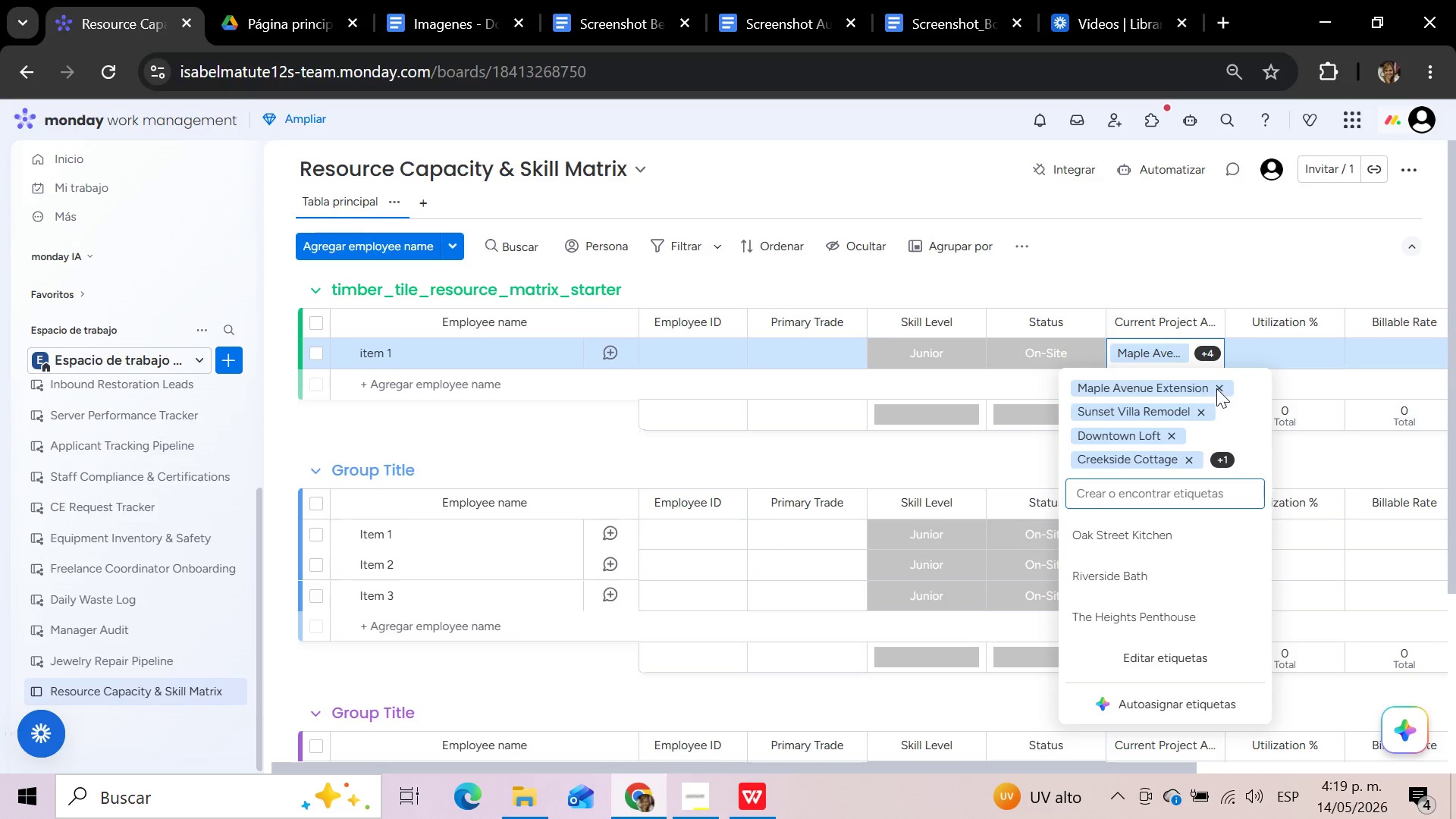 
left_click([1222, 387])
 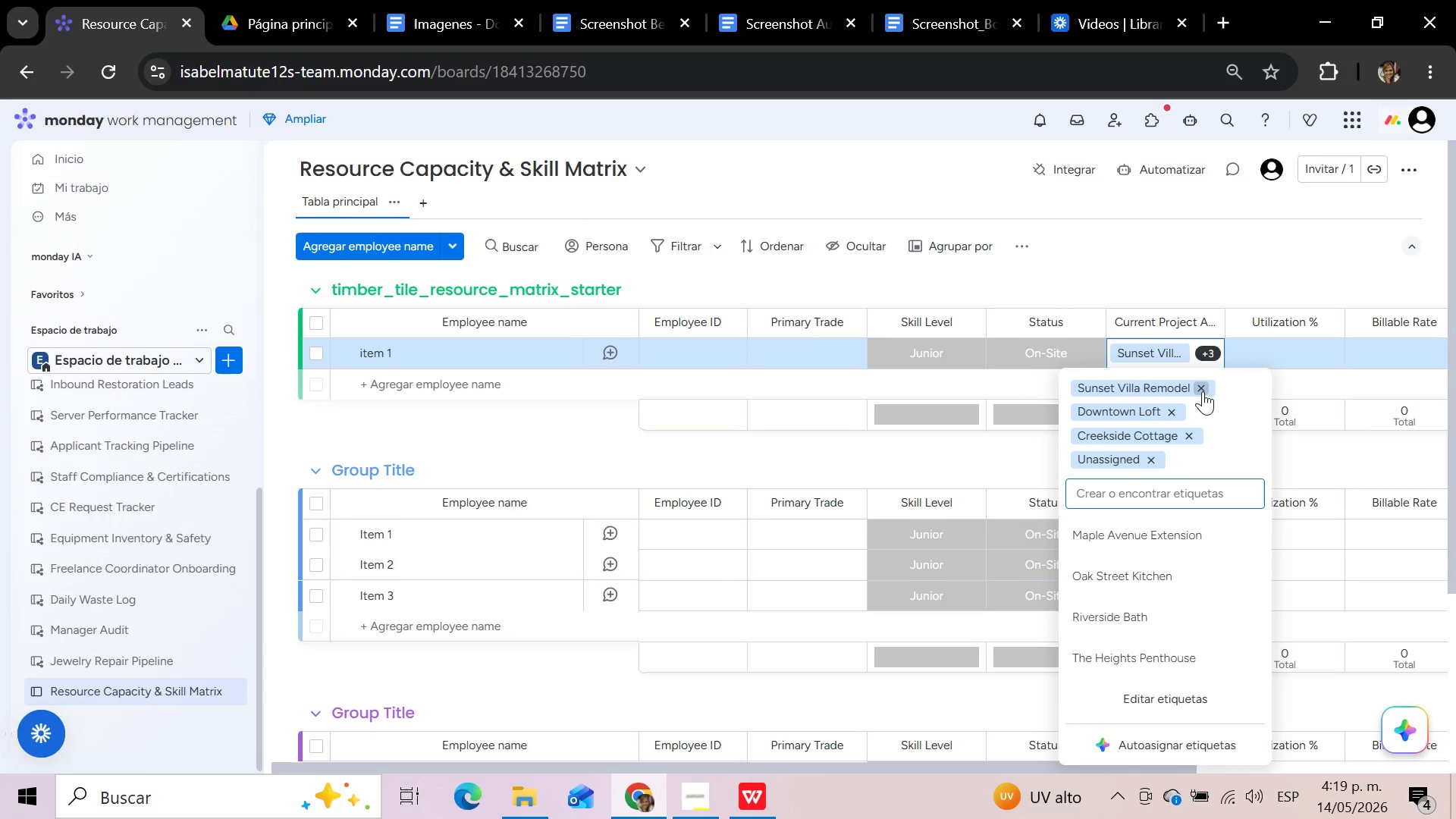 
left_click([1204, 388])
 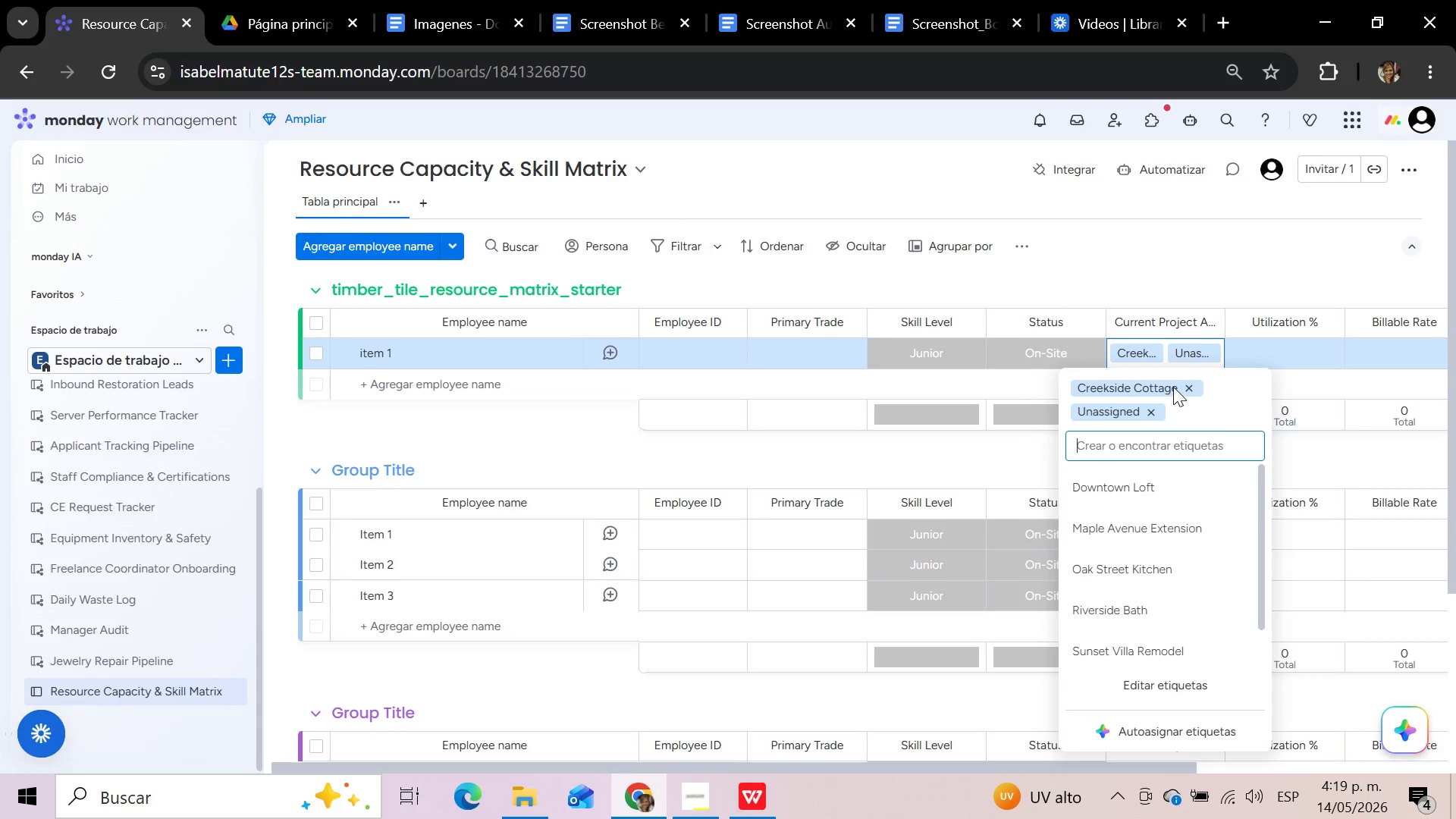 
left_click([1192, 394])
 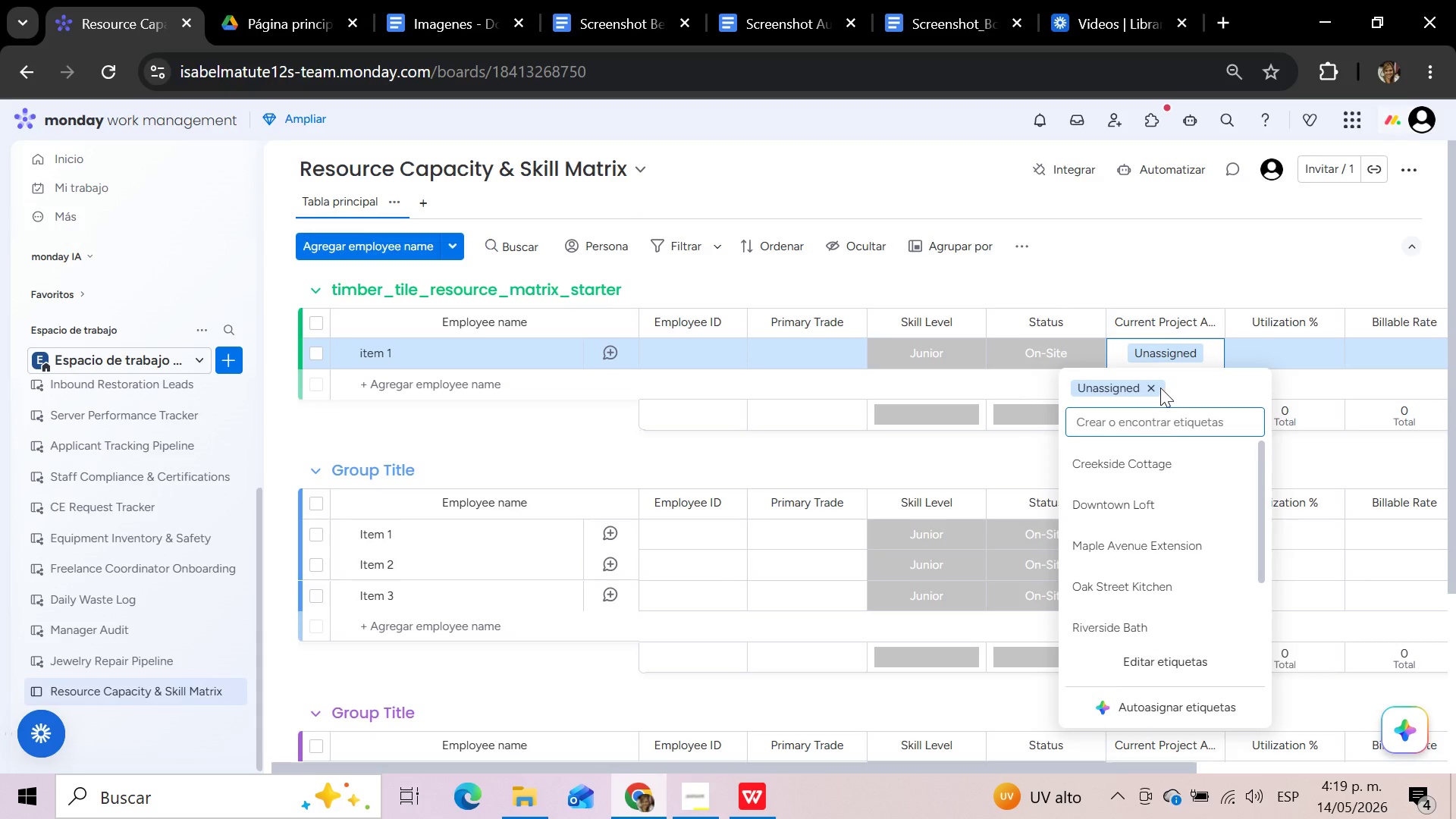 
left_click([1153, 388])
 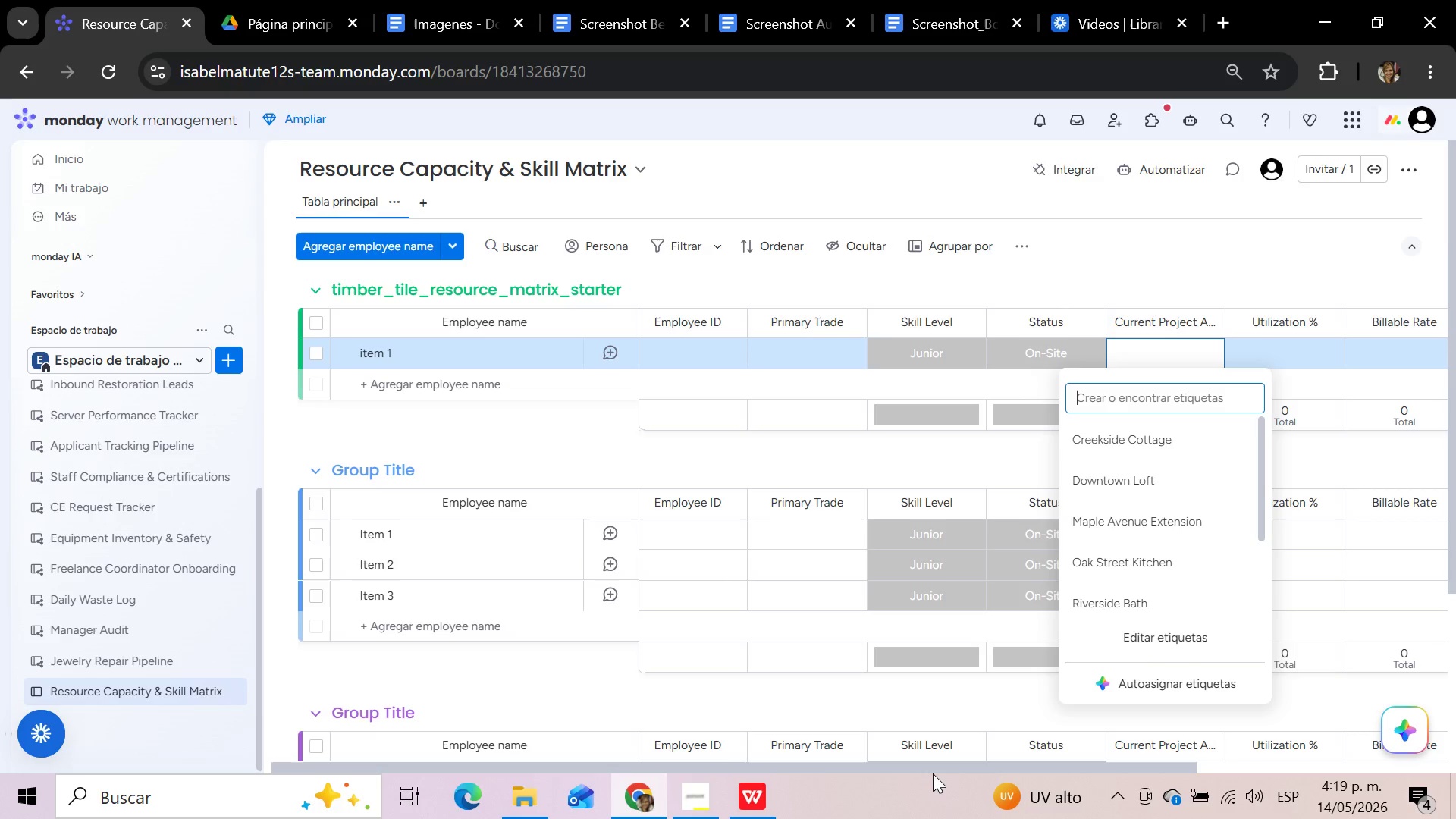 
left_click_drag(start_coordinate=[932, 764], to_coordinate=[1288, 763])
 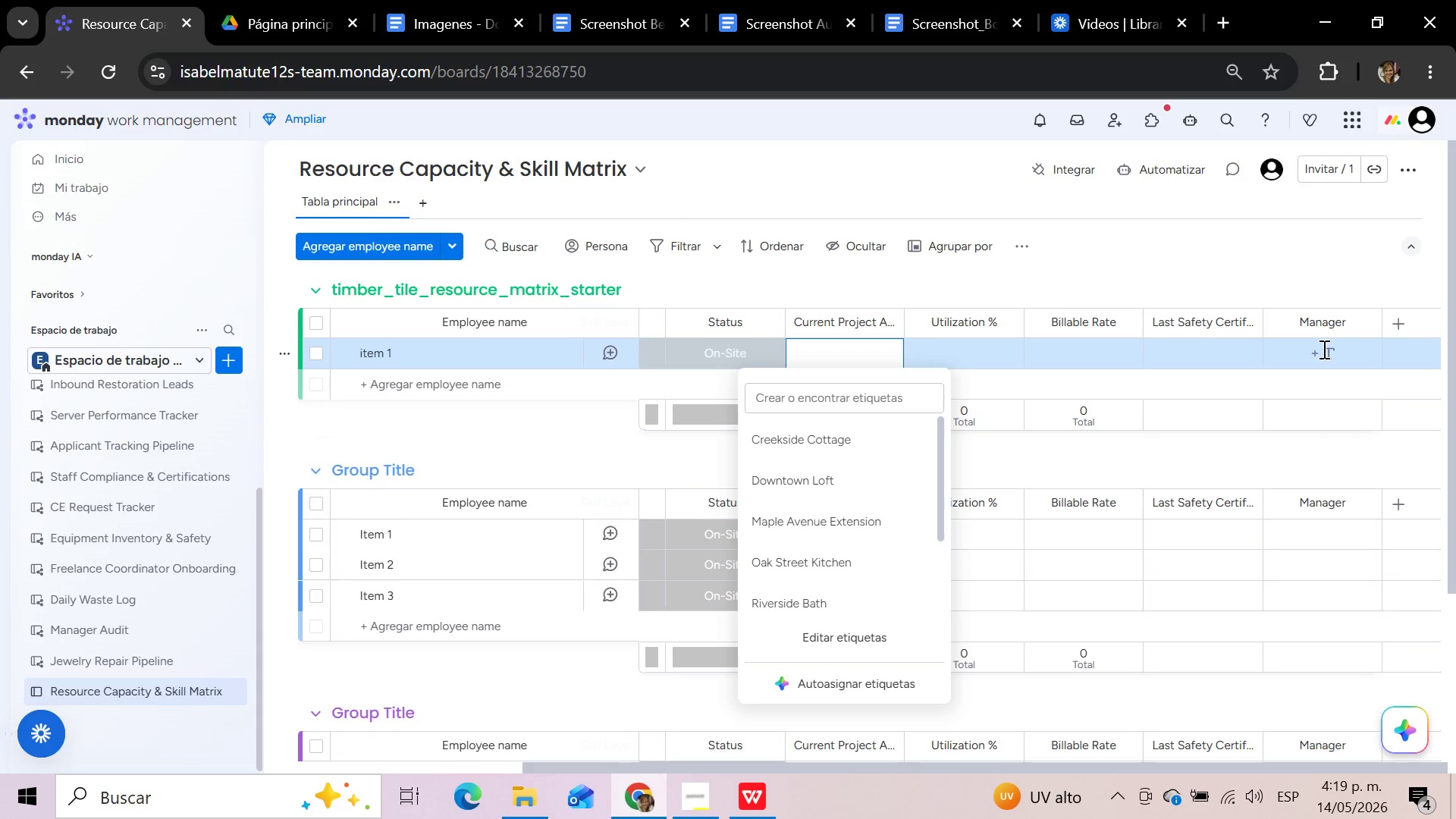 
wait(22.77)
 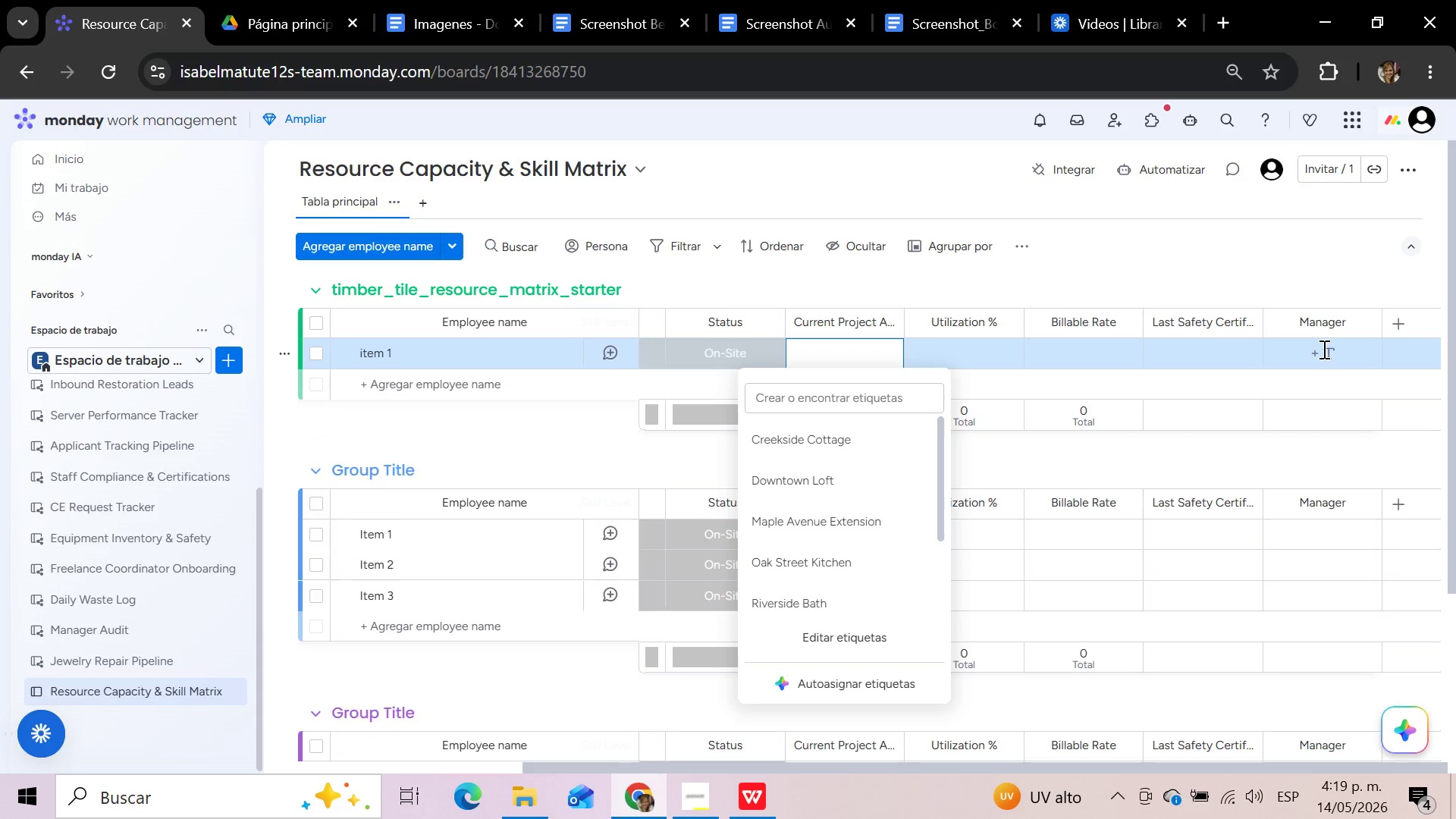 
left_click([1290, 248])
 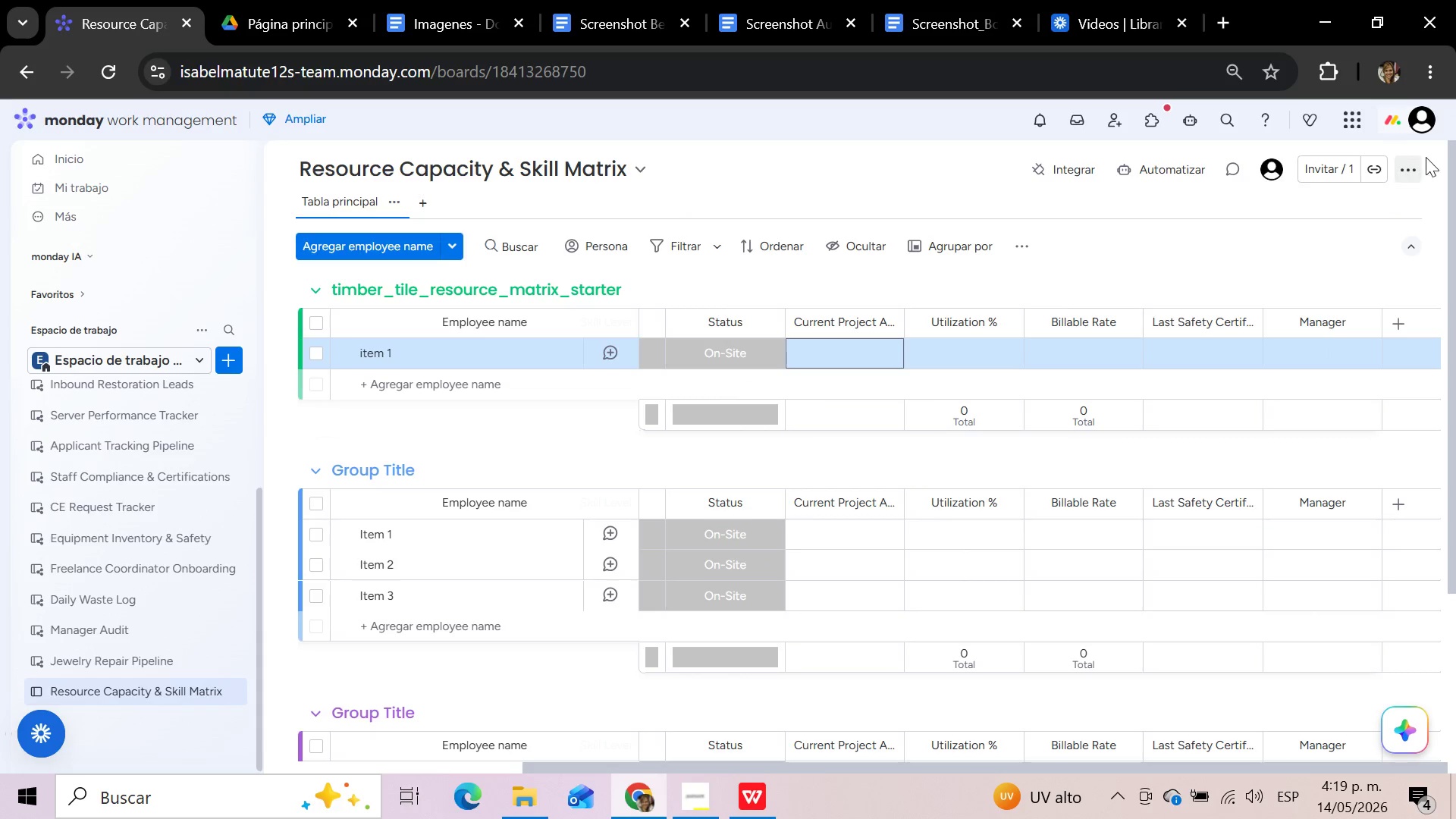 
left_click([1419, 165])
 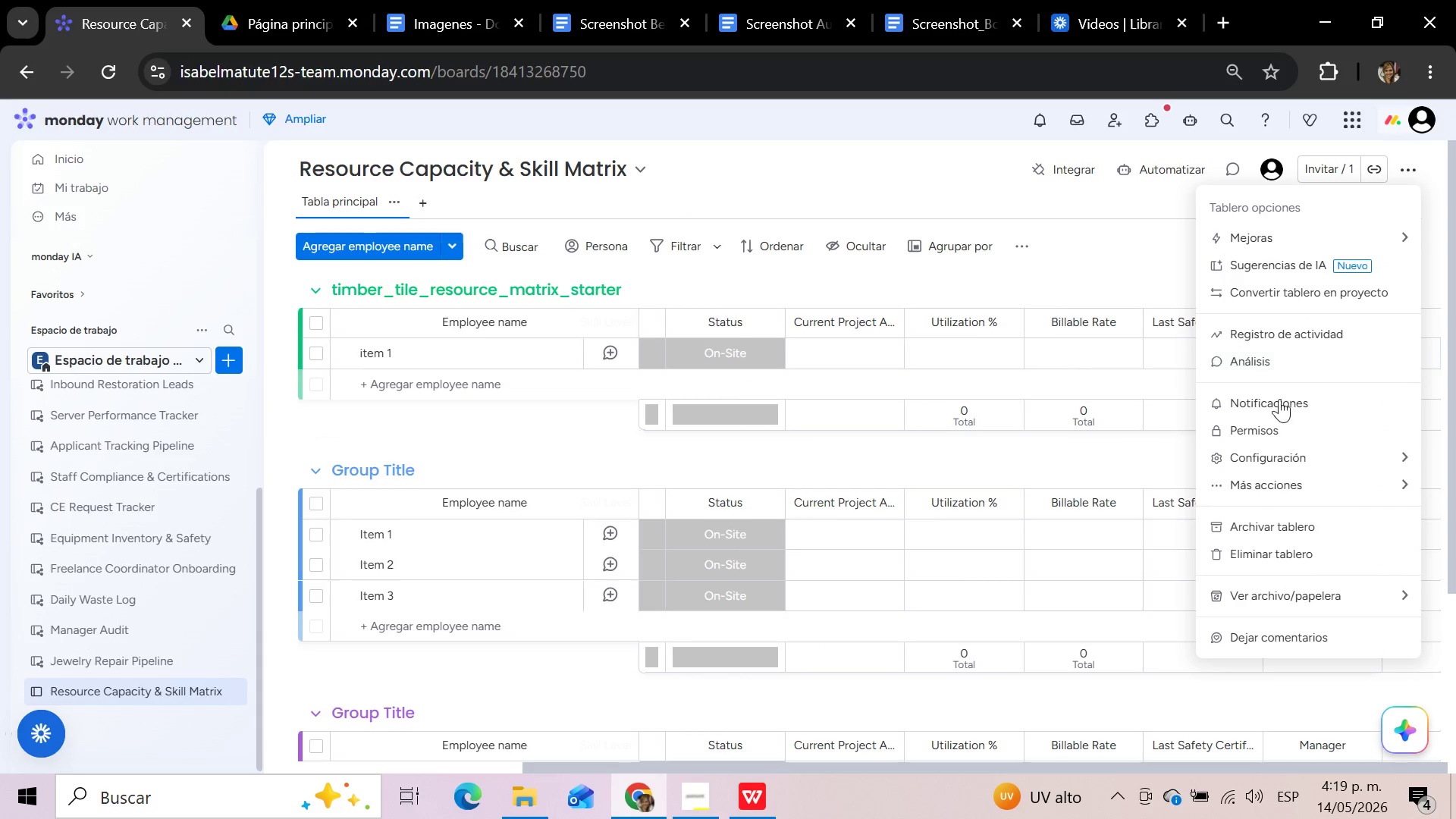 
mouse_move([1244, 482])
 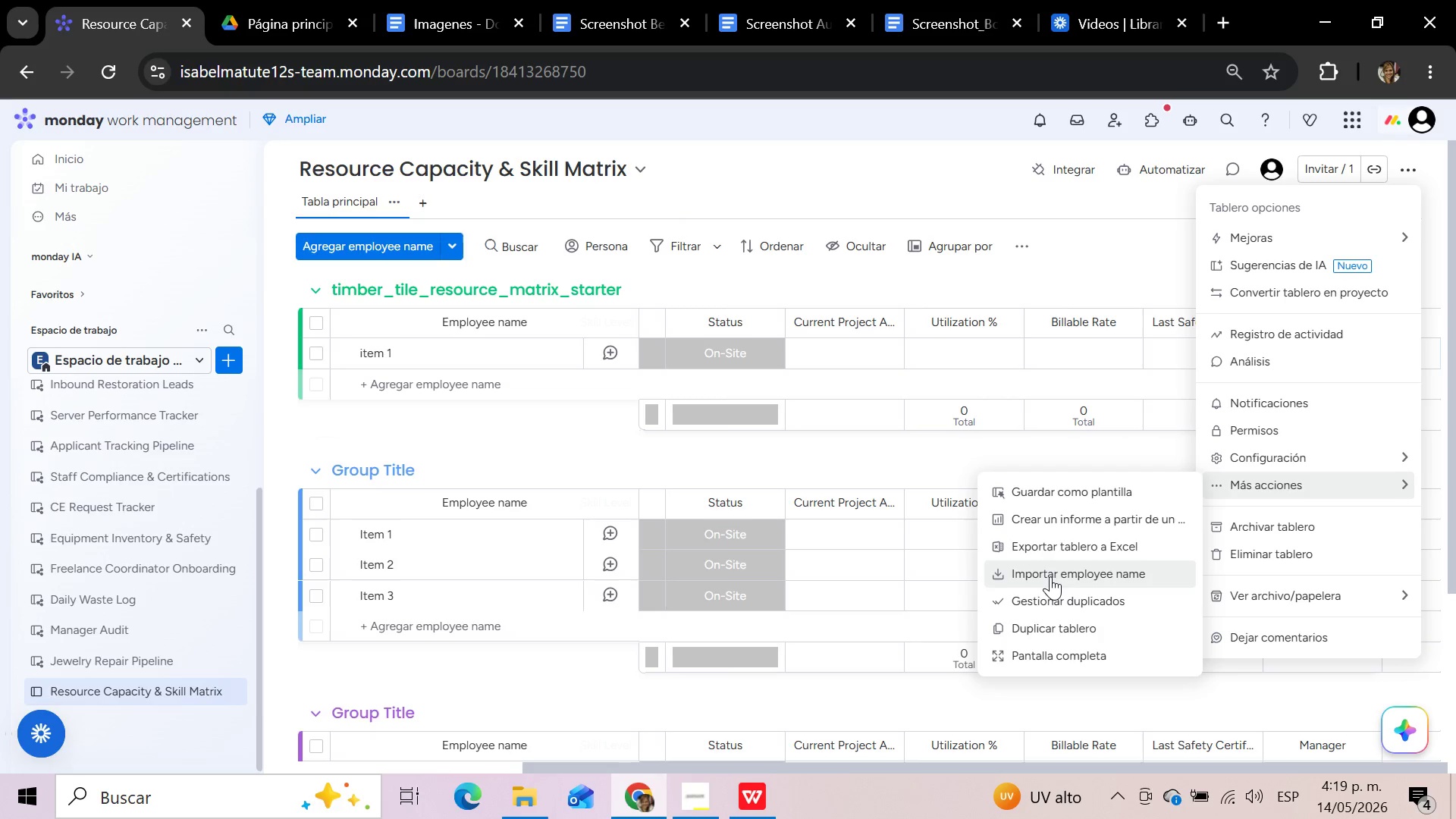 
left_click([1050, 576])
 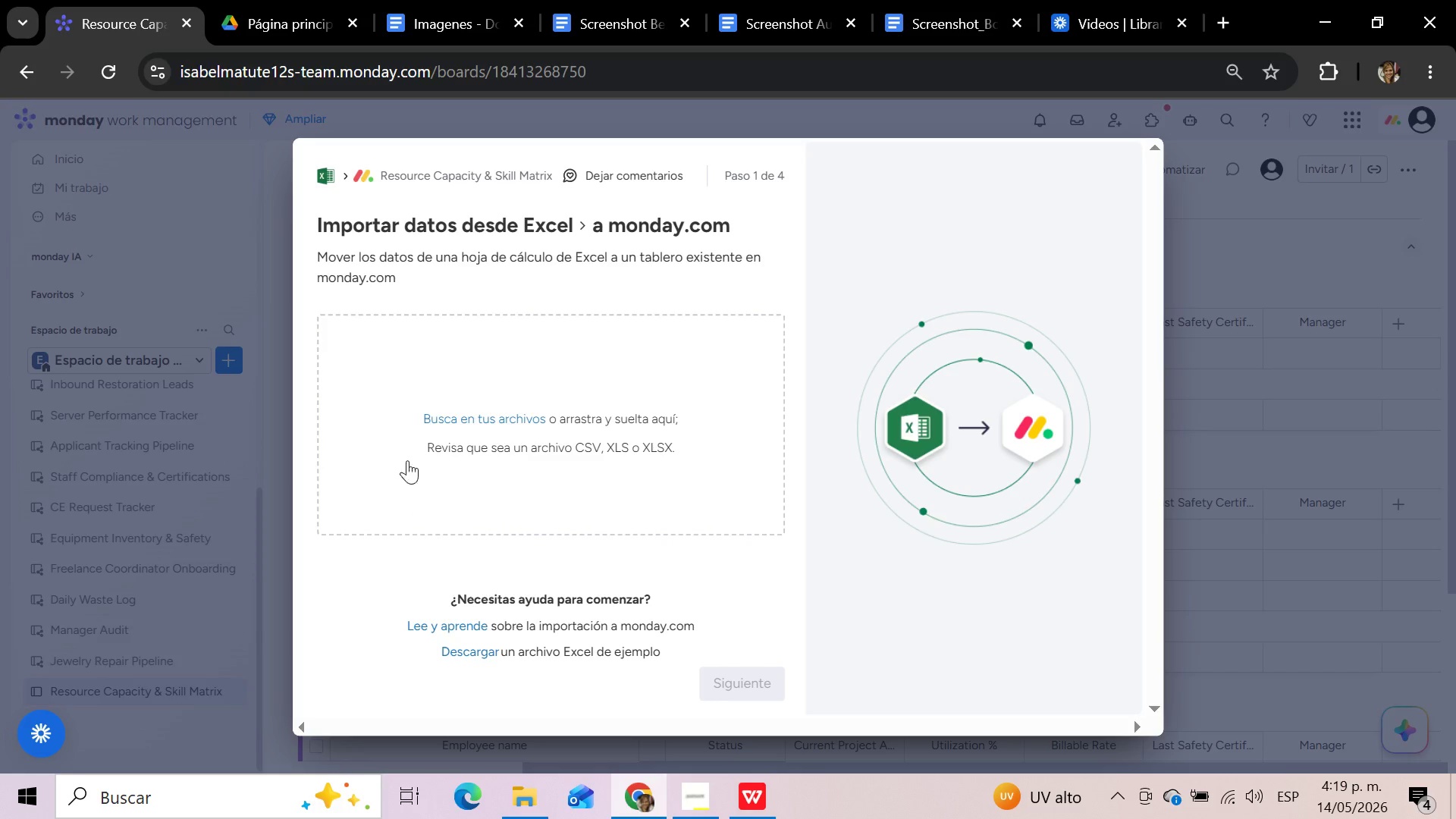 
left_click([450, 420])
 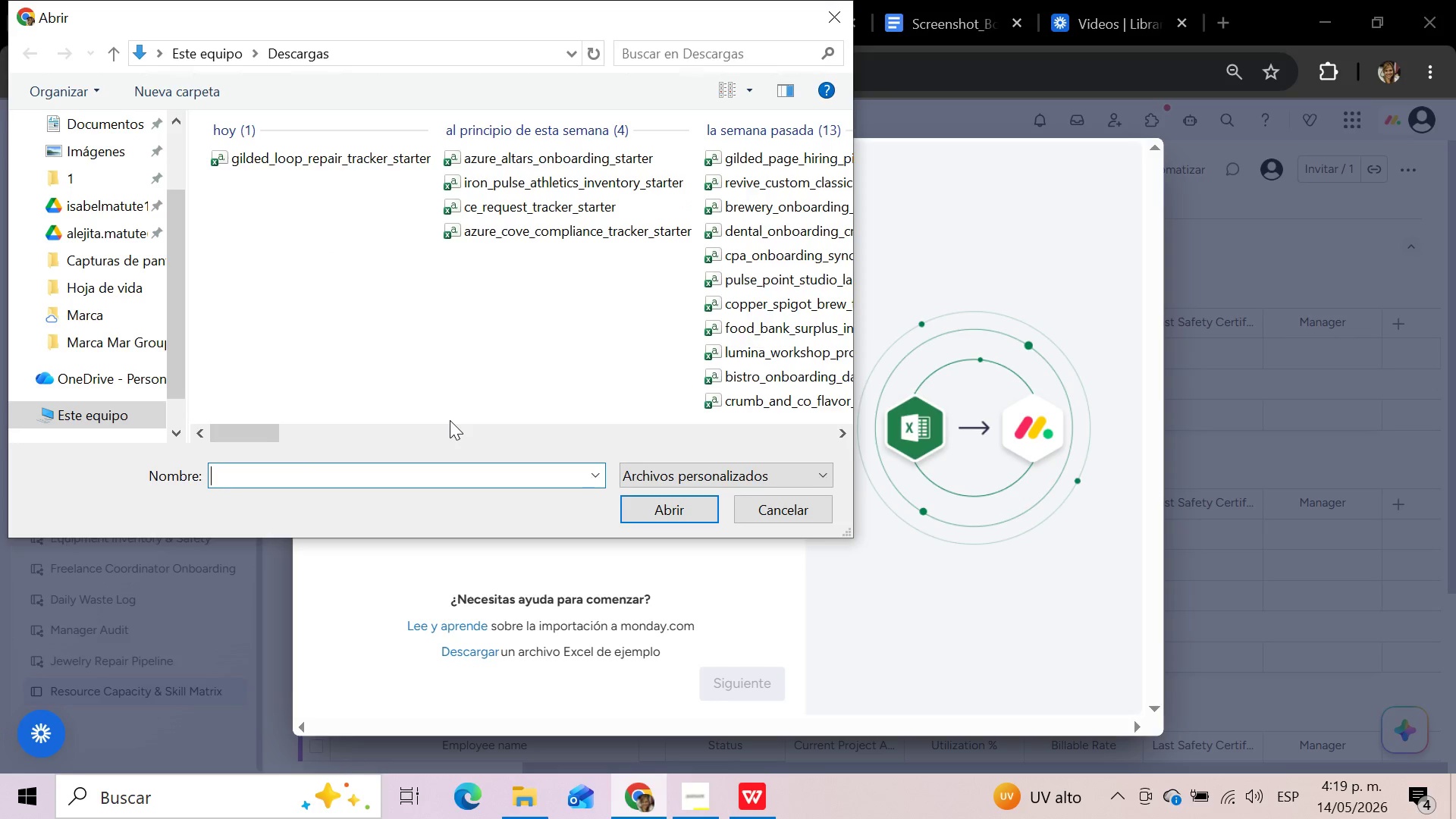 
wait(5.47)
 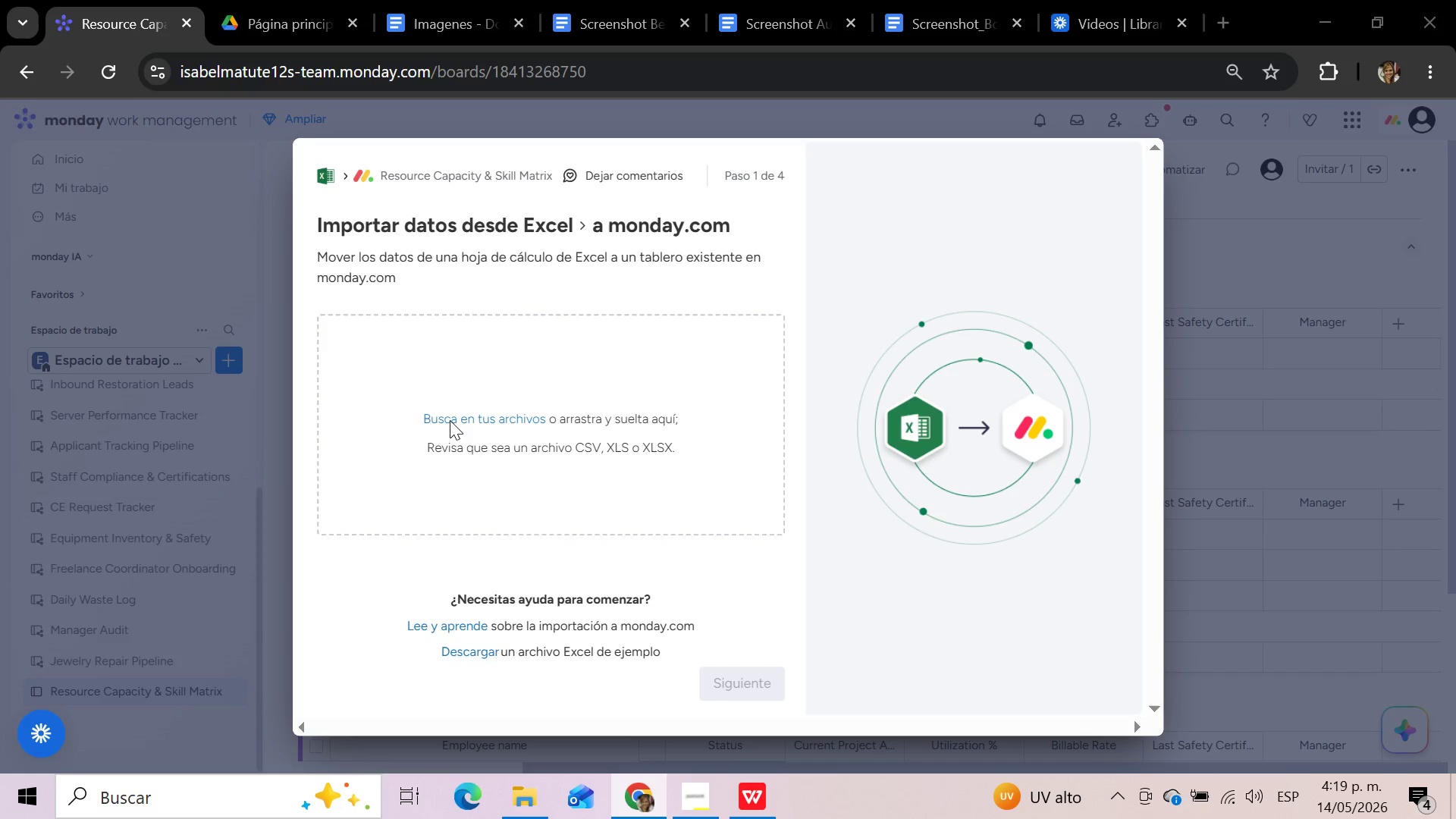 
left_click([356, 163])
 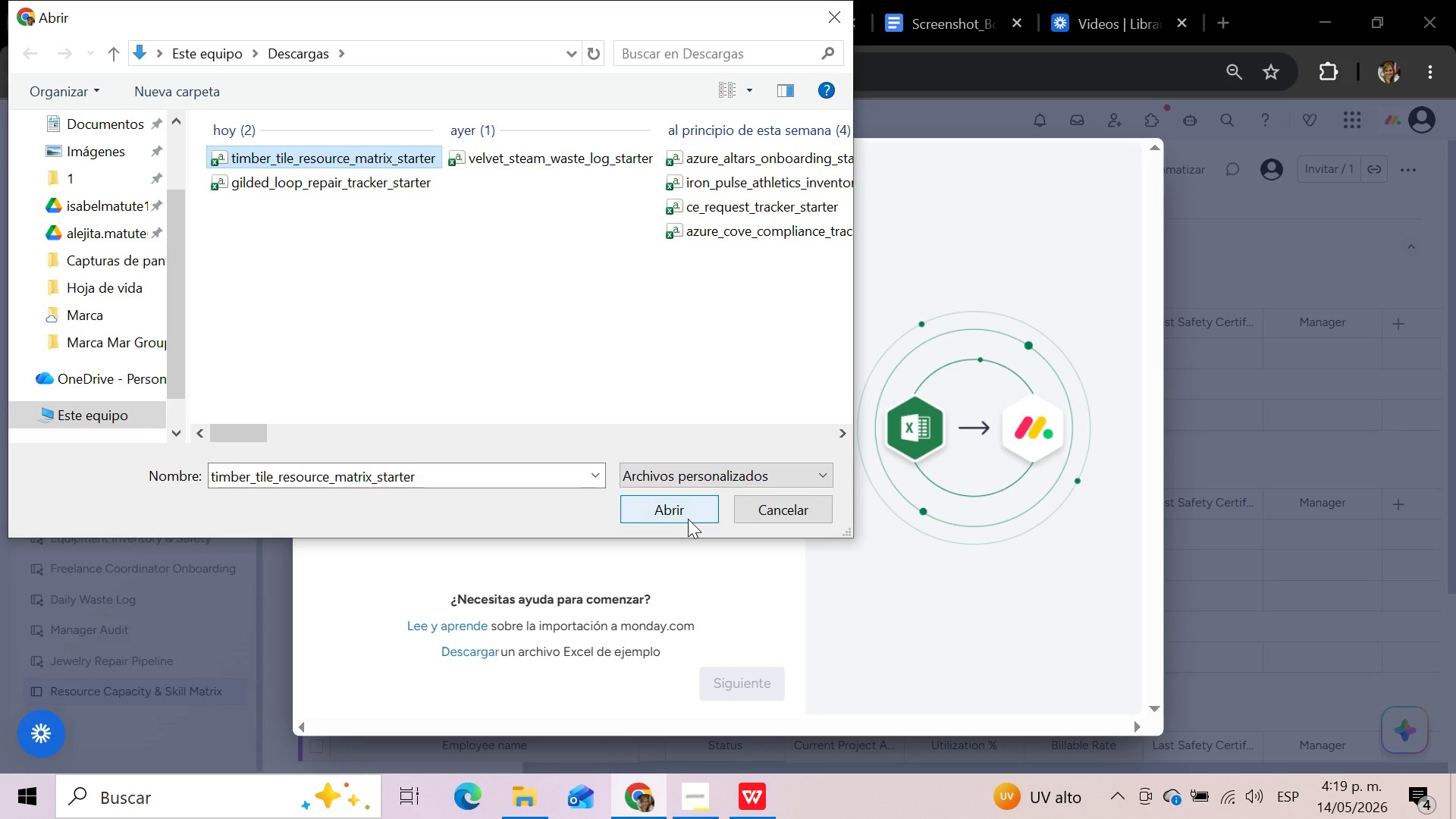 
left_click([688, 519])
 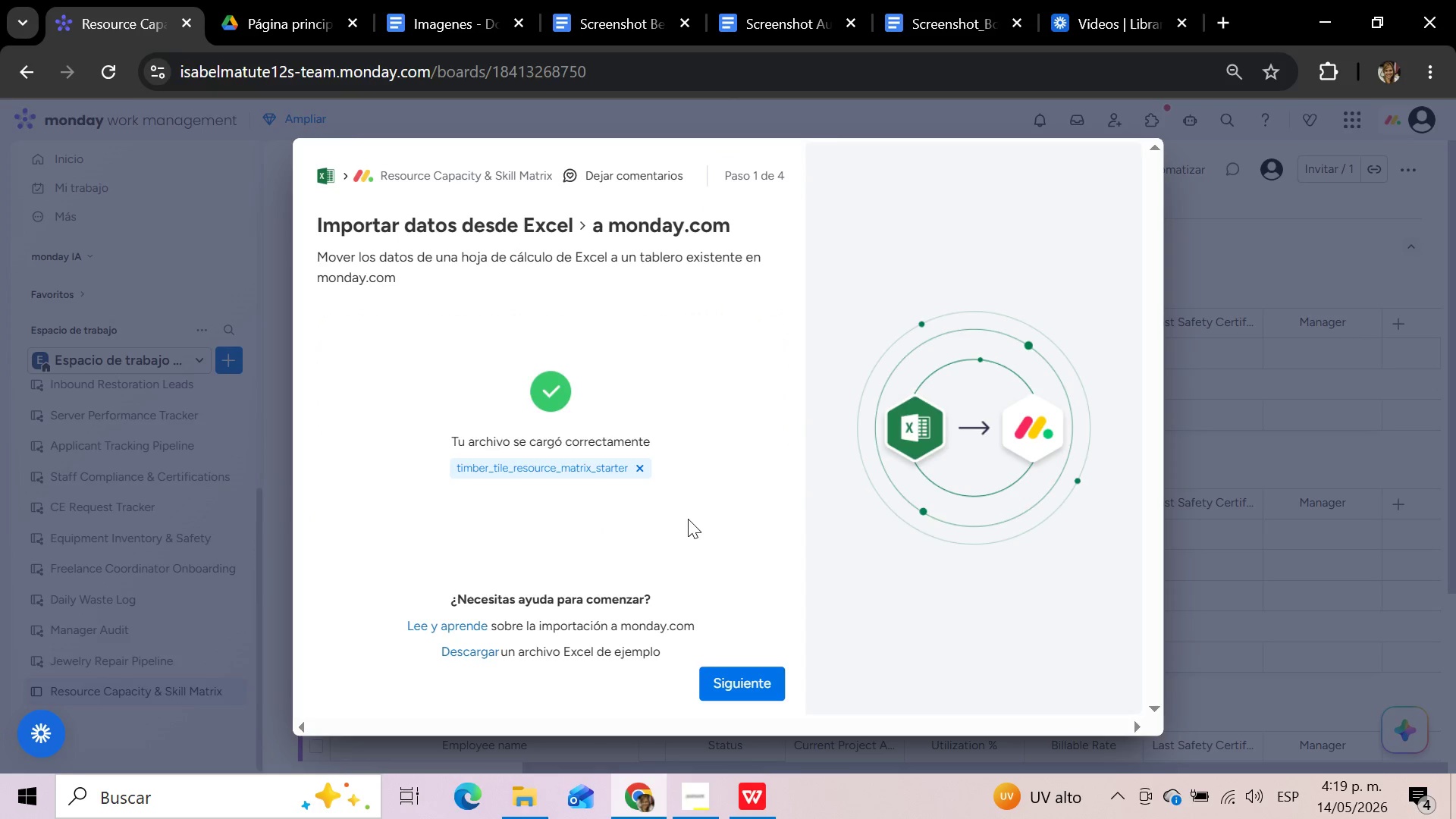 
left_click([753, 691])
 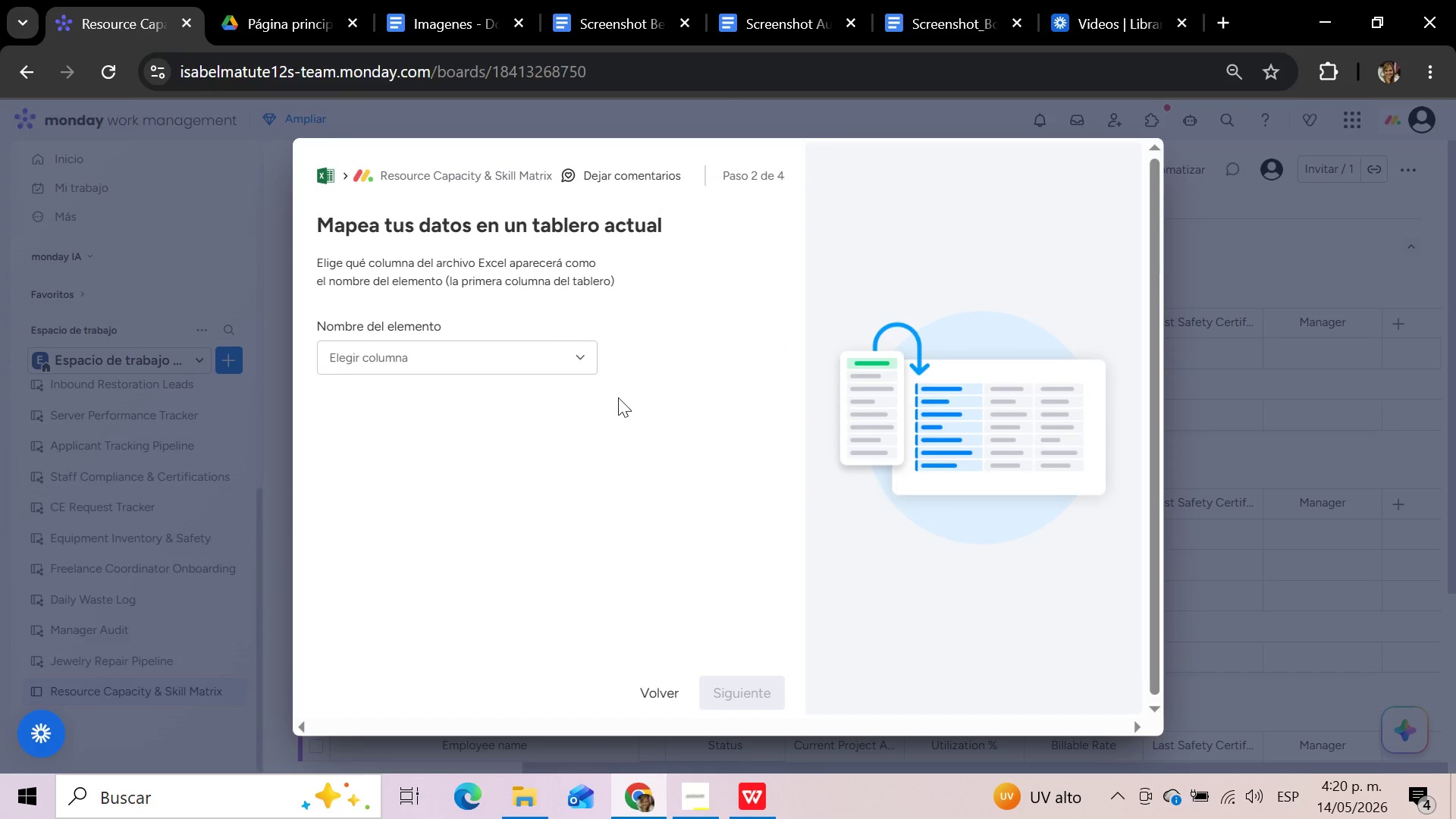 
left_click([580, 351])
 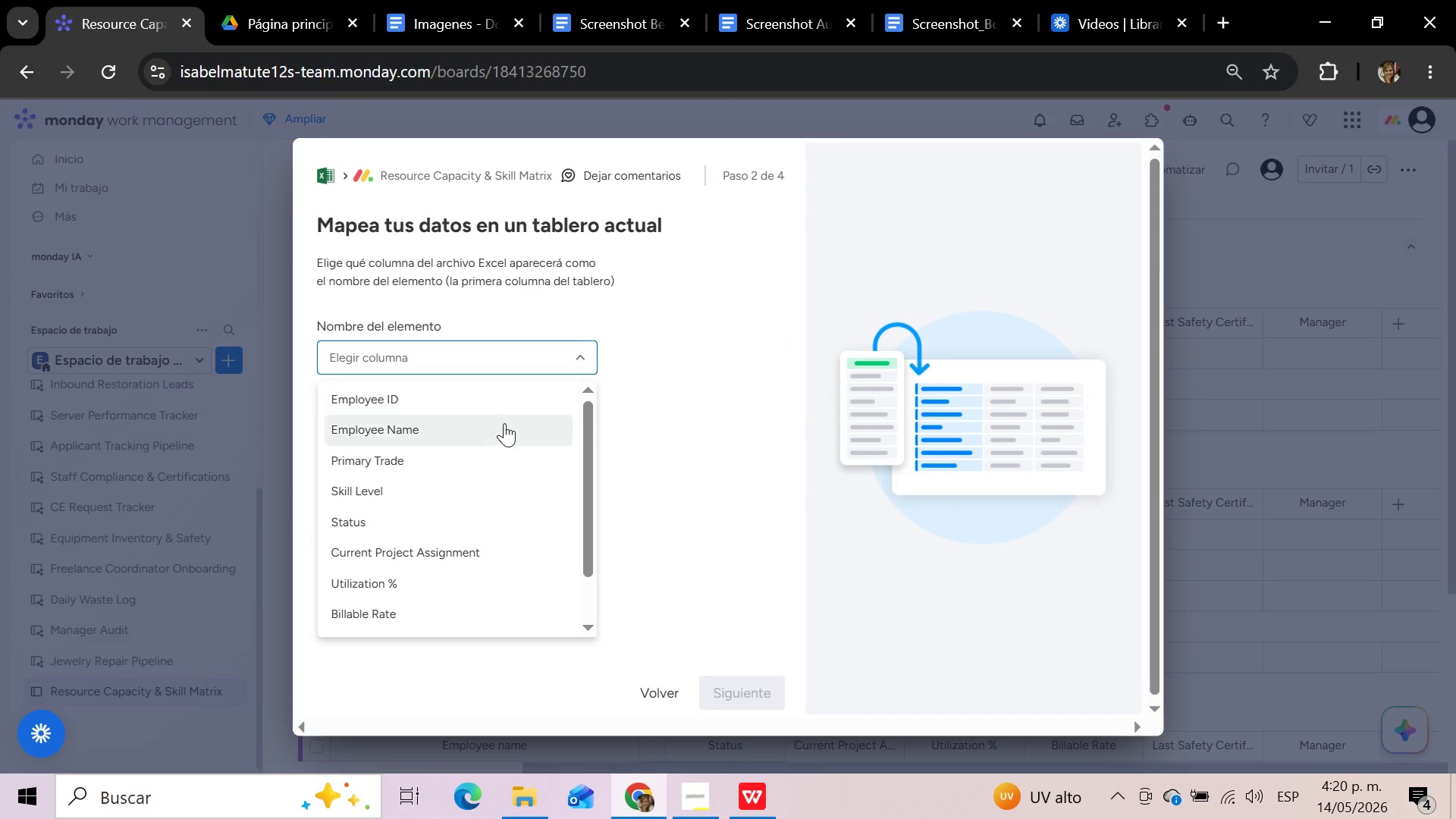 
left_click([504, 423])
 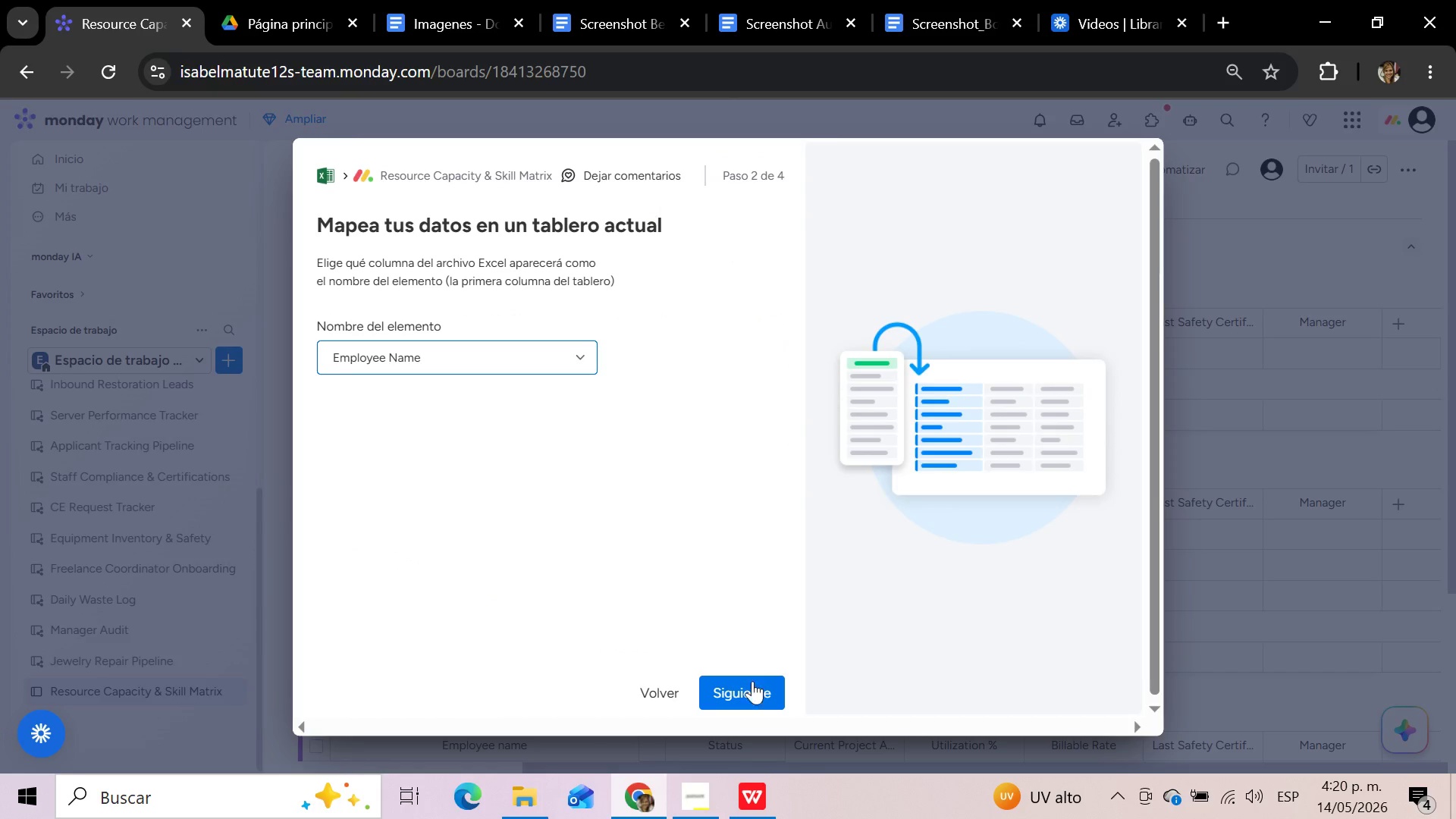 
left_click([752, 694])
 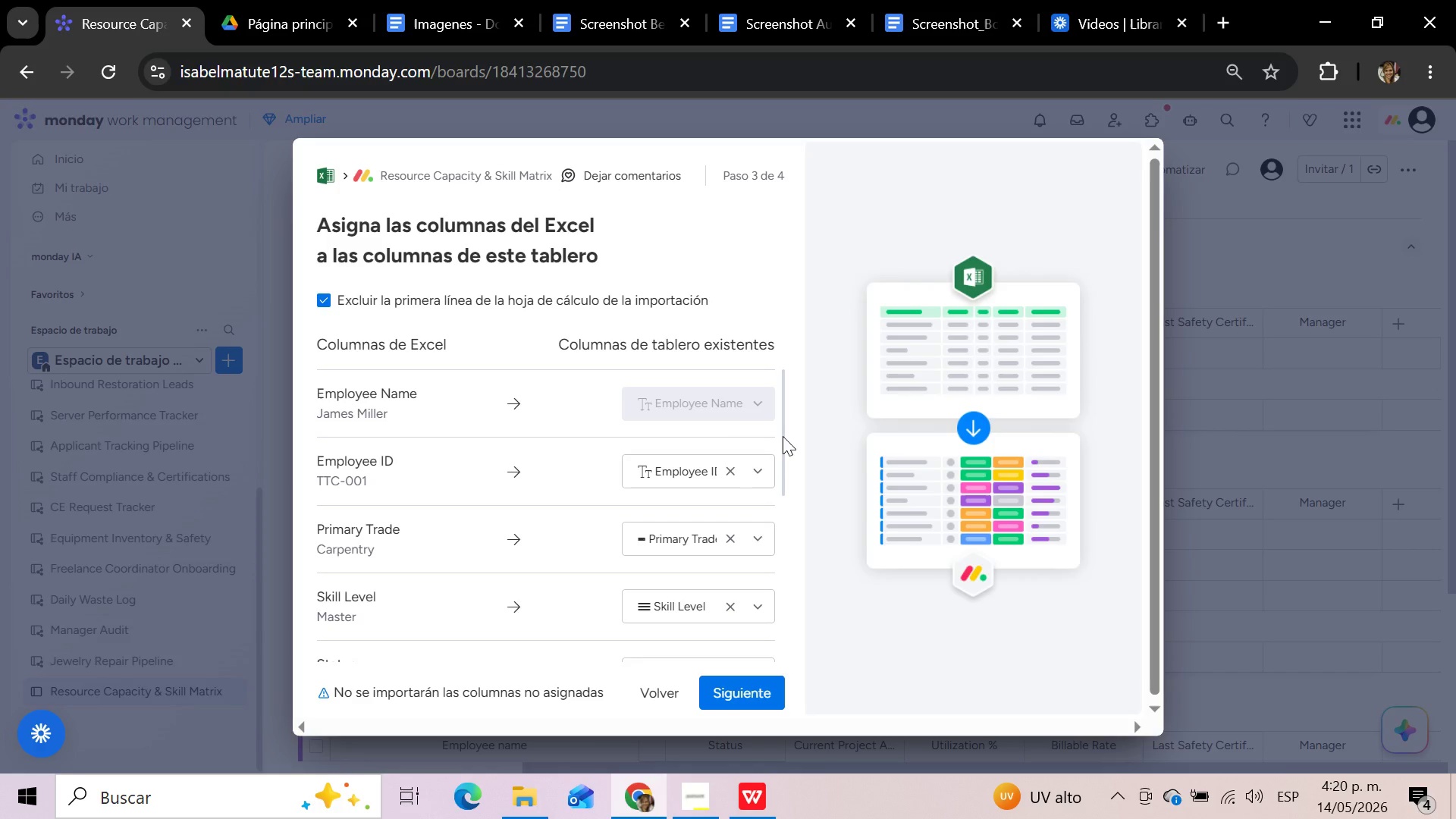 
scroll: coordinate [788, 428], scroll_direction: down, amount: 1.0
 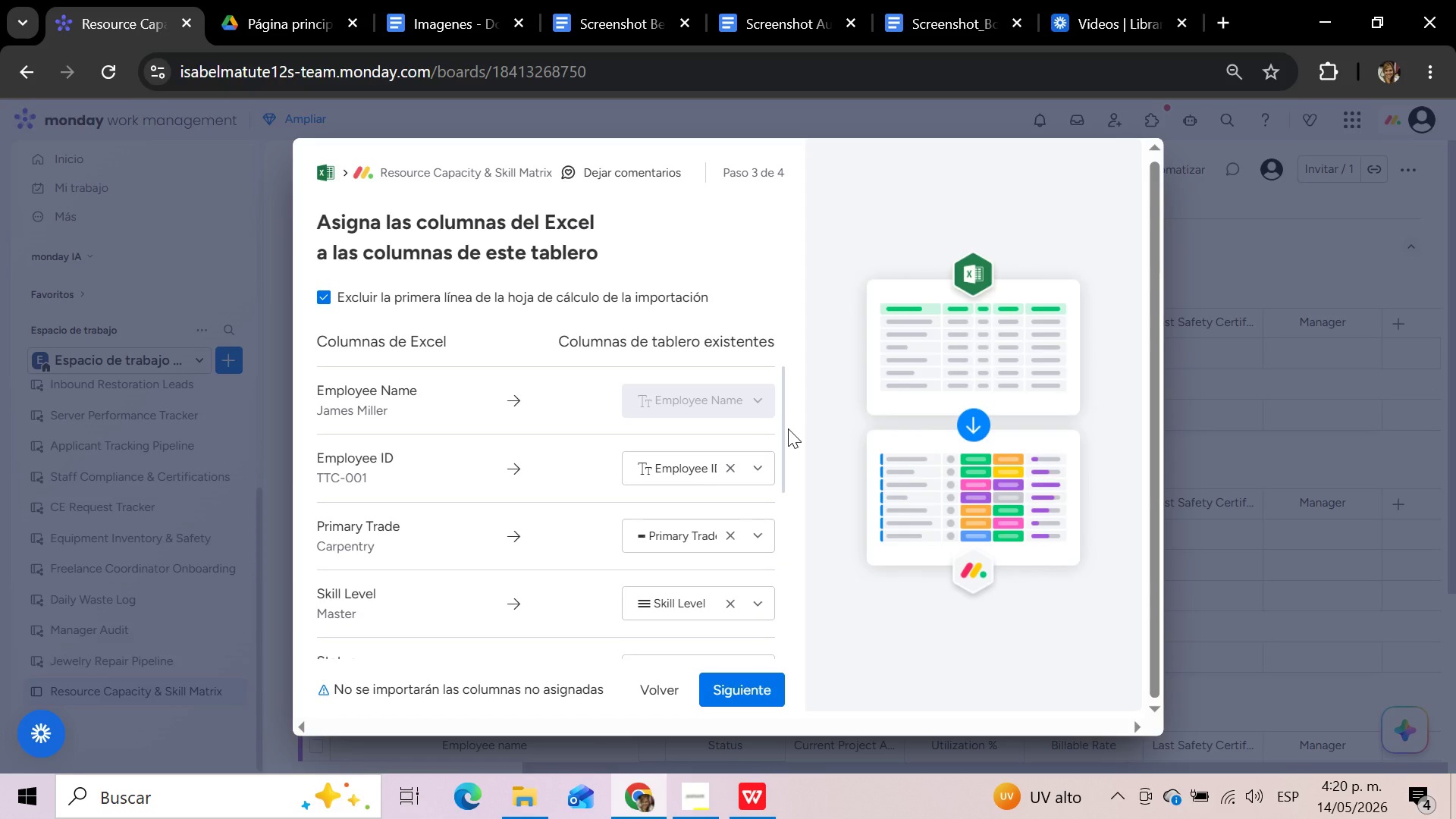 
scroll: coordinate [783, 453], scroll_direction: up, amount: 1.0
 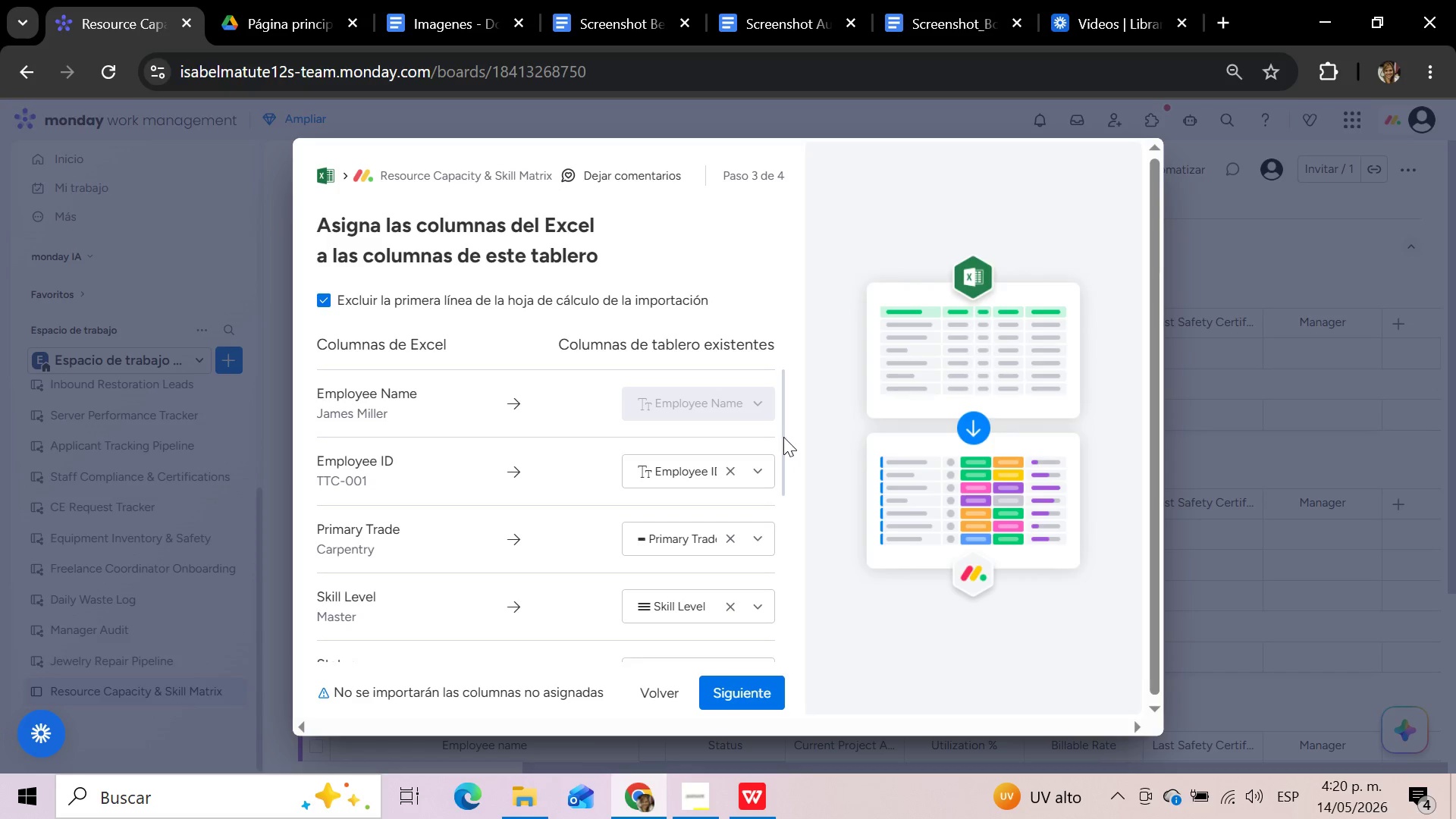 
left_click_drag(start_coordinate=[783, 437], to_coordinate=[770, 645])
 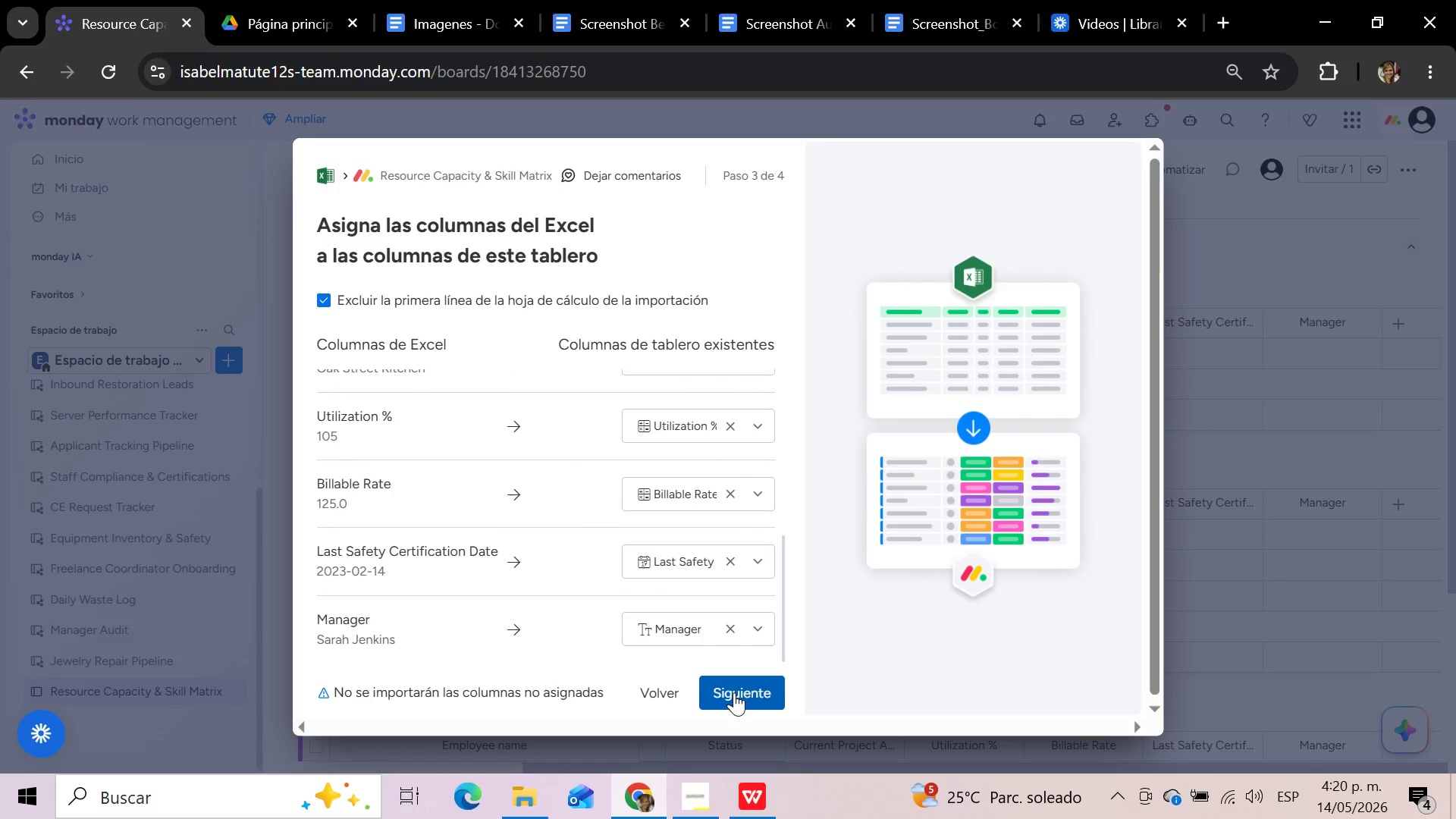 
left_click([734, 692])
 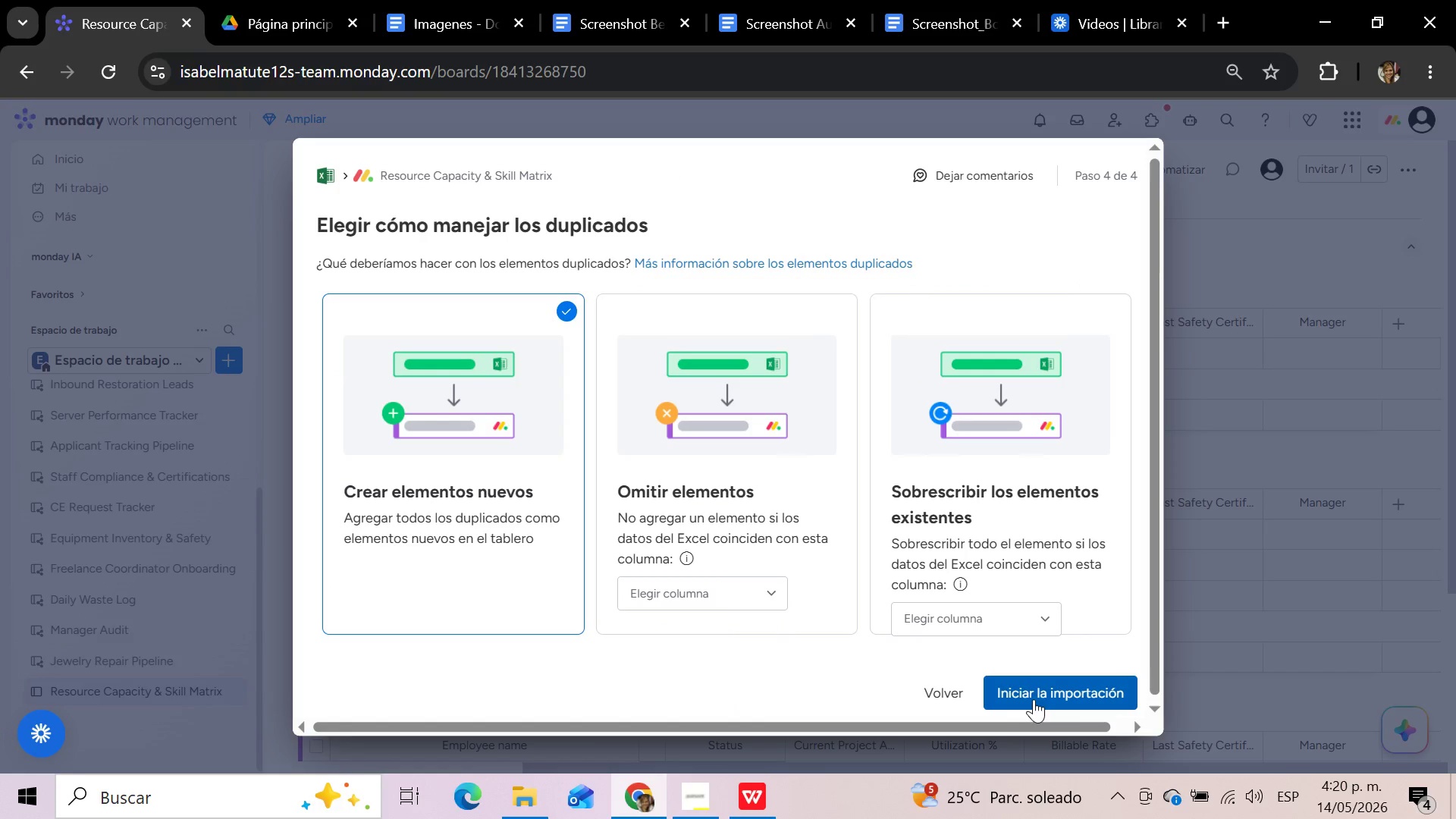 
left_click([1038, 698])
 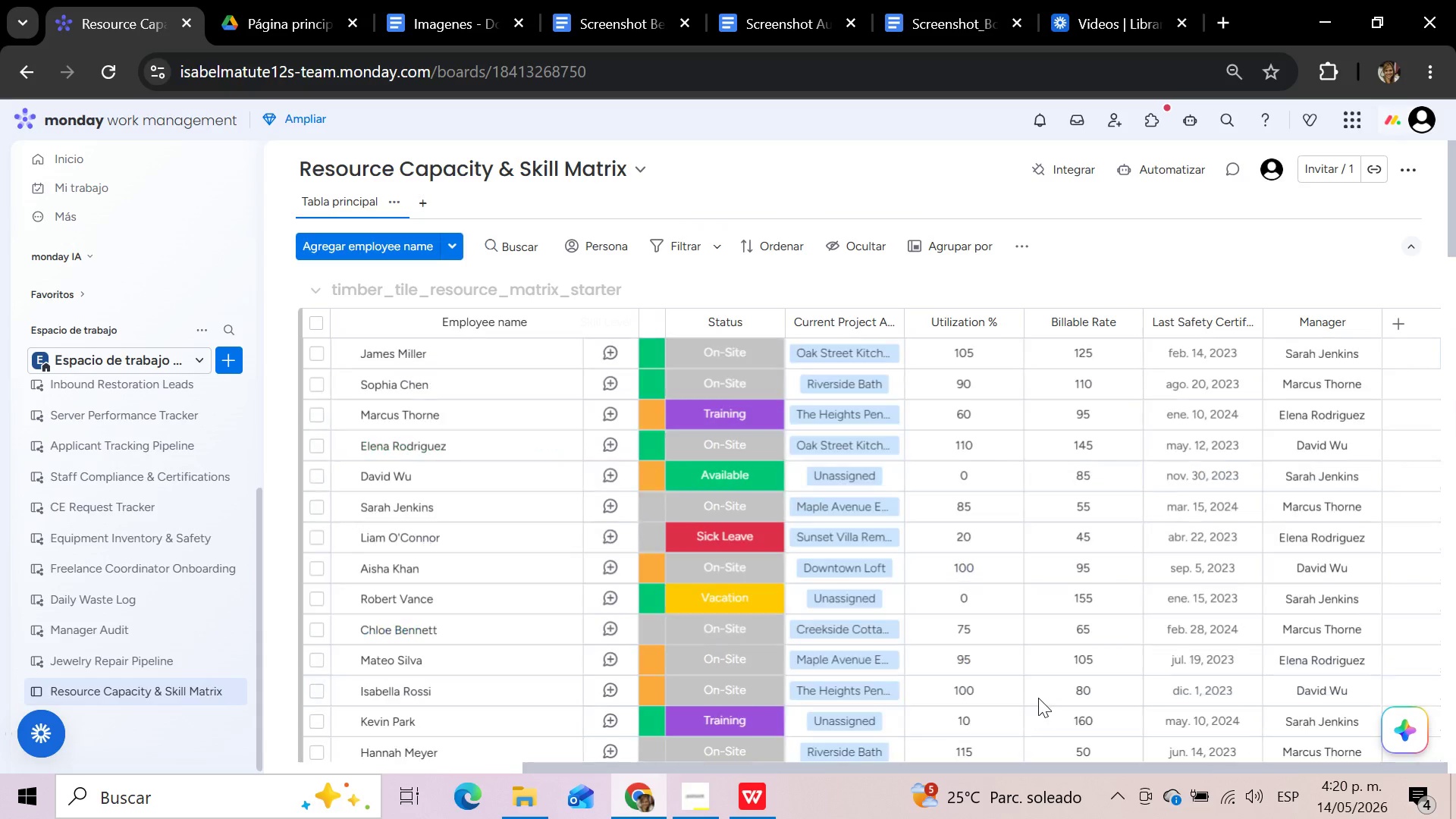 
wait(15.7)
 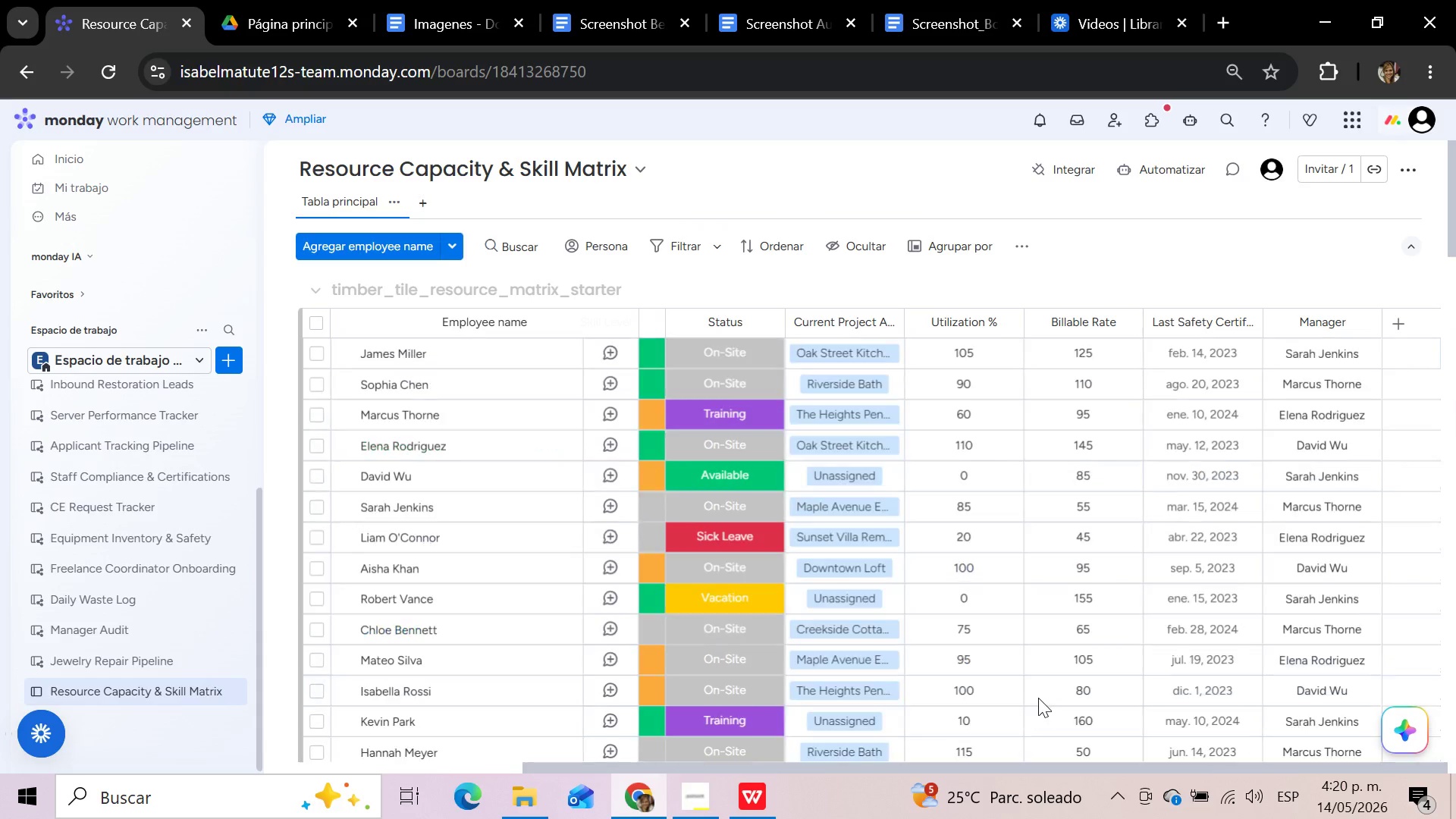 
left_click([107, 74])
 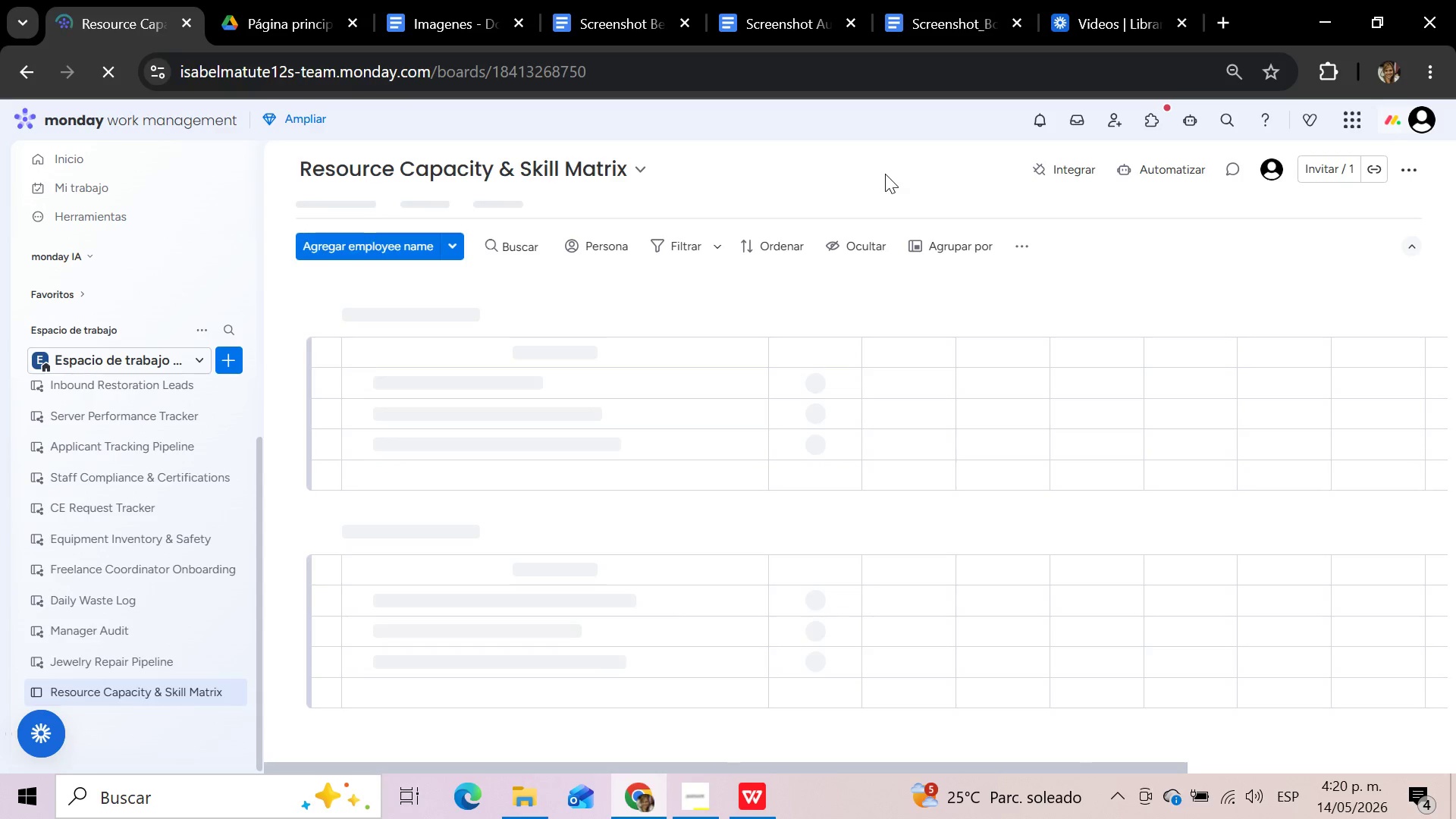 
wait(20.08)
 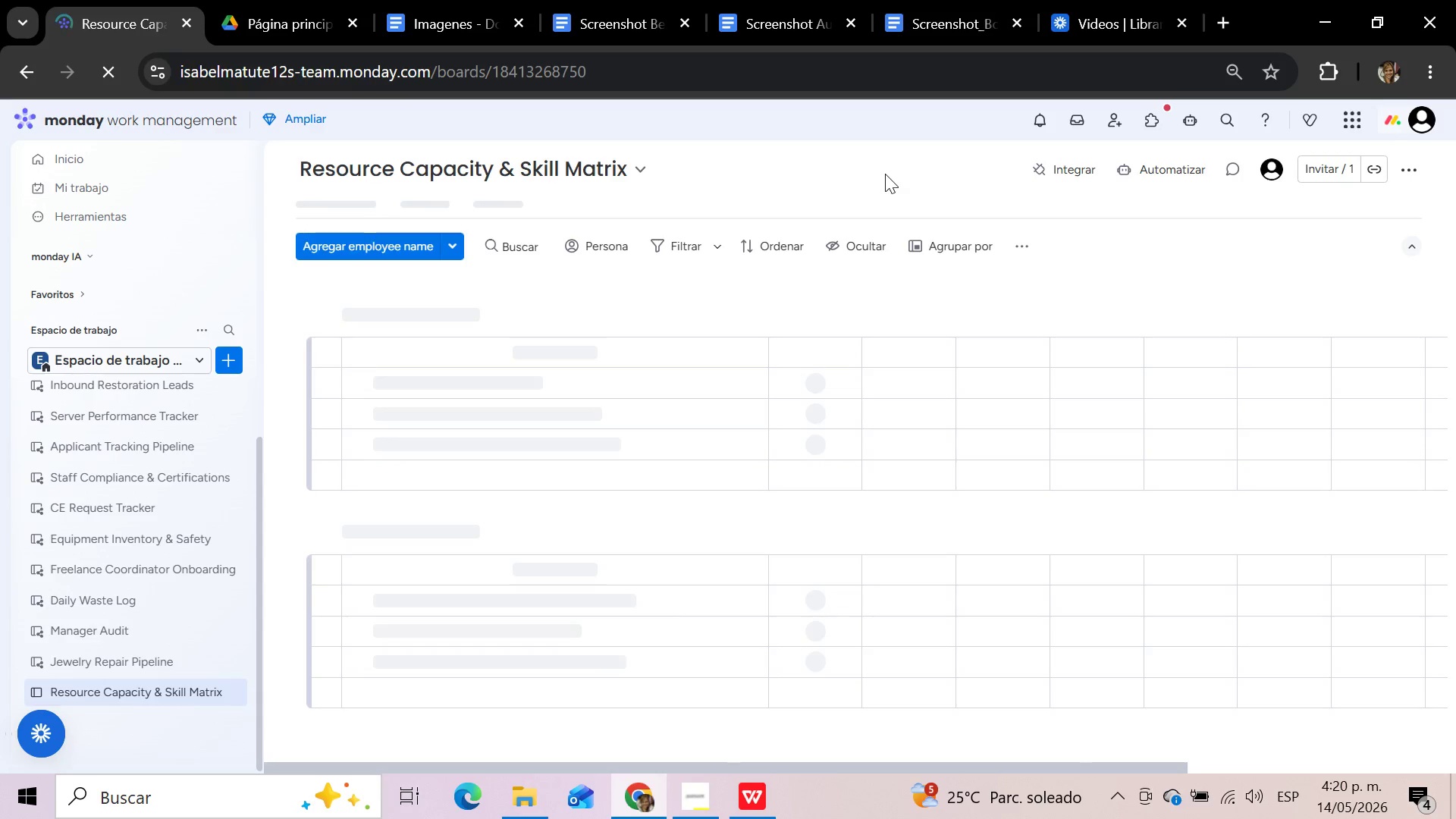 
left_click_drag(start_coordinate=[766, 767], to_coordinate=[1319, 770])
 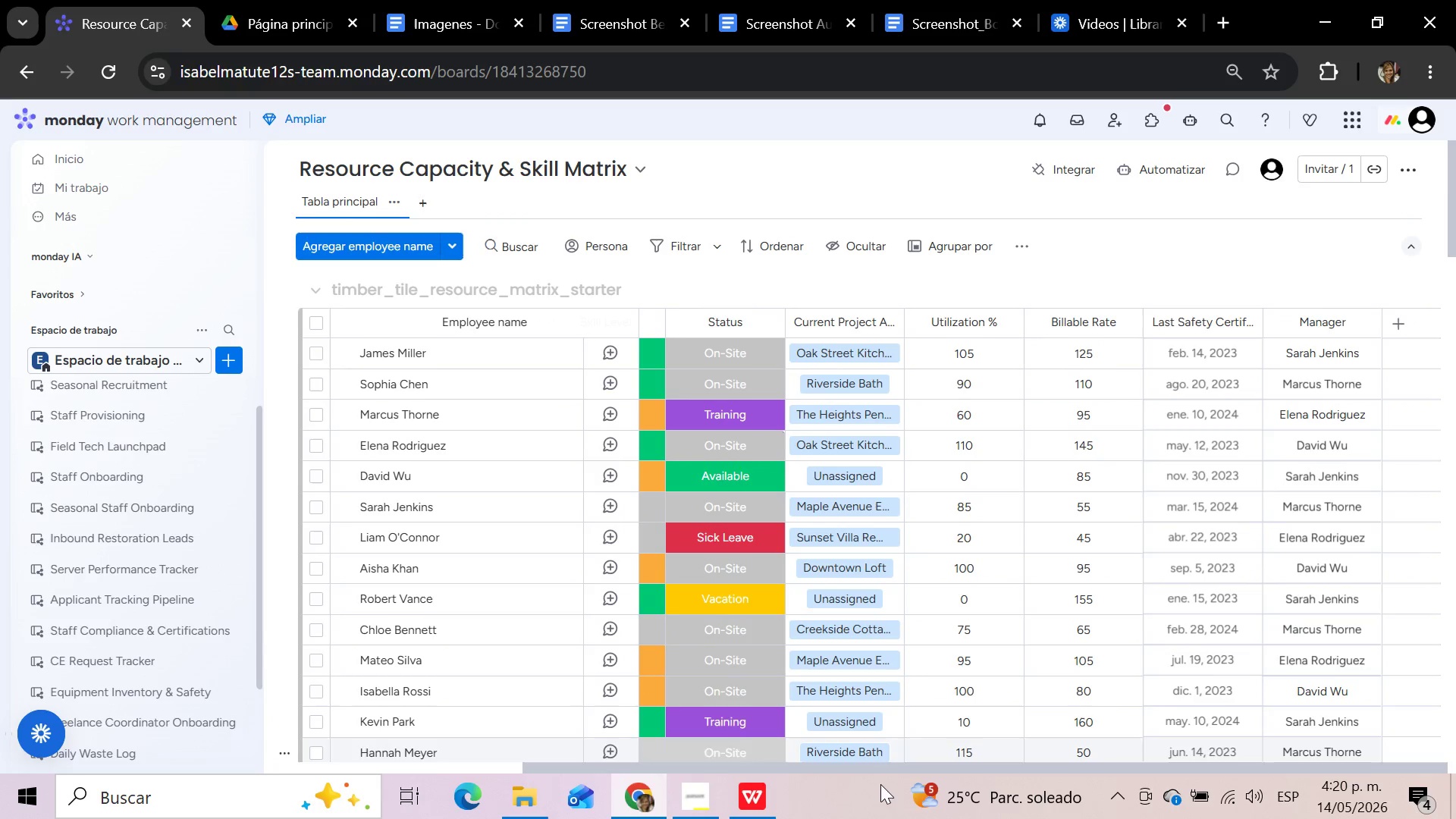 
left_click_drag(start_coordinate=[878, 769], to_coordinate=[381, 778])
 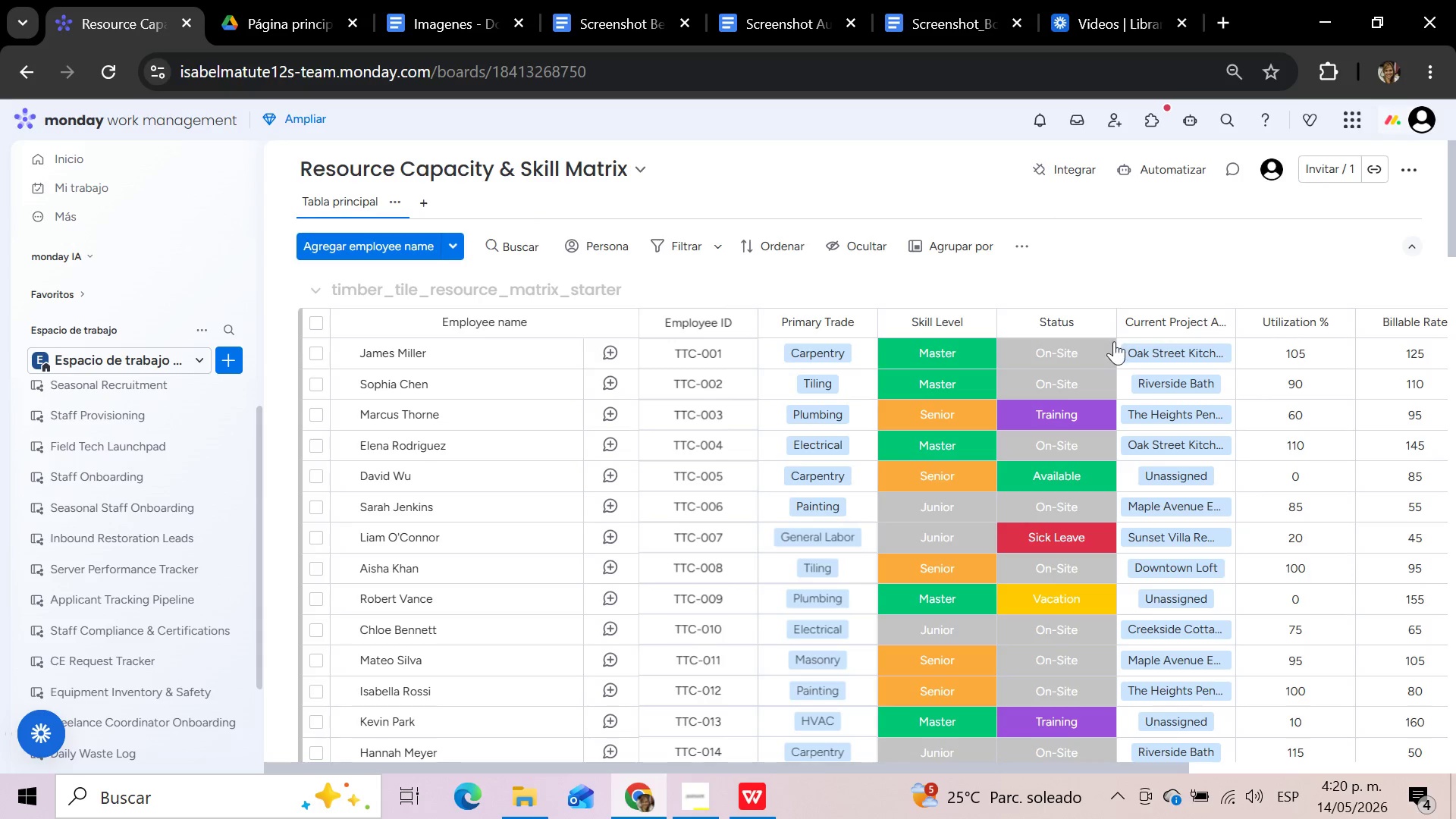 
scroll: coordinate [1114, 341], scroll_direction: up, amount: 2.0
 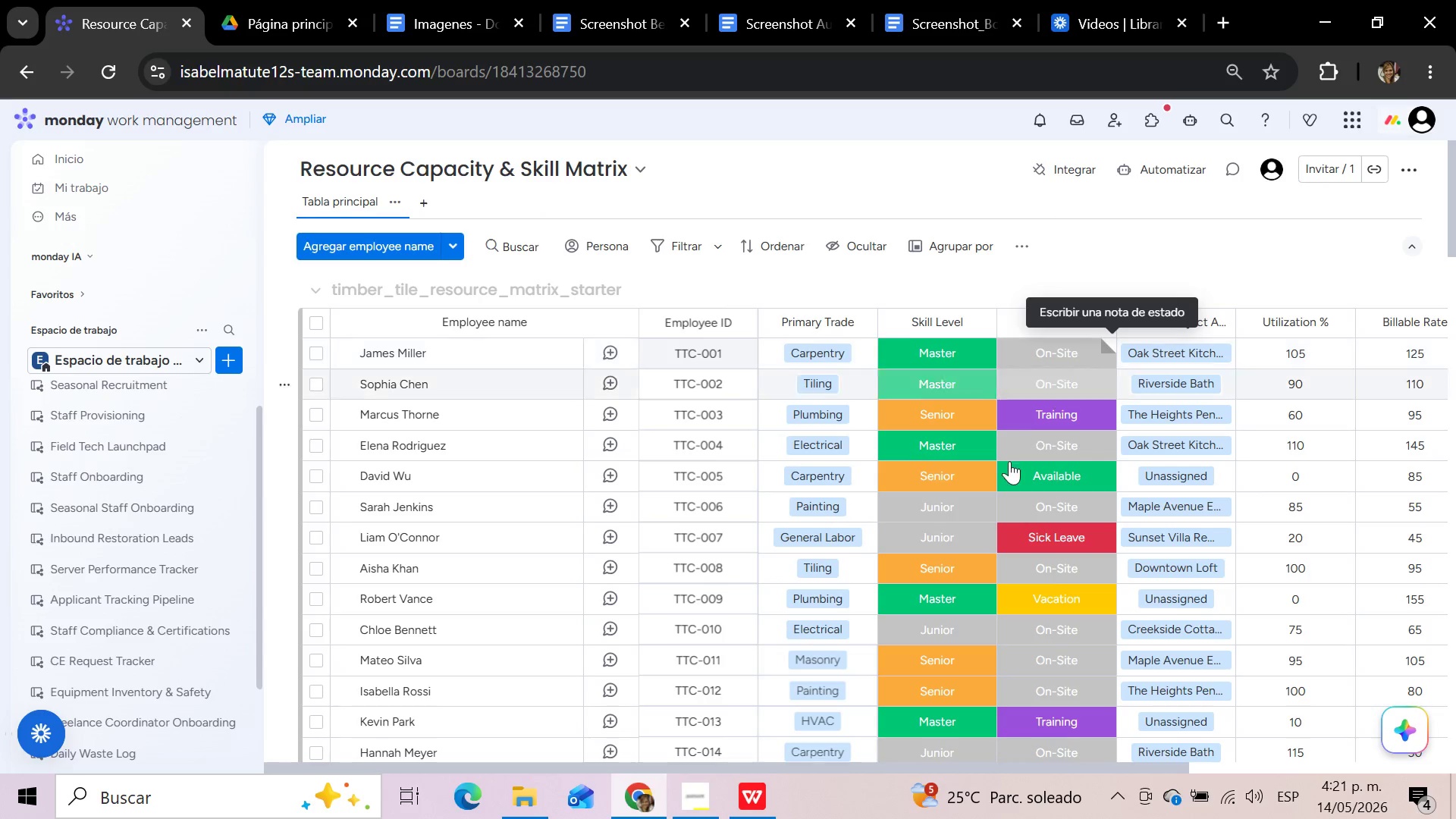 
scroll: coordinate [788, 499], scroll_direction: down, amount: 5.0
 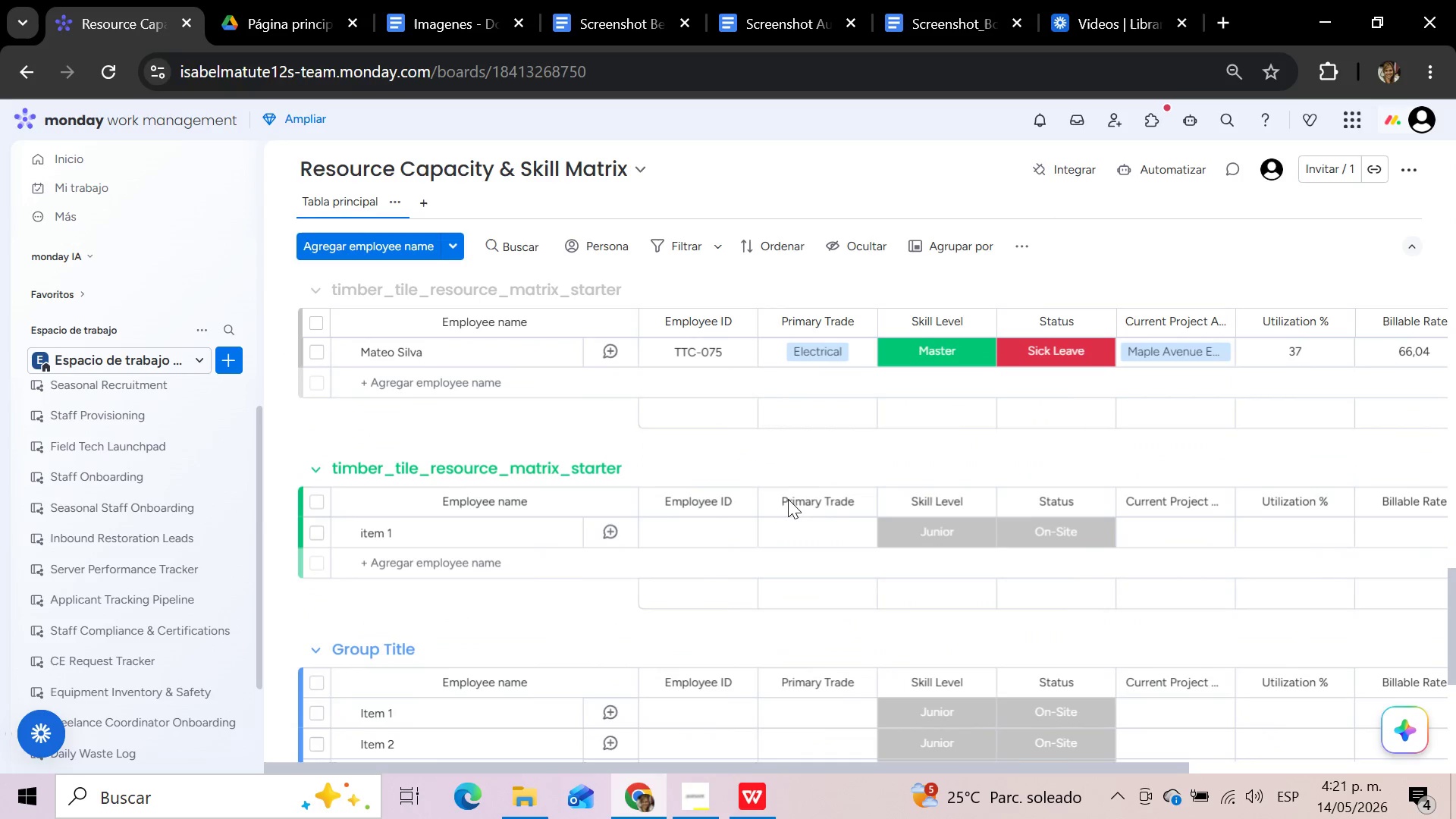 
left_click([282, 474])
 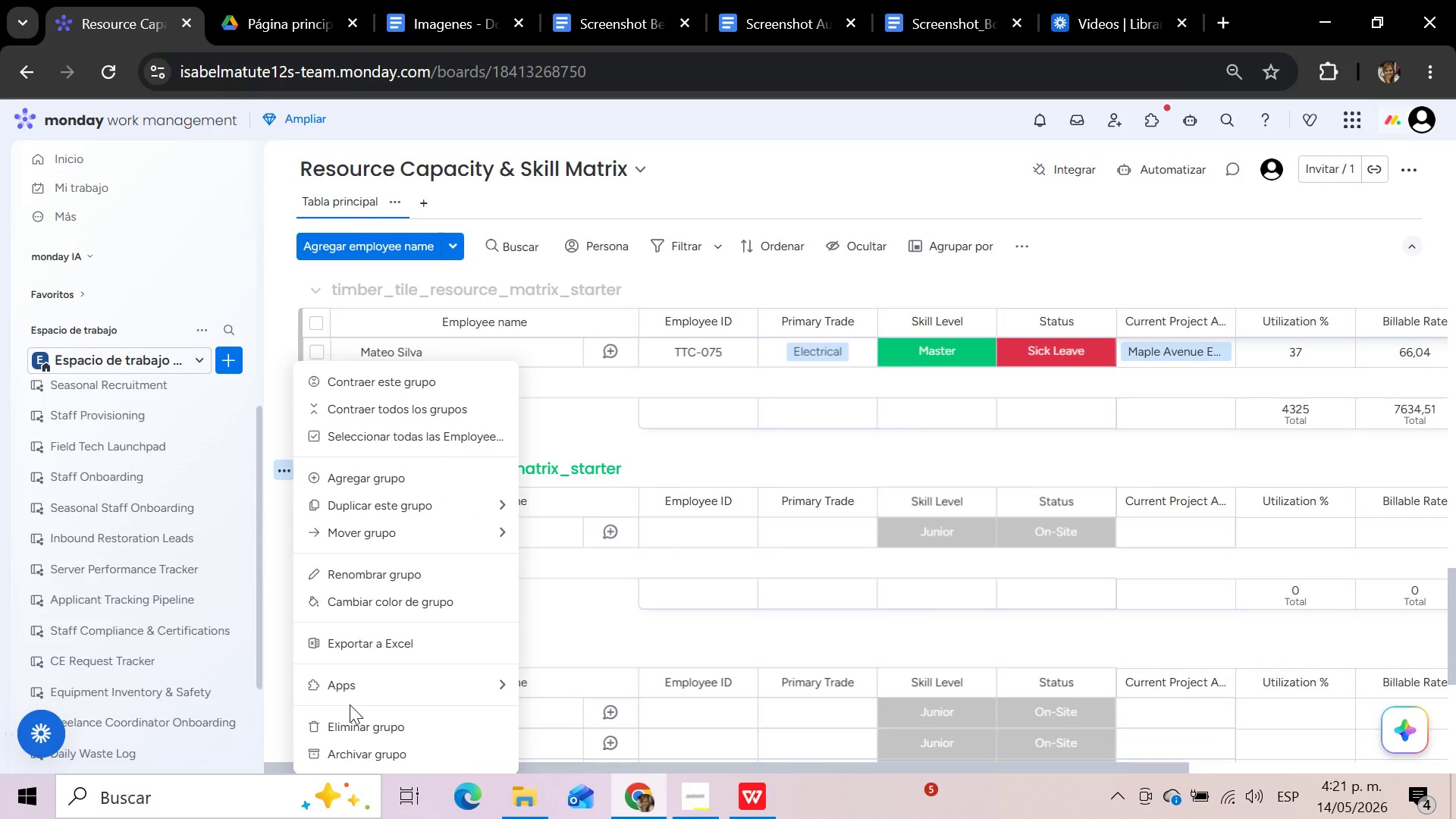 
left_click([352, 727])
 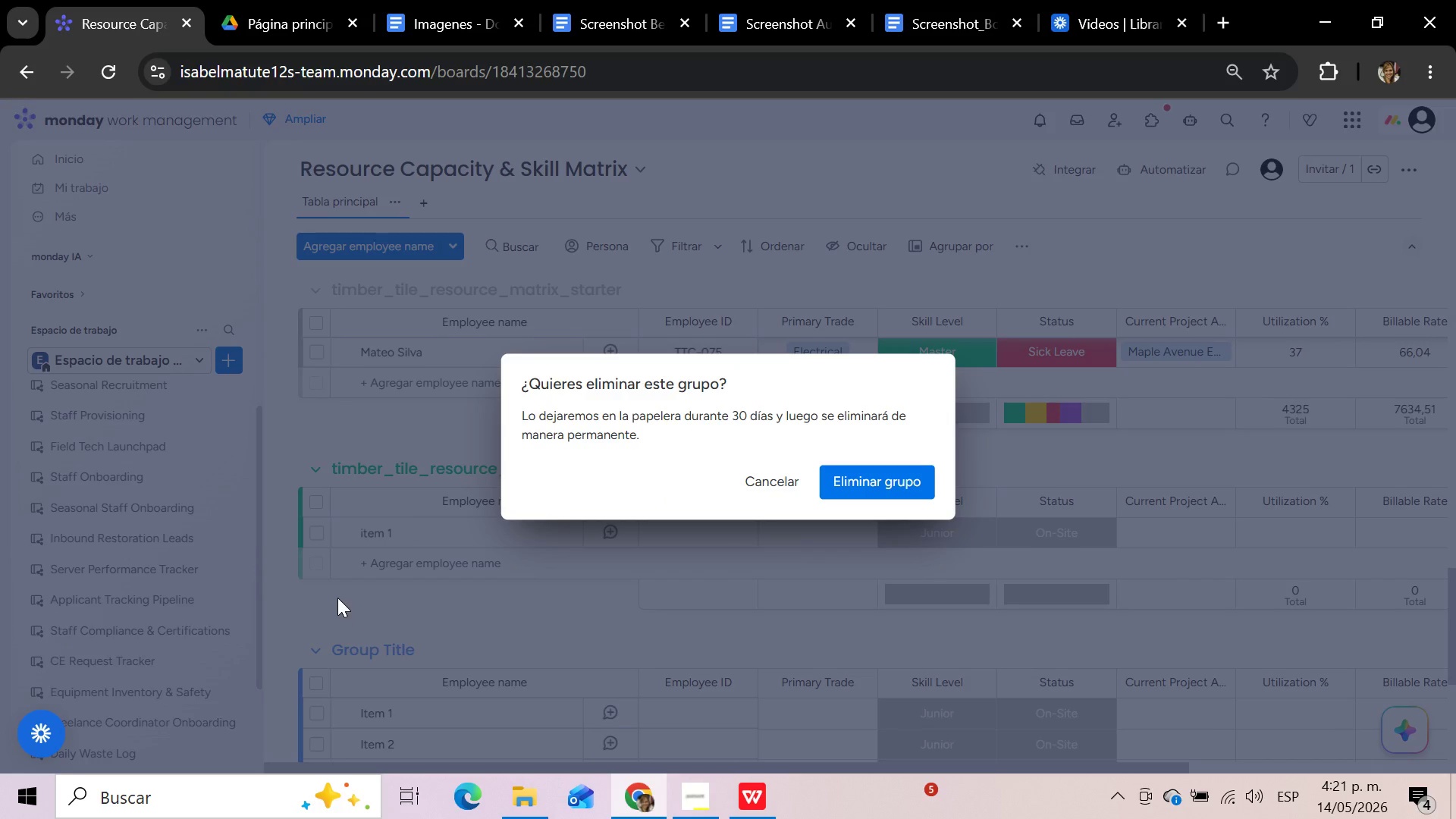 
left_click([865, 471])
 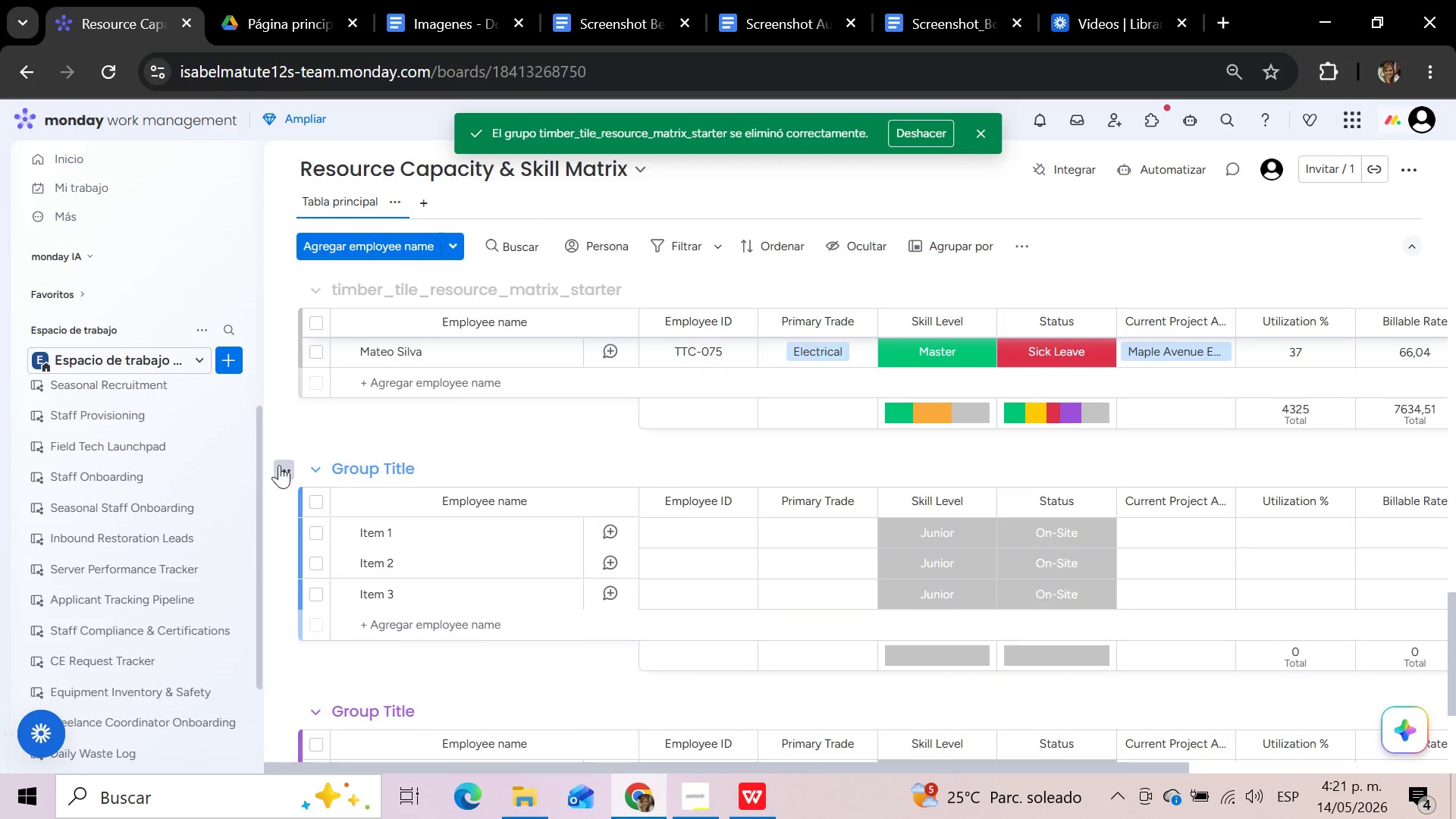 
left_click([280, 462])
 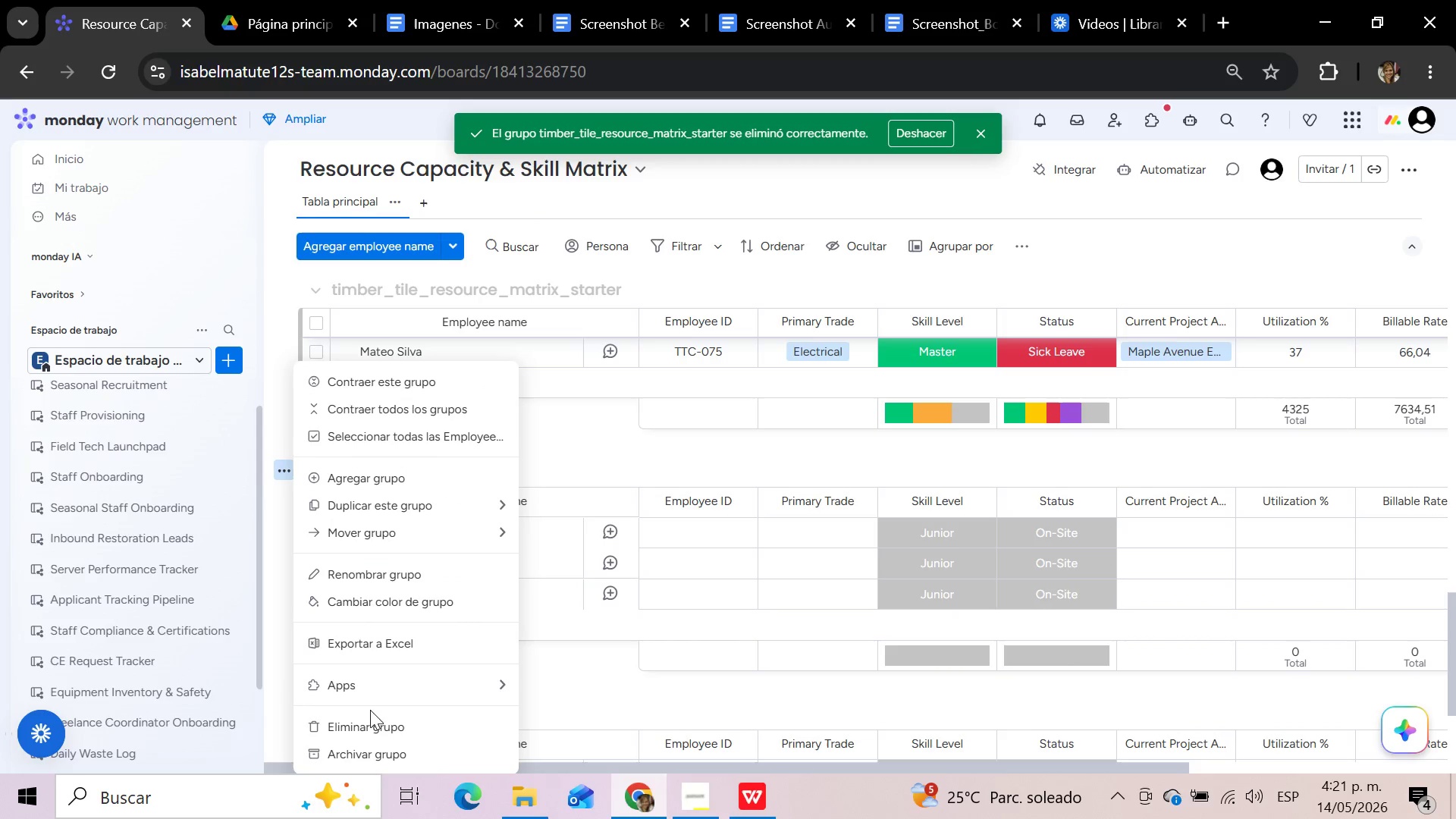 
left_click([366, 729])
 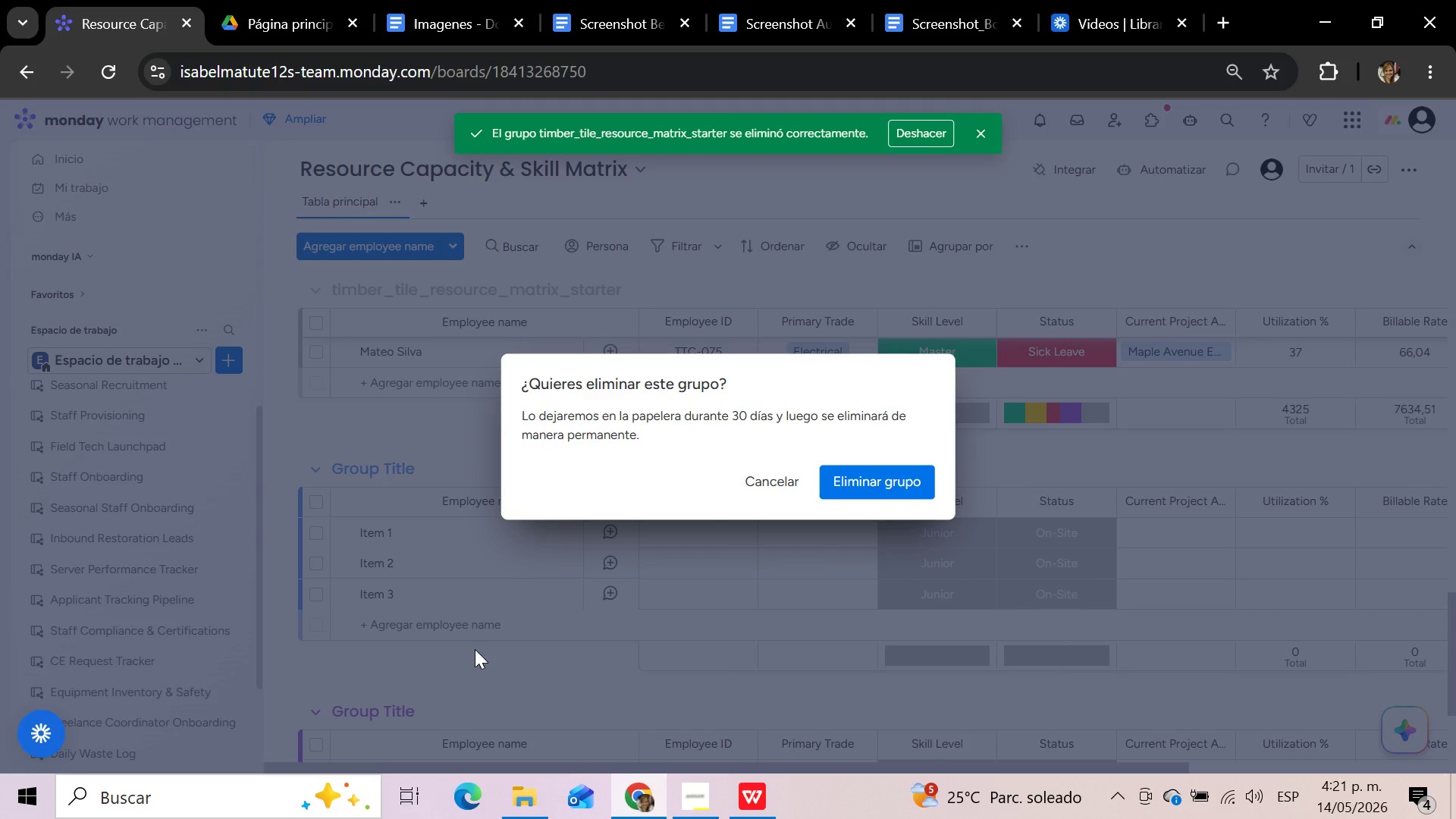 
left_click([898, 476])
 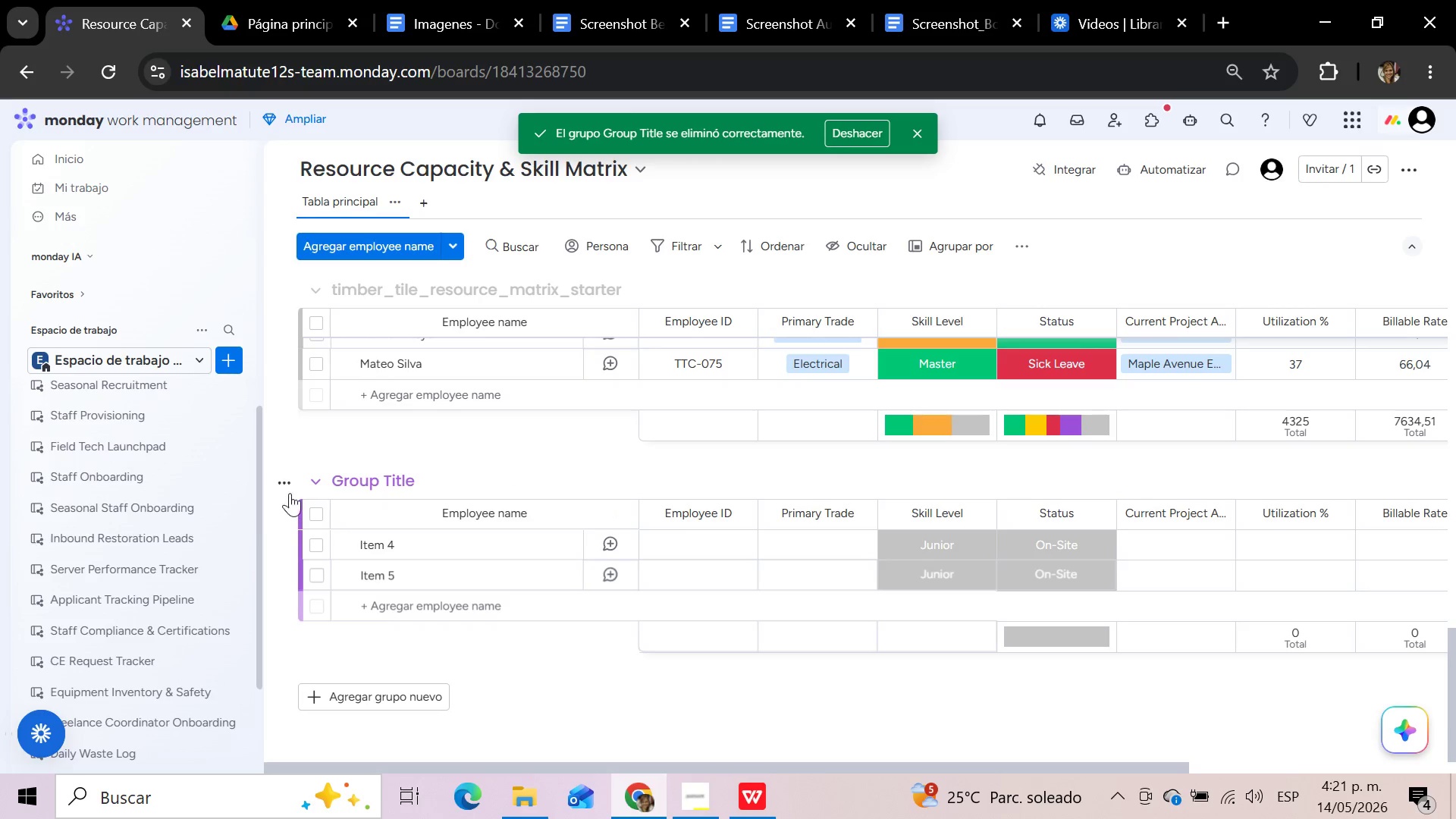 
left_click([285, 482])
 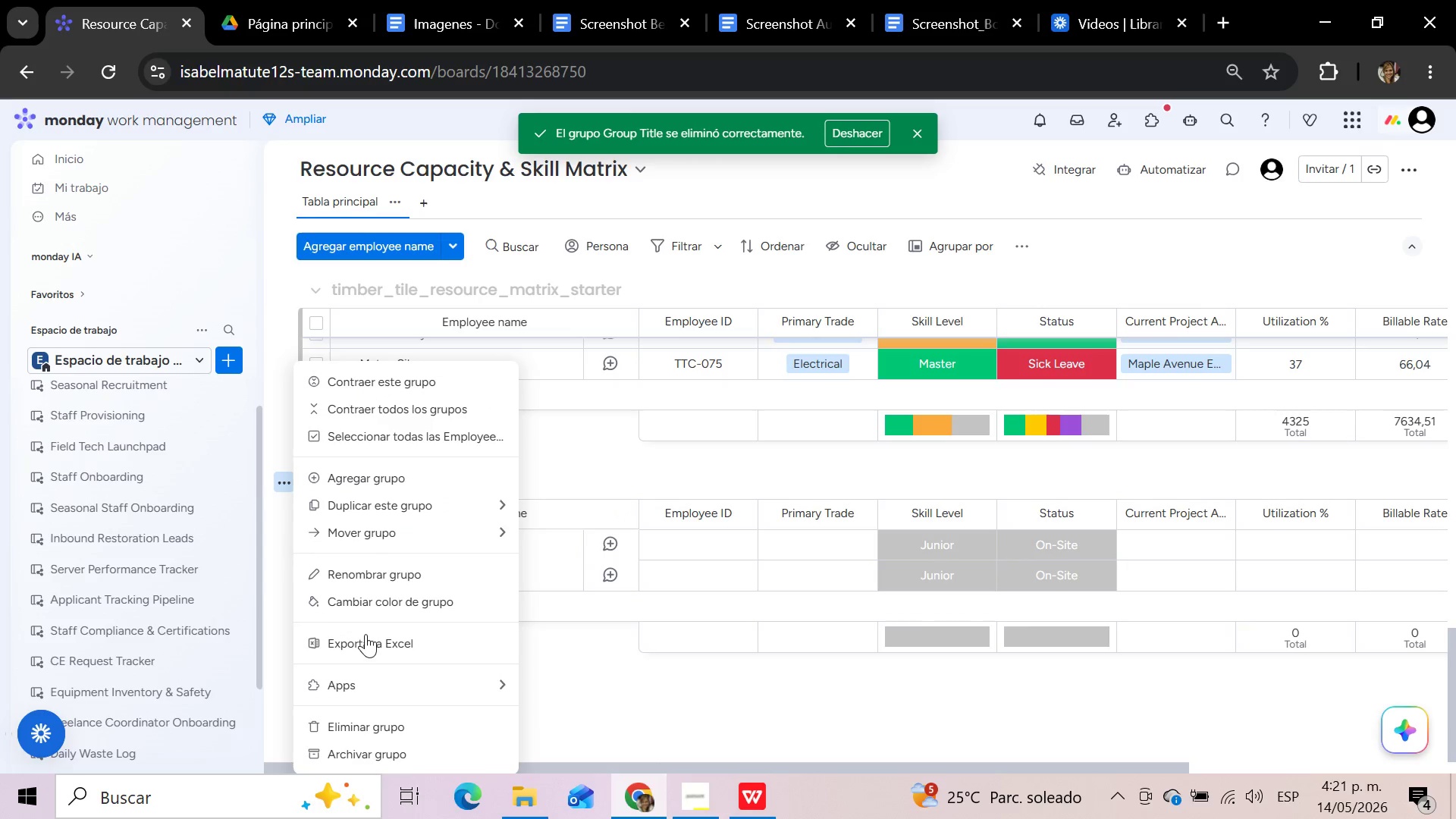 
left_click([361, 732])
 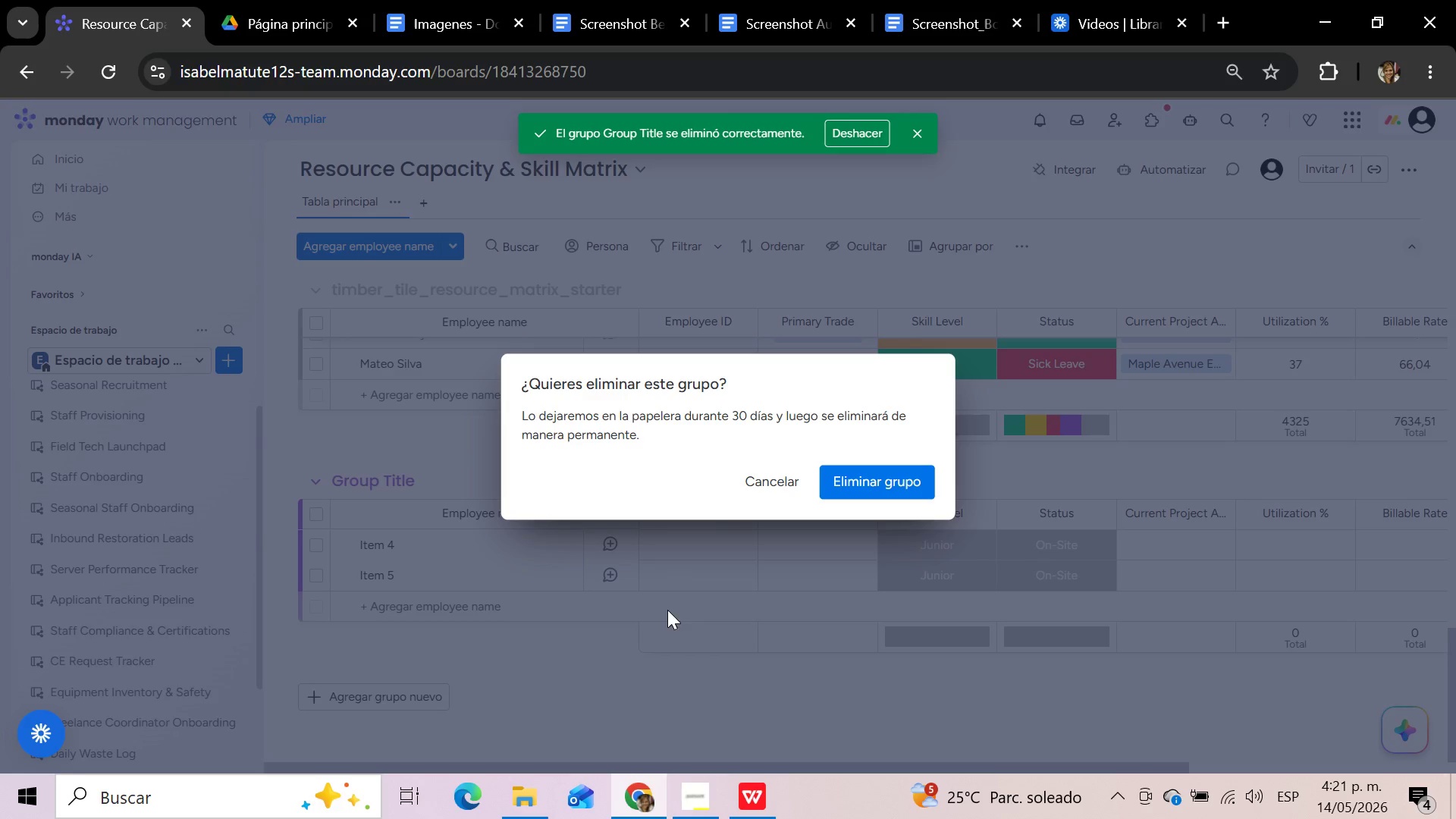 
left_click([884, 485])
 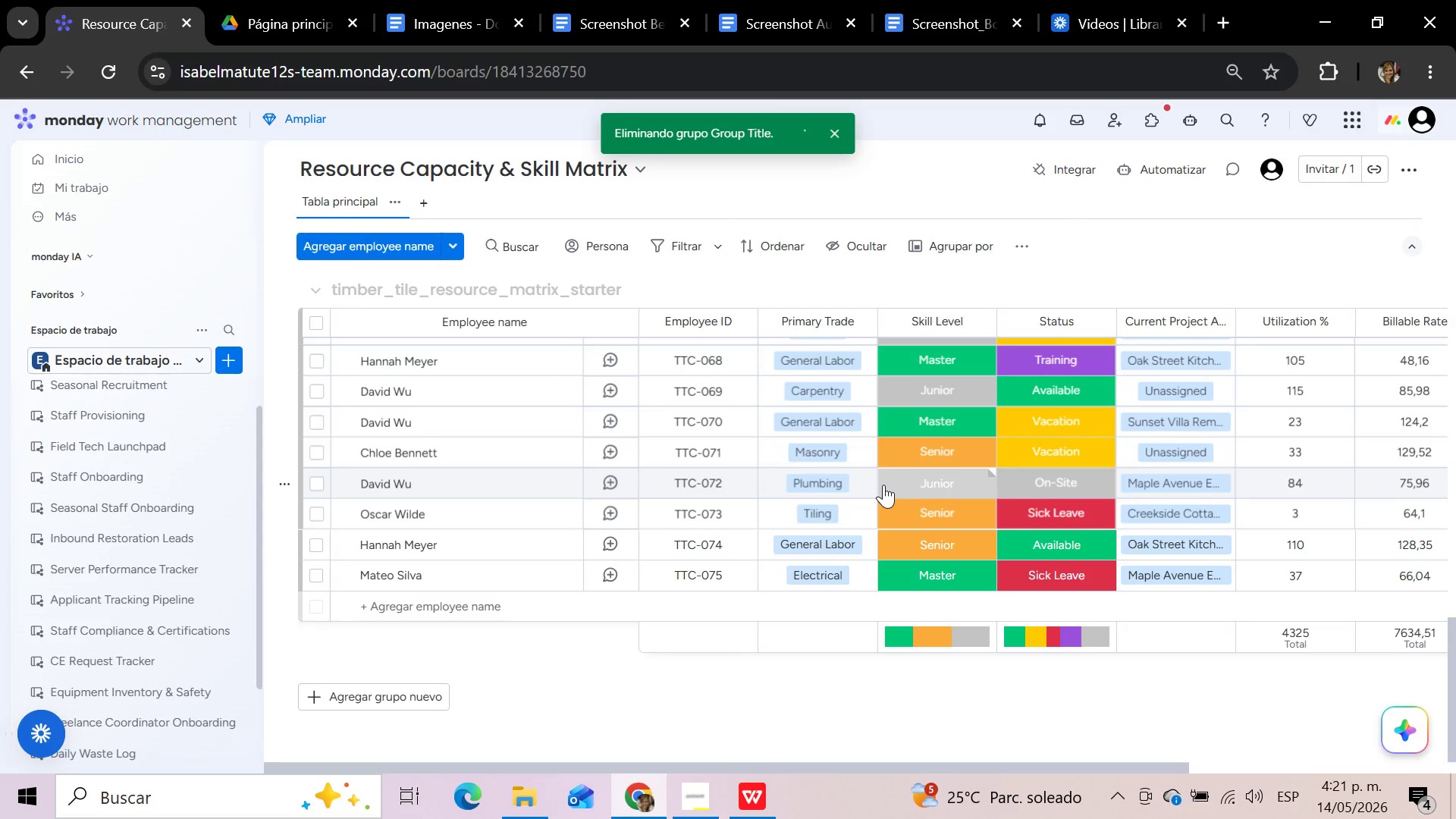 
scroll: coordinate [883, 485], scroll_direction: up, amount: 4.0
 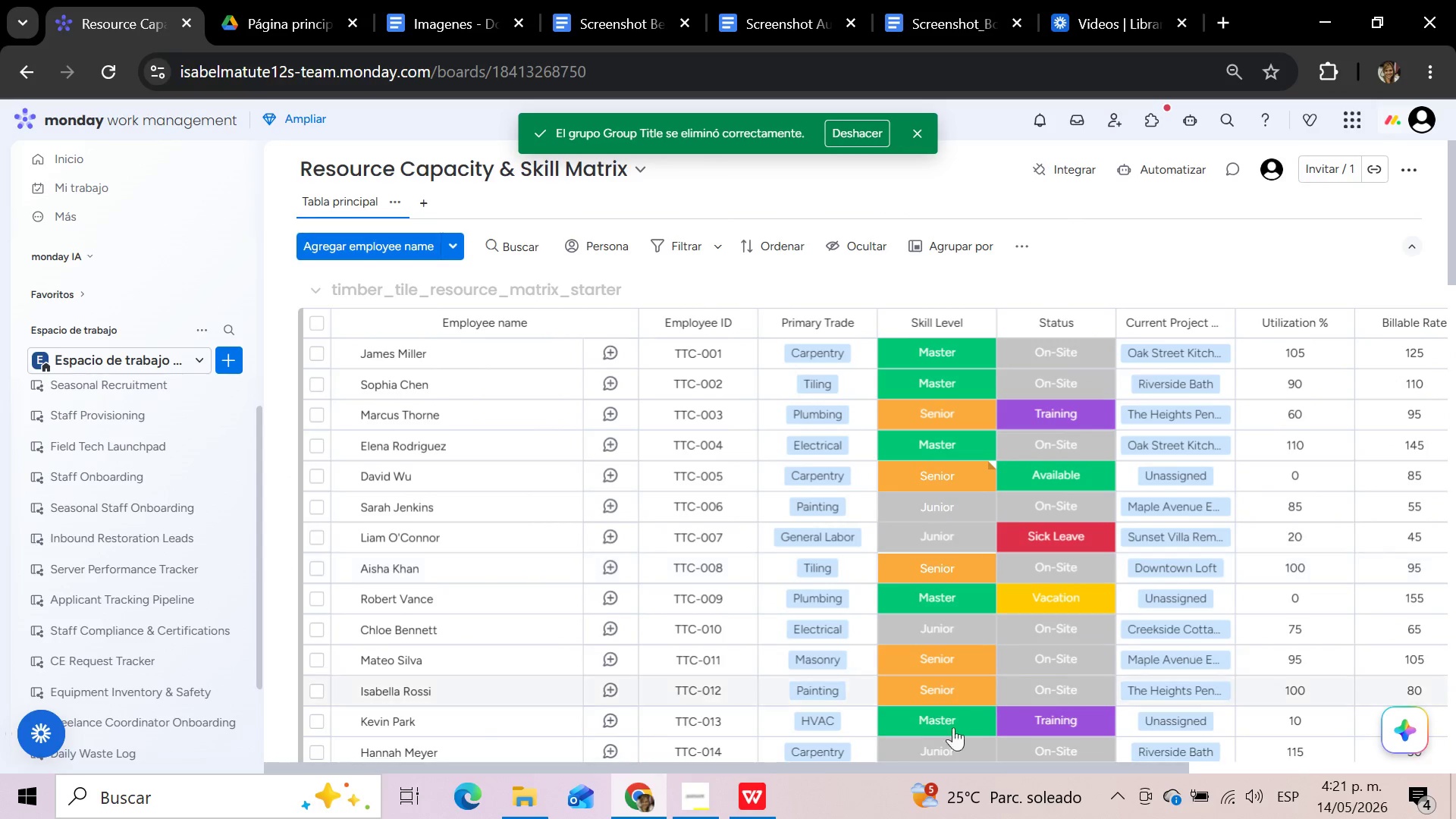 
left_click_drag(start_coordinate=[857, 767], to_coordinate=[1190, 764])
 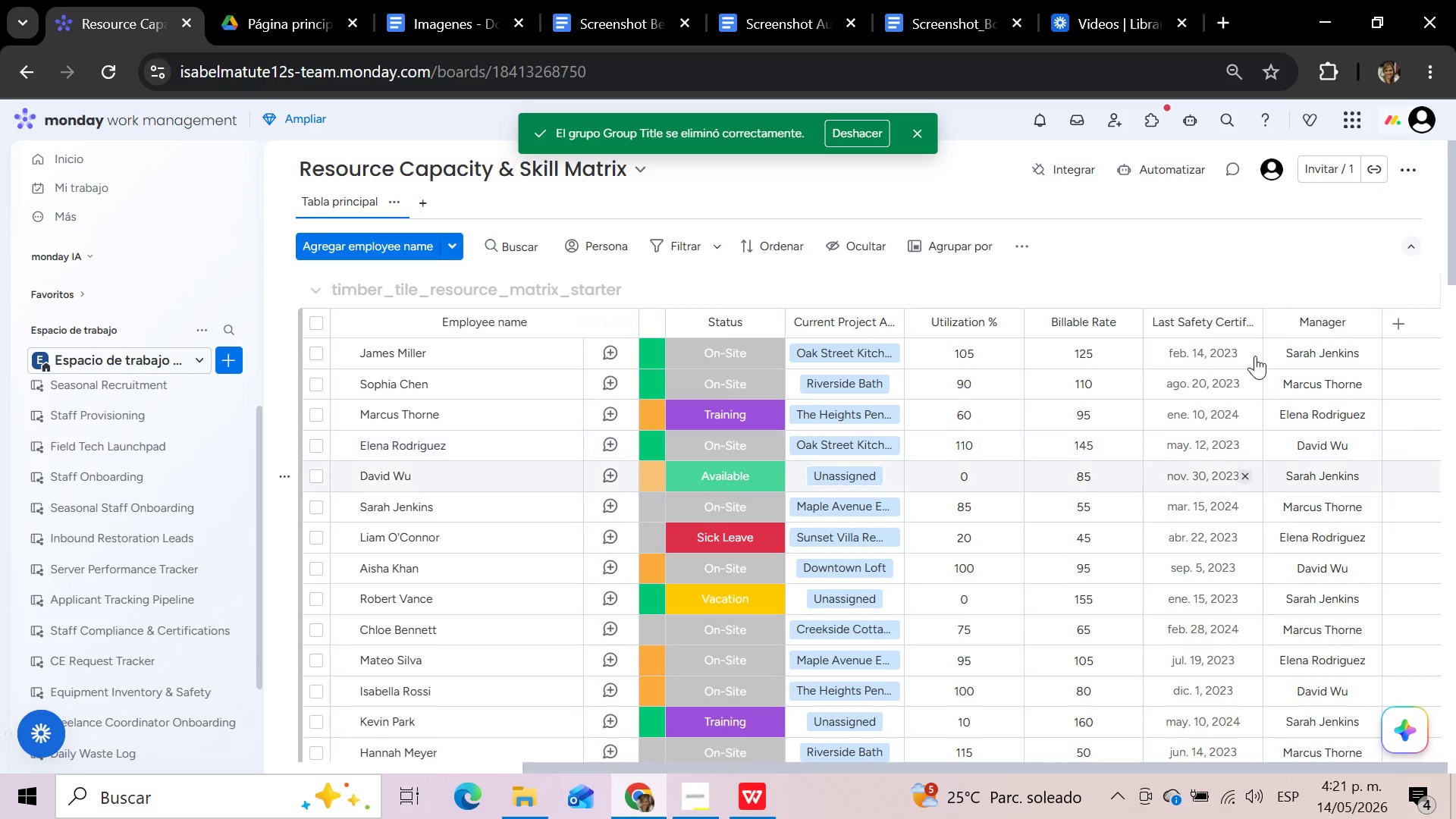 
wait(7.2)
 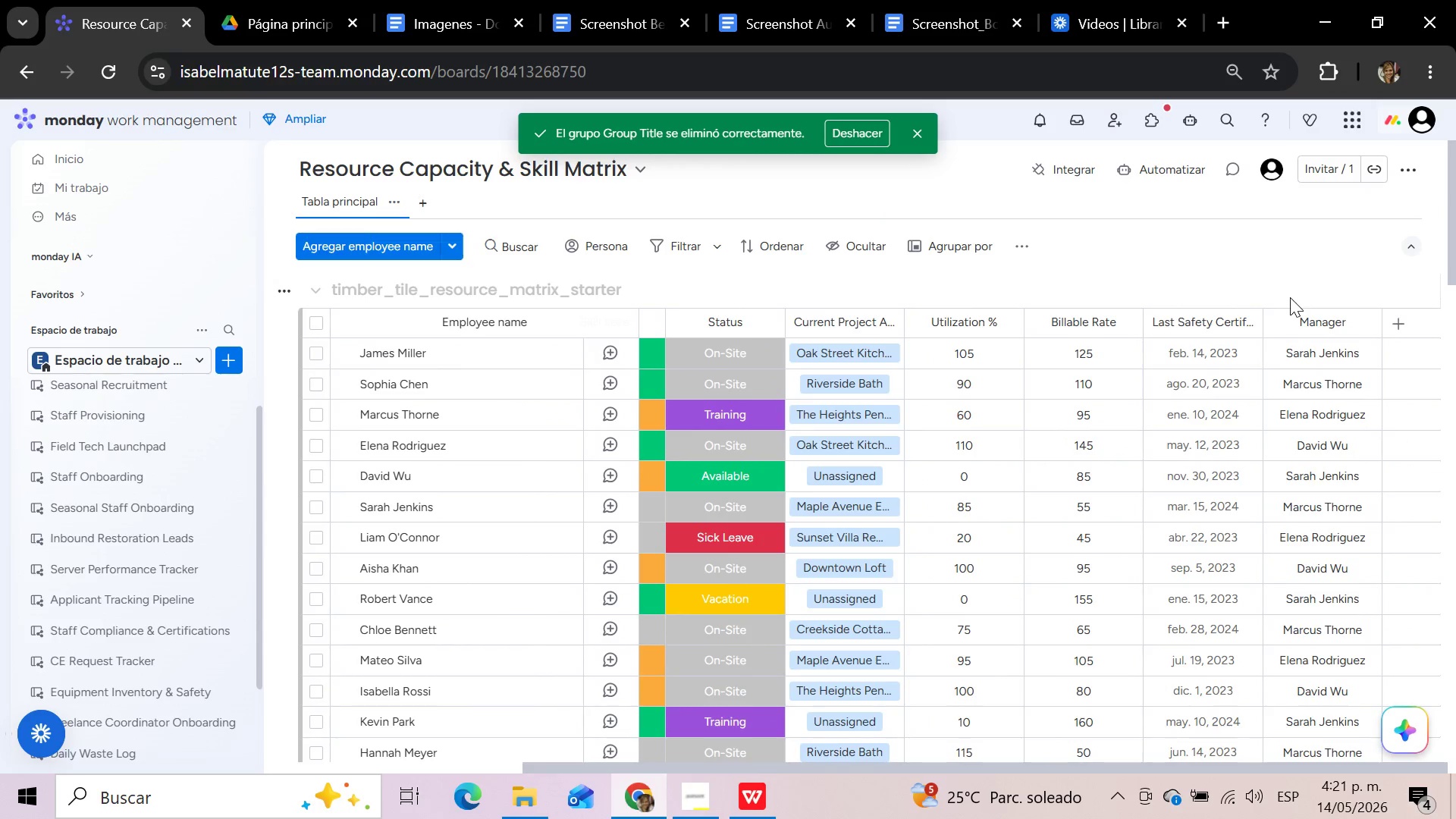 
left_click_drag(start_coordinate=[924, 767], to_coordinate=[1335, 773])
 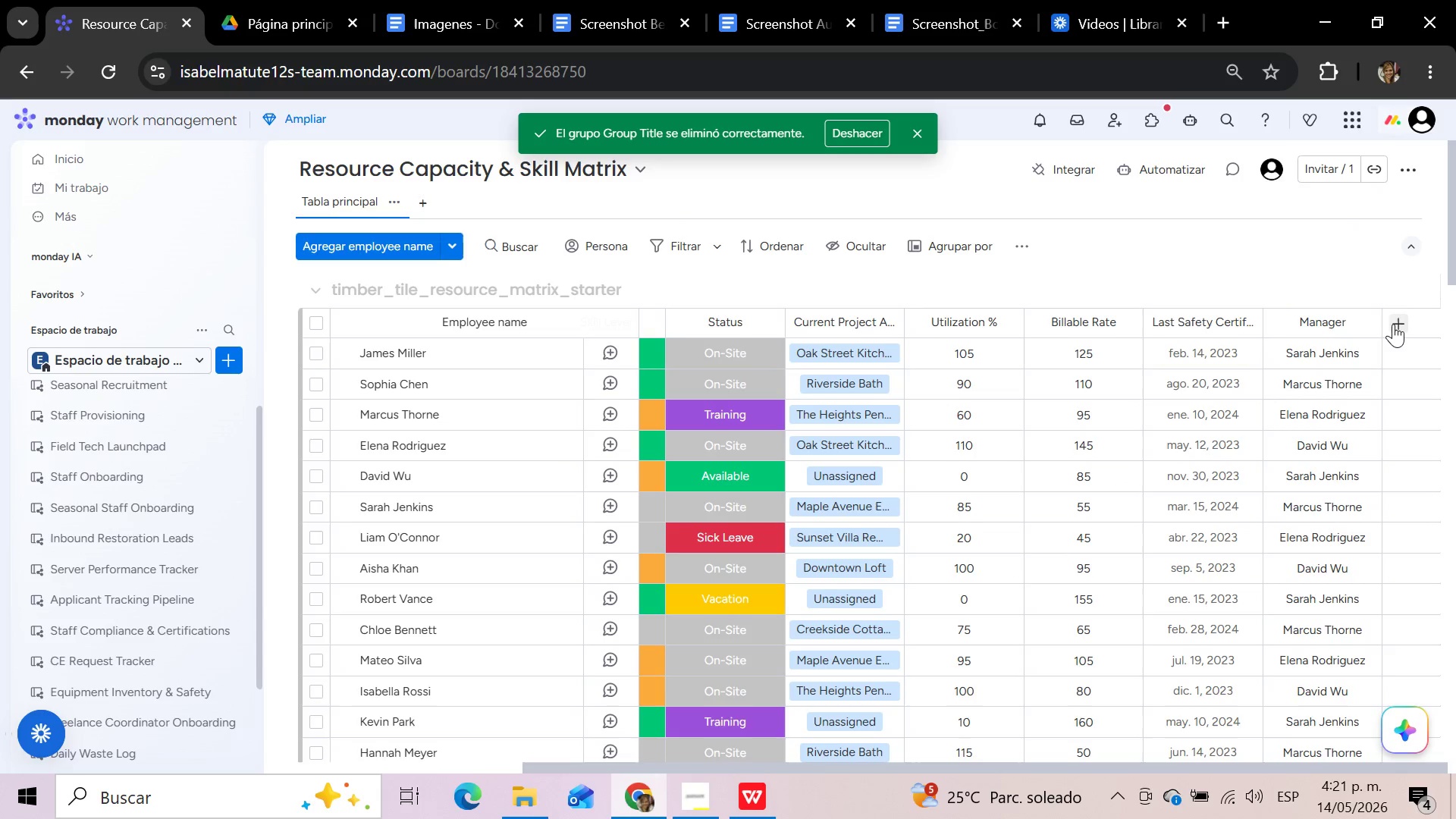 
left_click([1393, 319])
 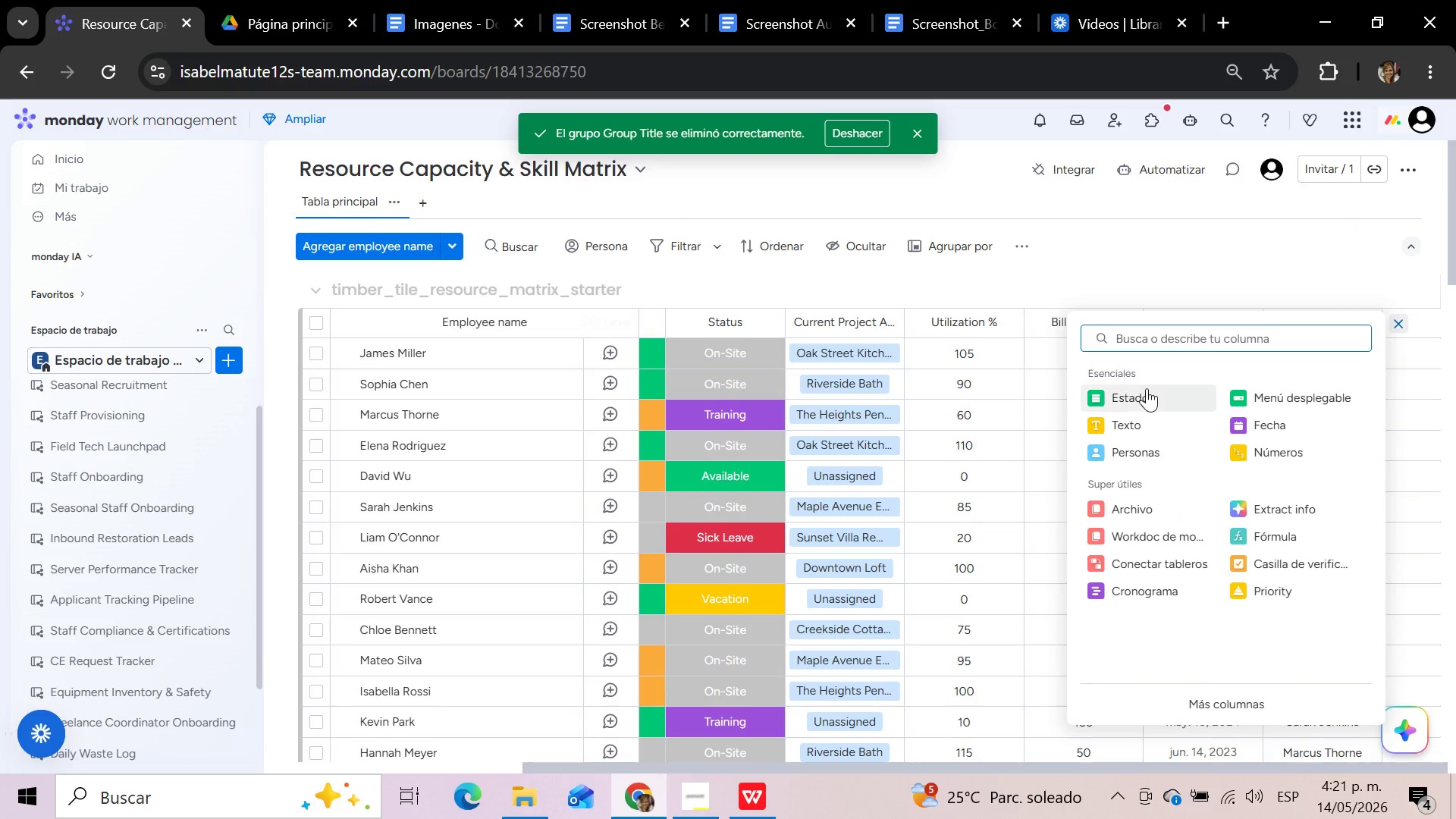 
left_click([1147, 390])
 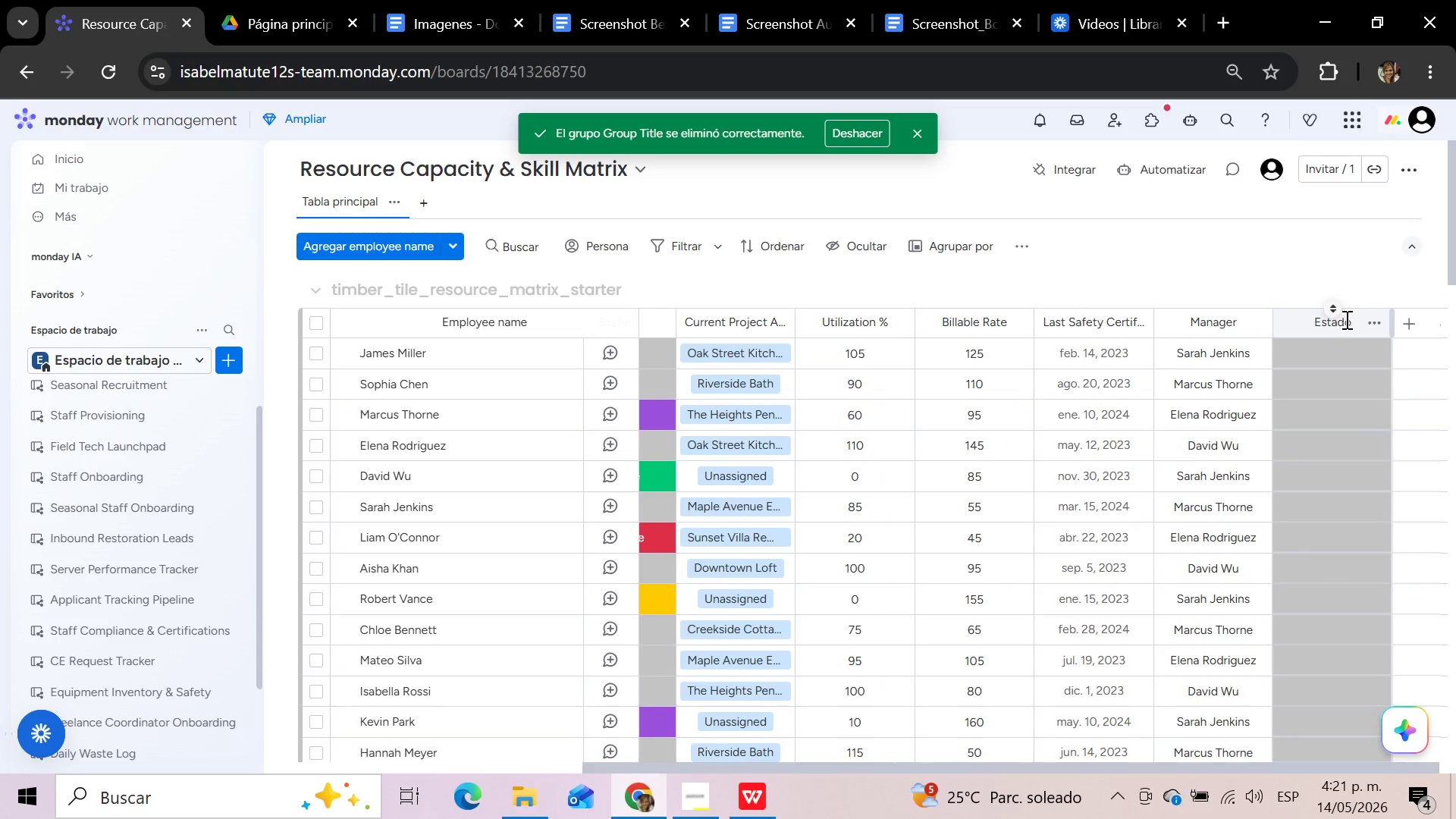 
left_click([1353, 319])
 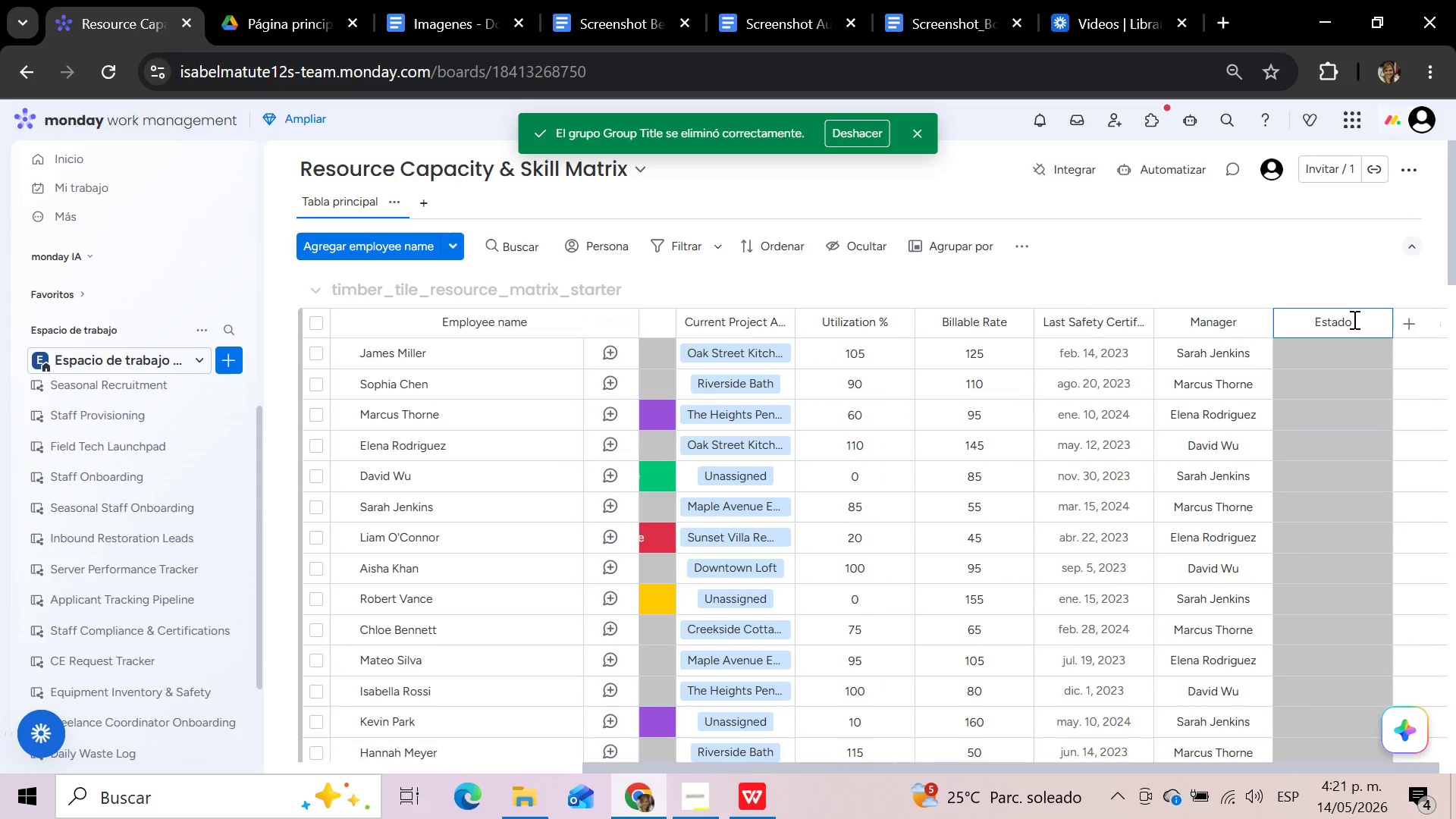 
hold_key(key=Backspace, duration=1.44)
 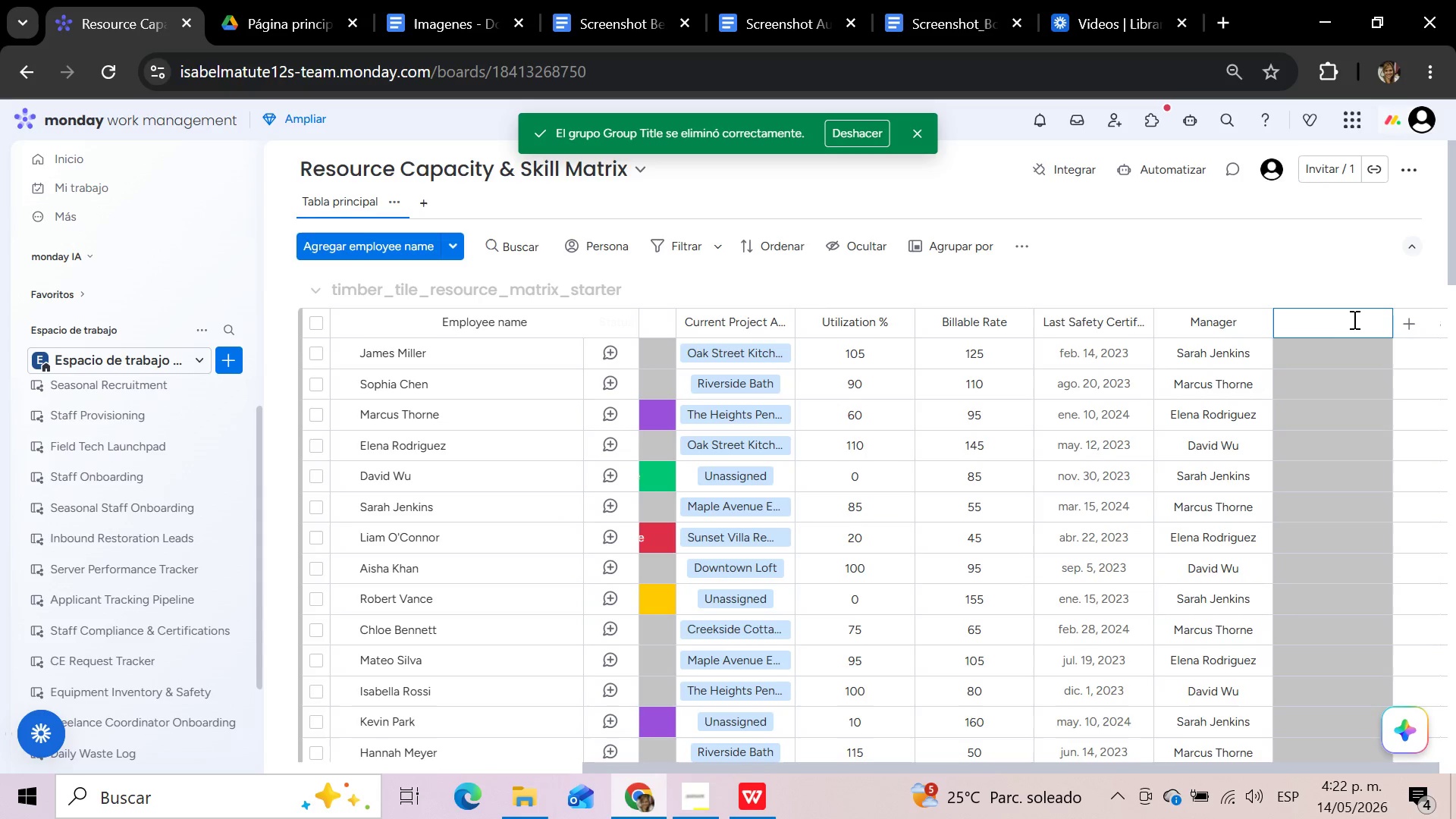 
wait(30.62)
 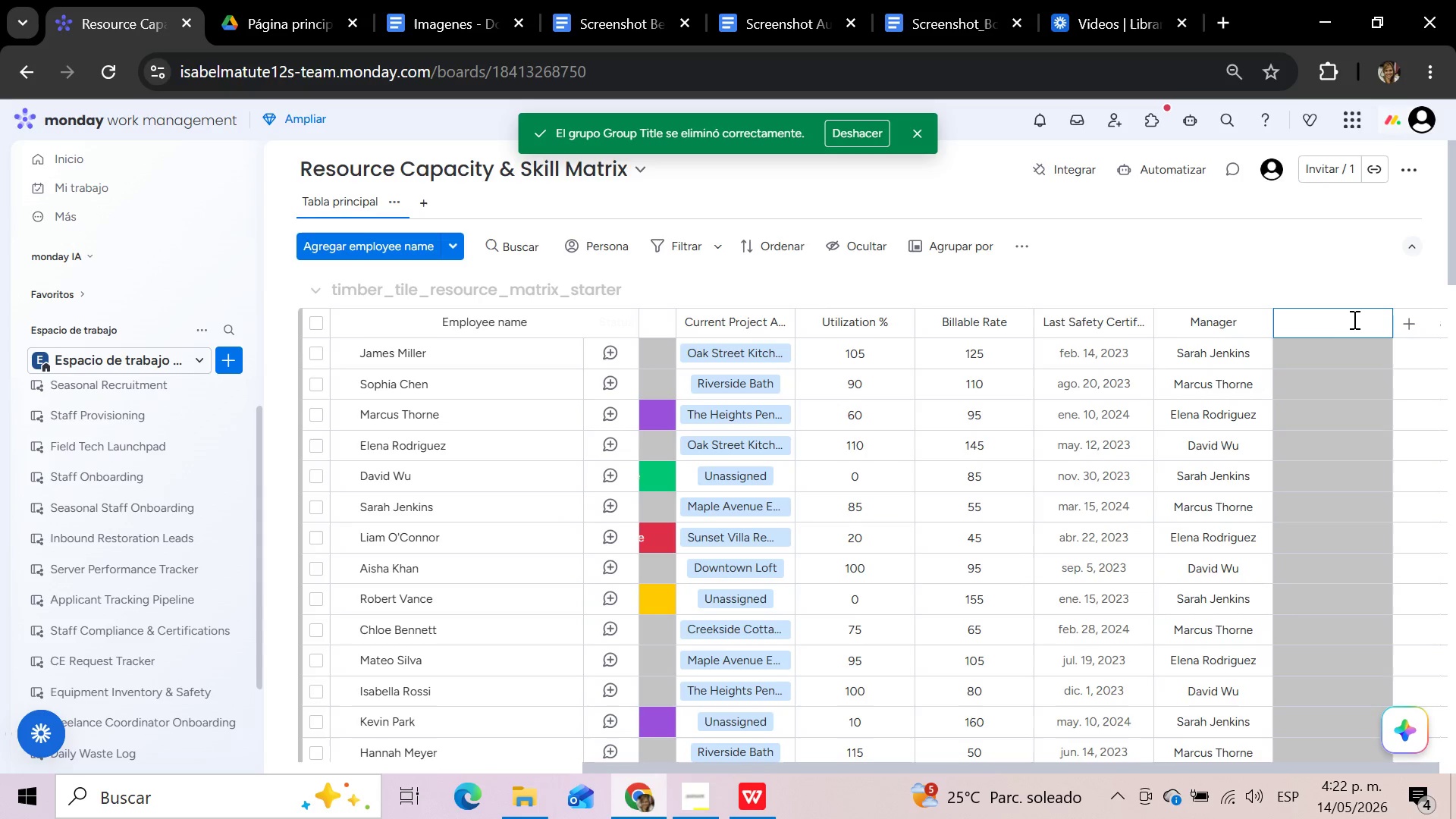 
type(Capacity Status)
 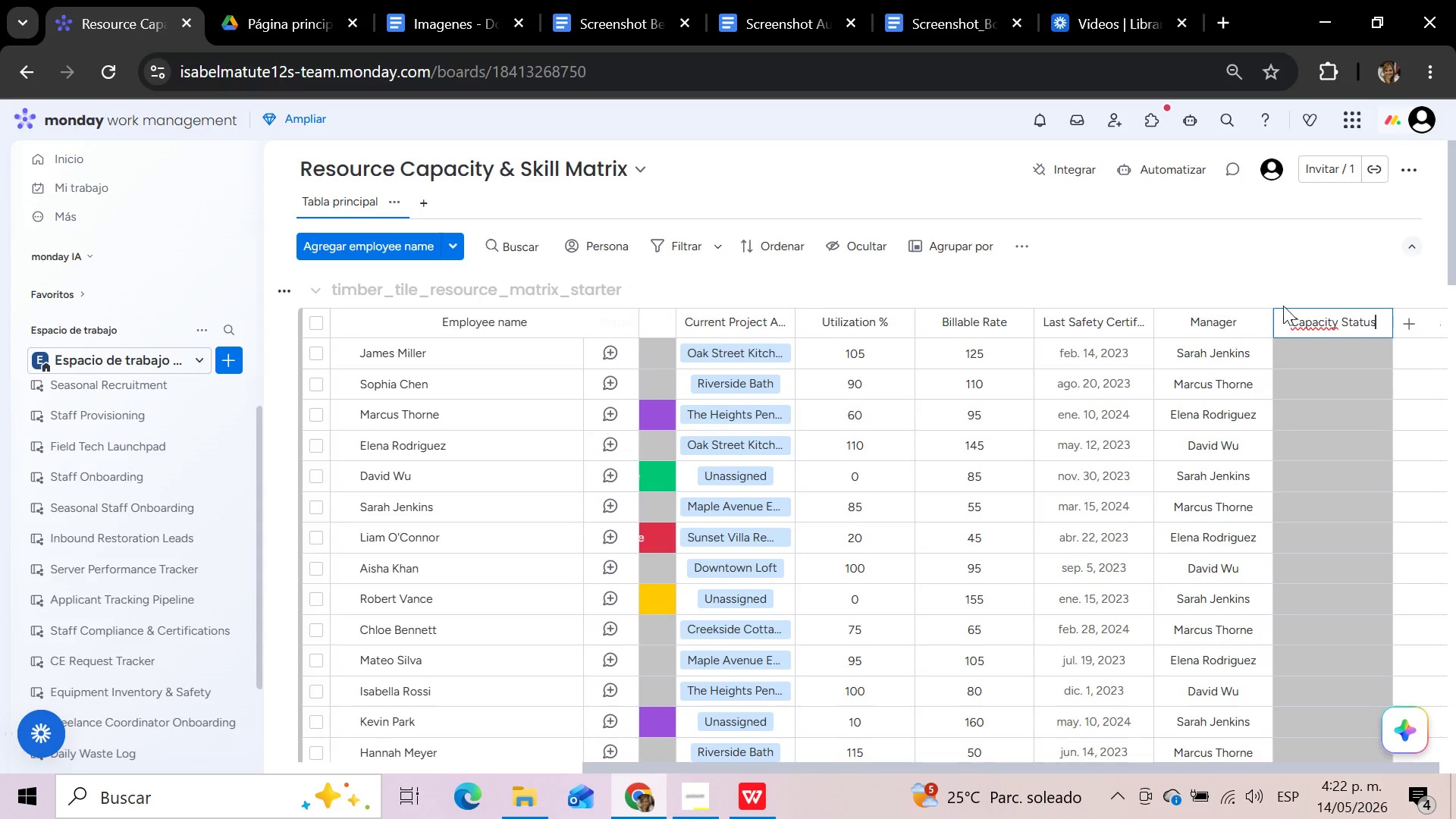 
wait(19.91)
 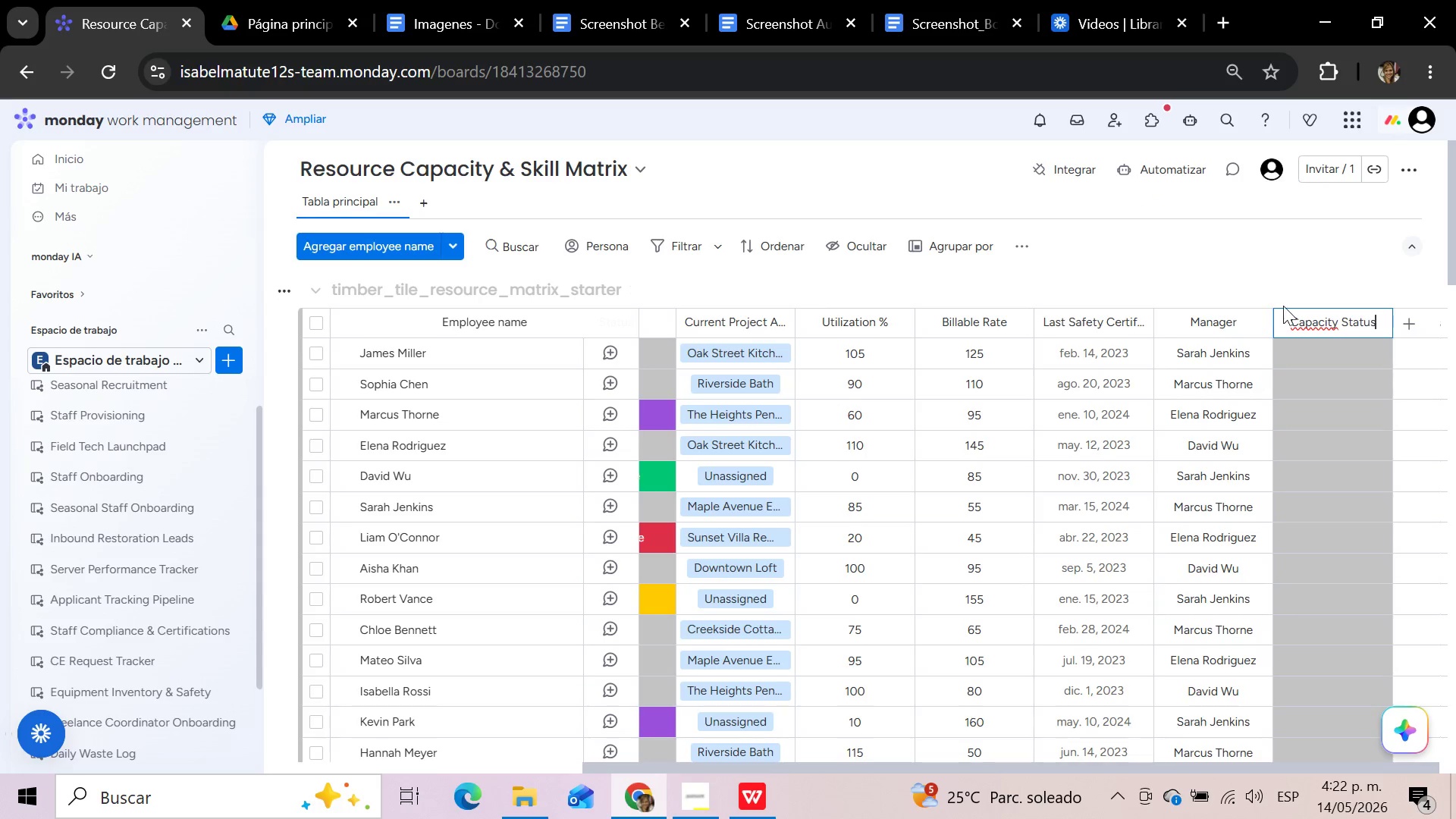 
left_click([615, 295])
 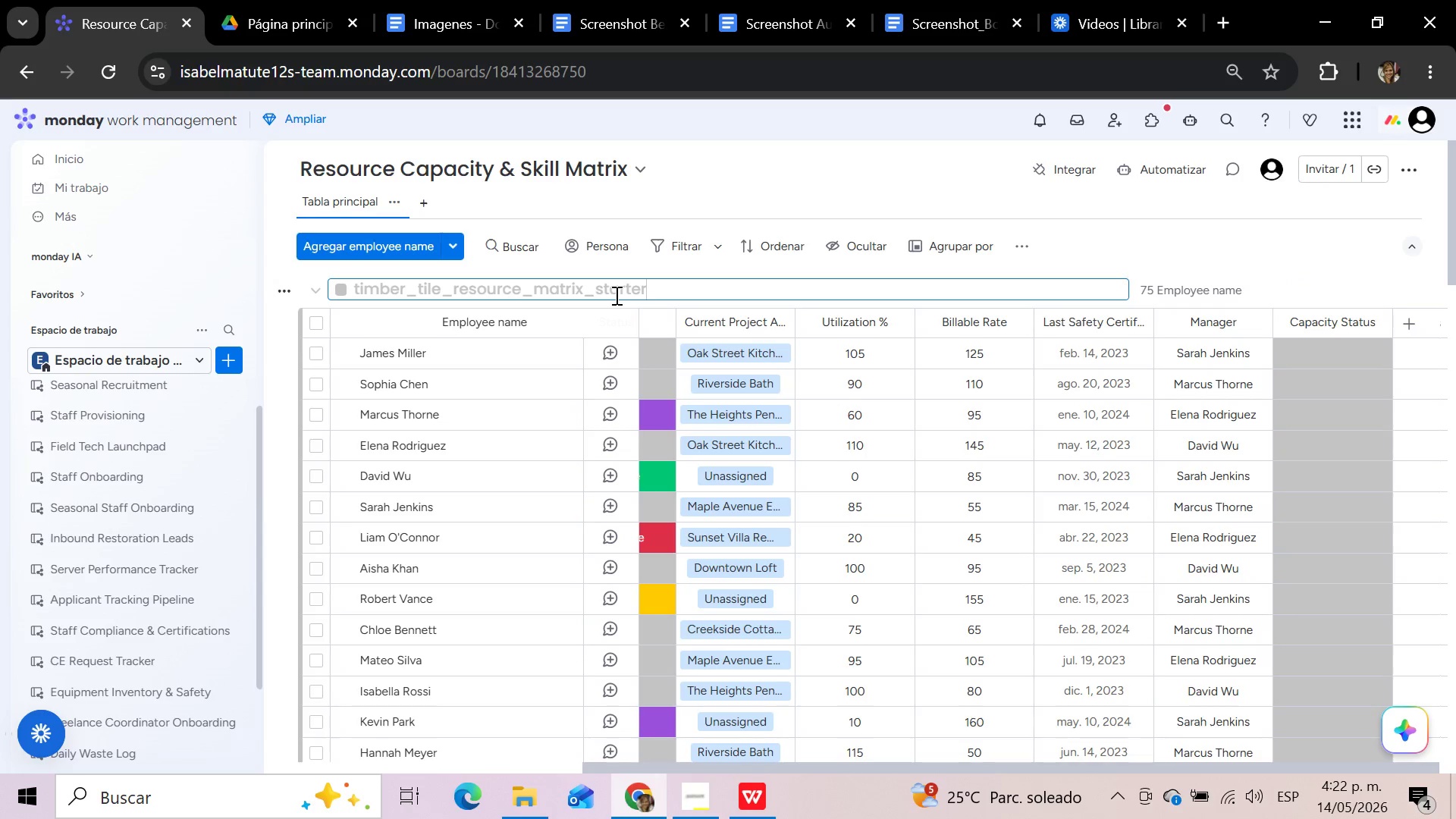 
hold_key(key=Backspace, duration=1.51)
 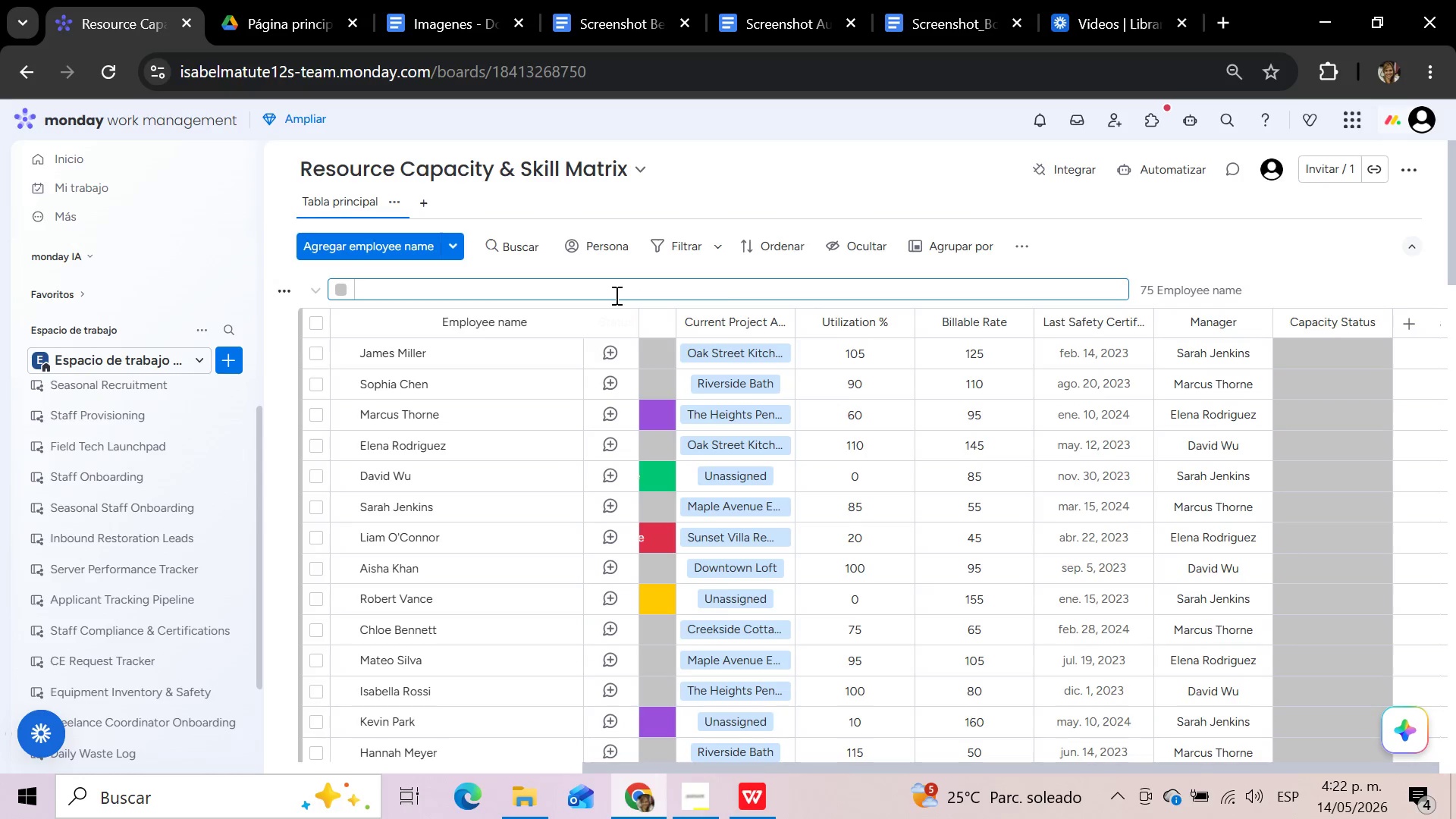 
hold_key(key=Backspace, duration=0.55)
 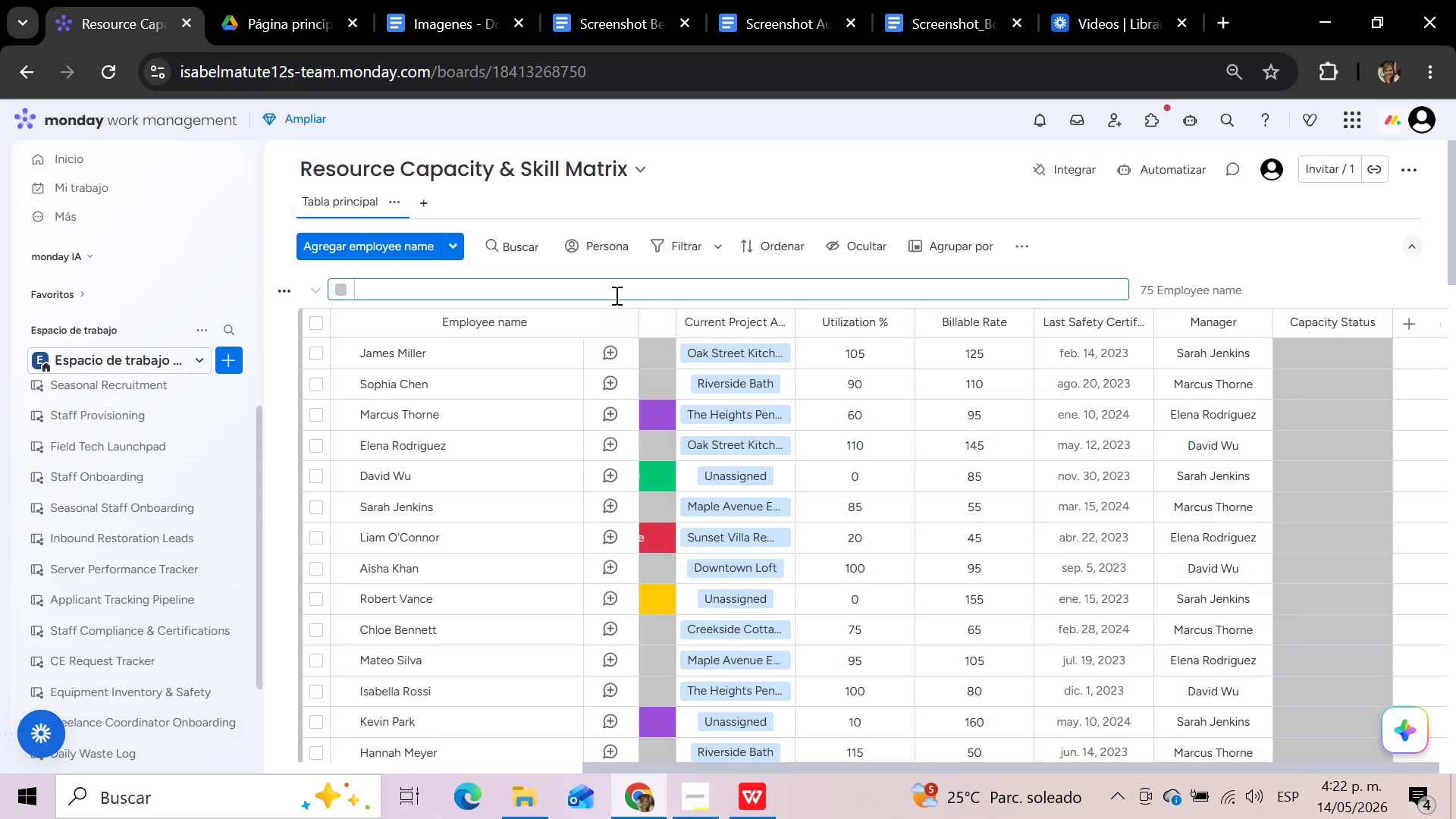 
type(All Crew Members)
 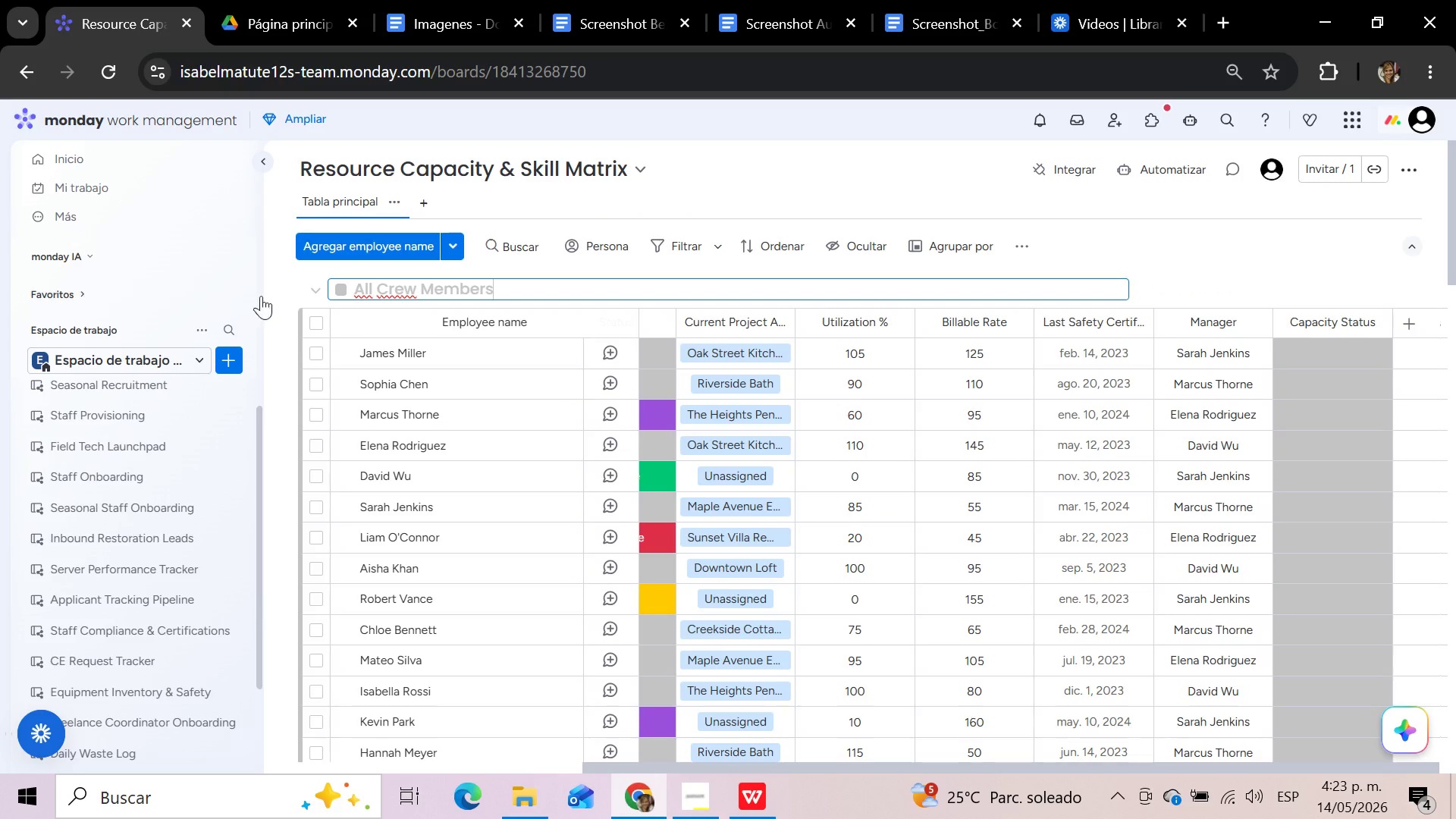 
left_click([284, 289])
 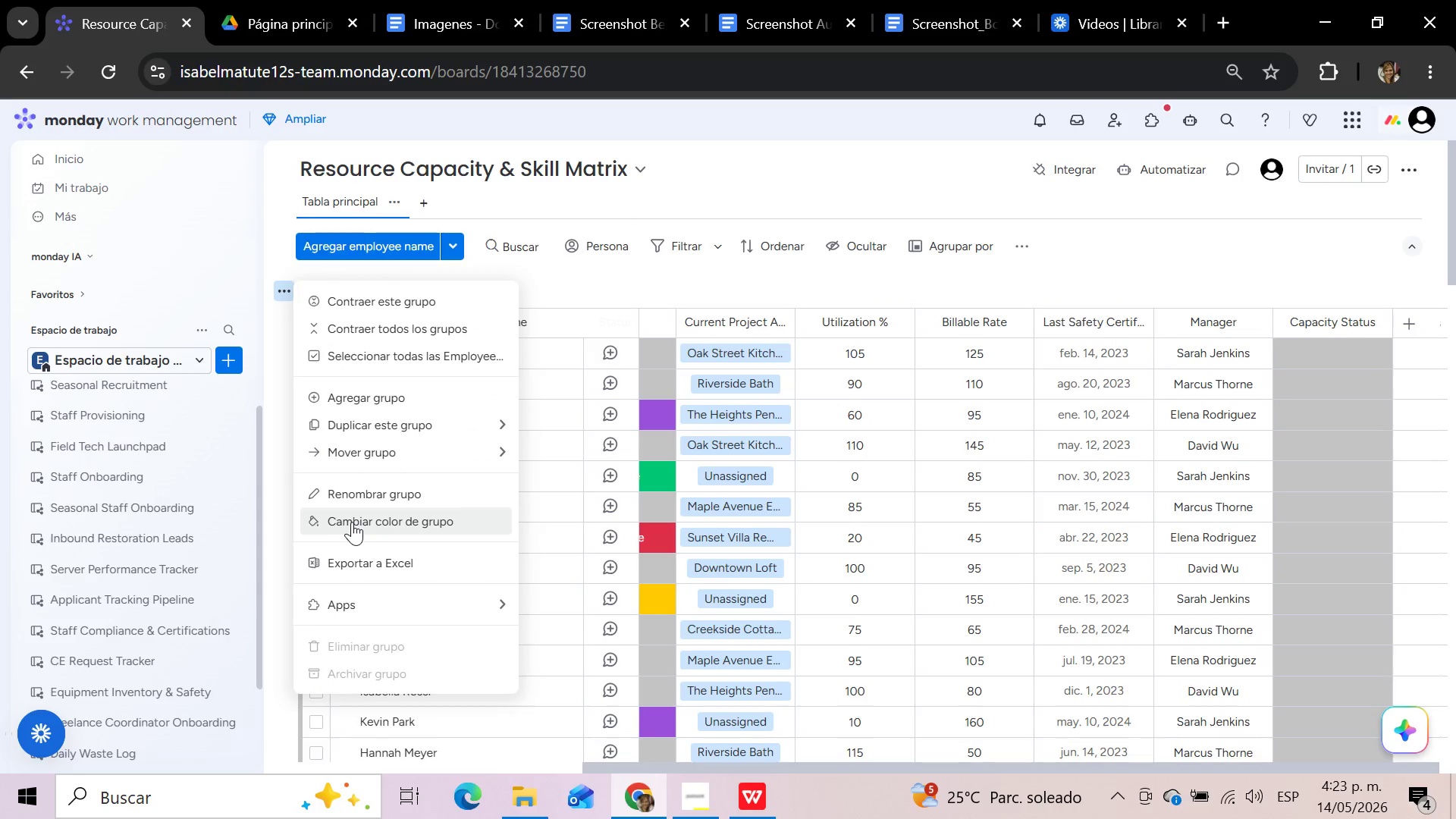 
left_click([353, 513])
 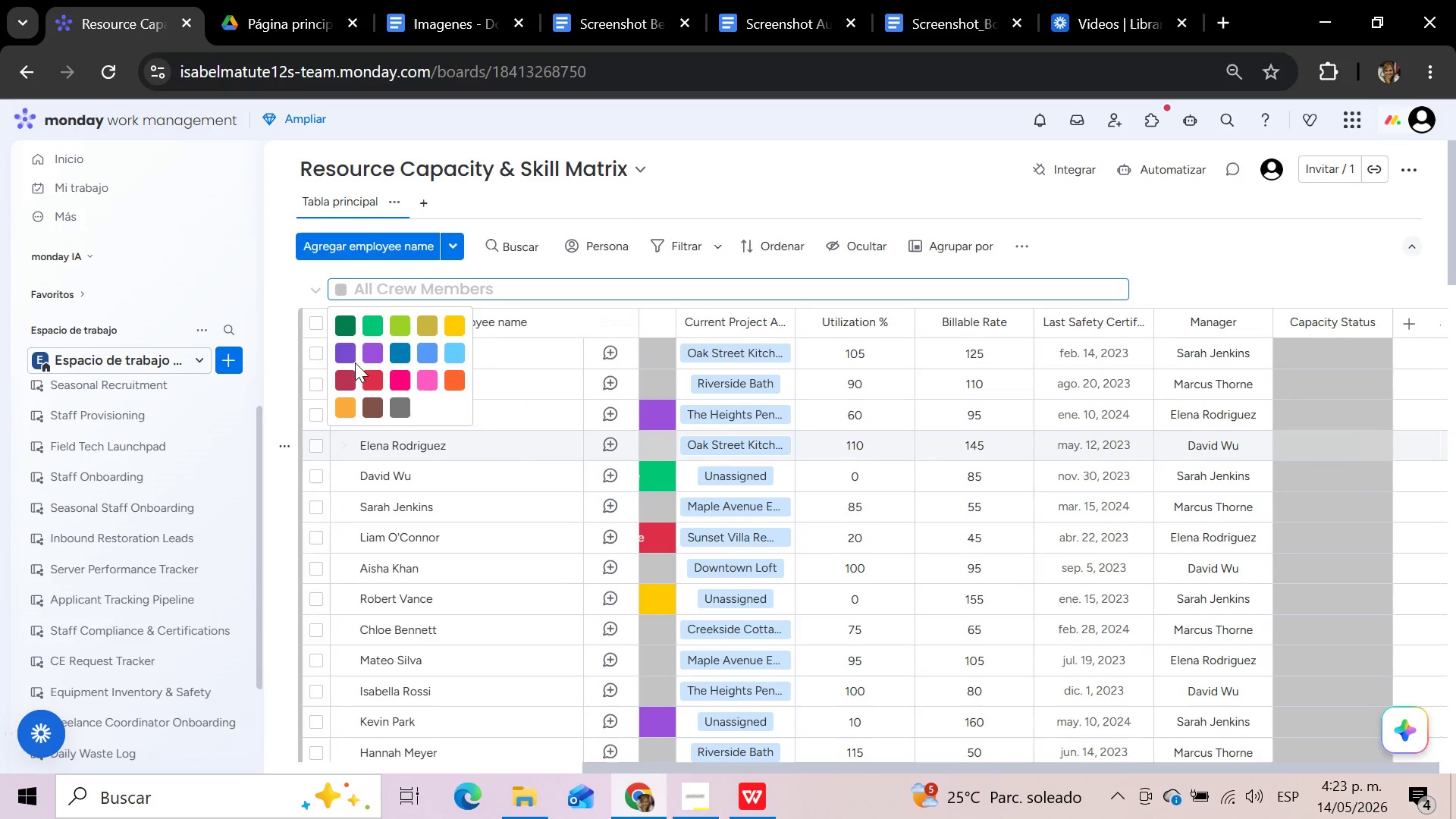 
left_click([344, 326])
 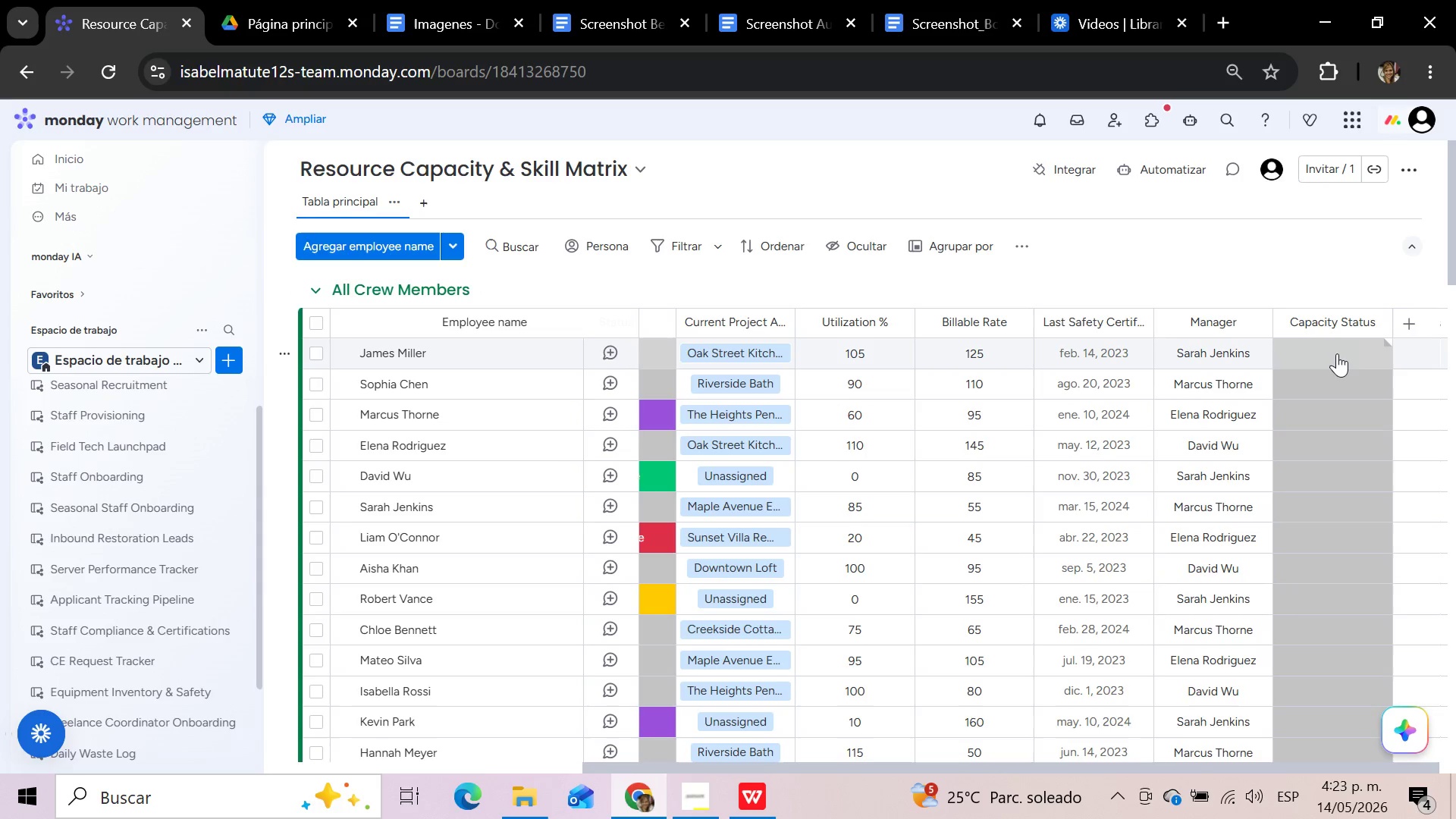 
wait(14.39)
 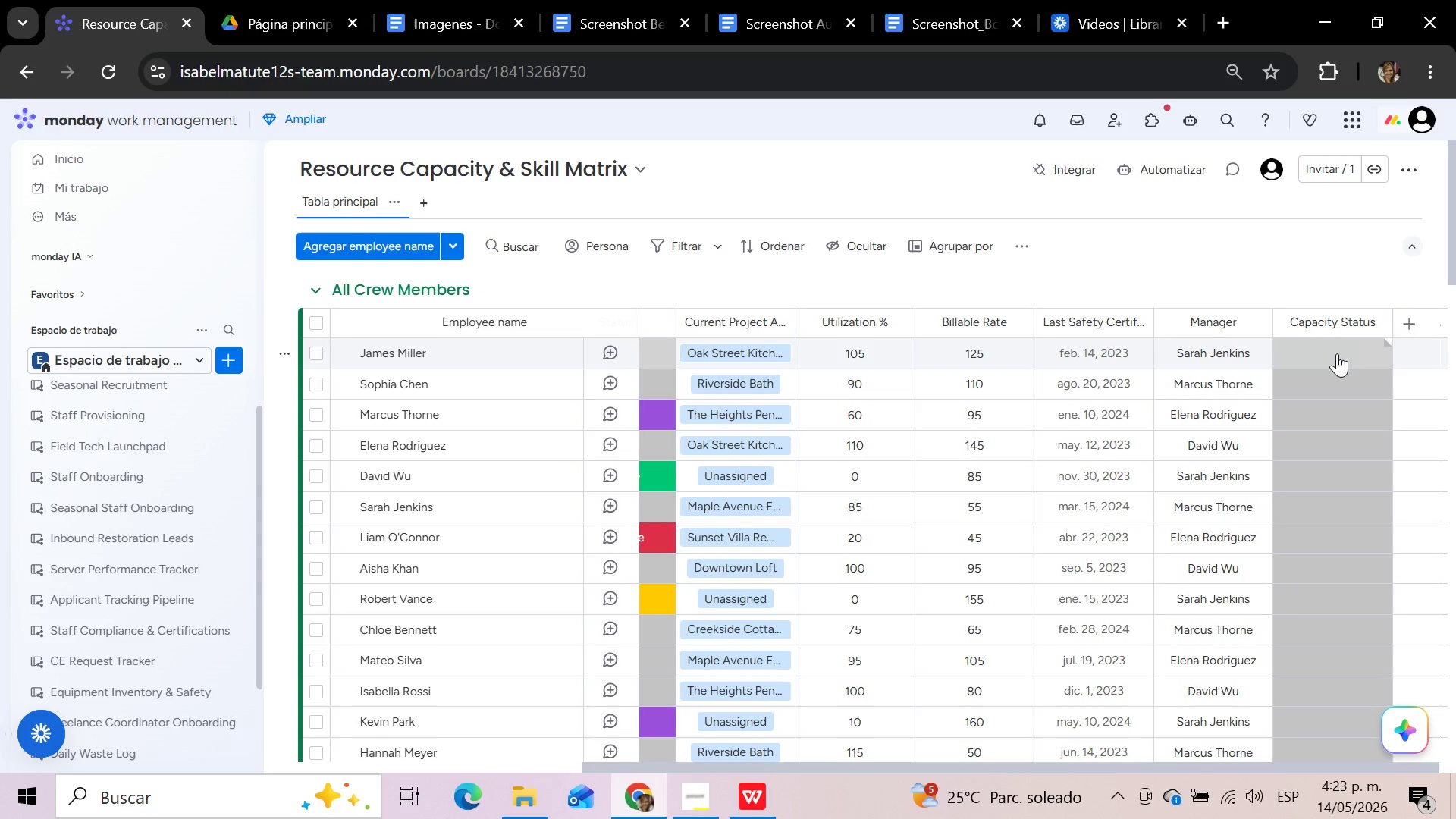 
left_click([1336, 353])
 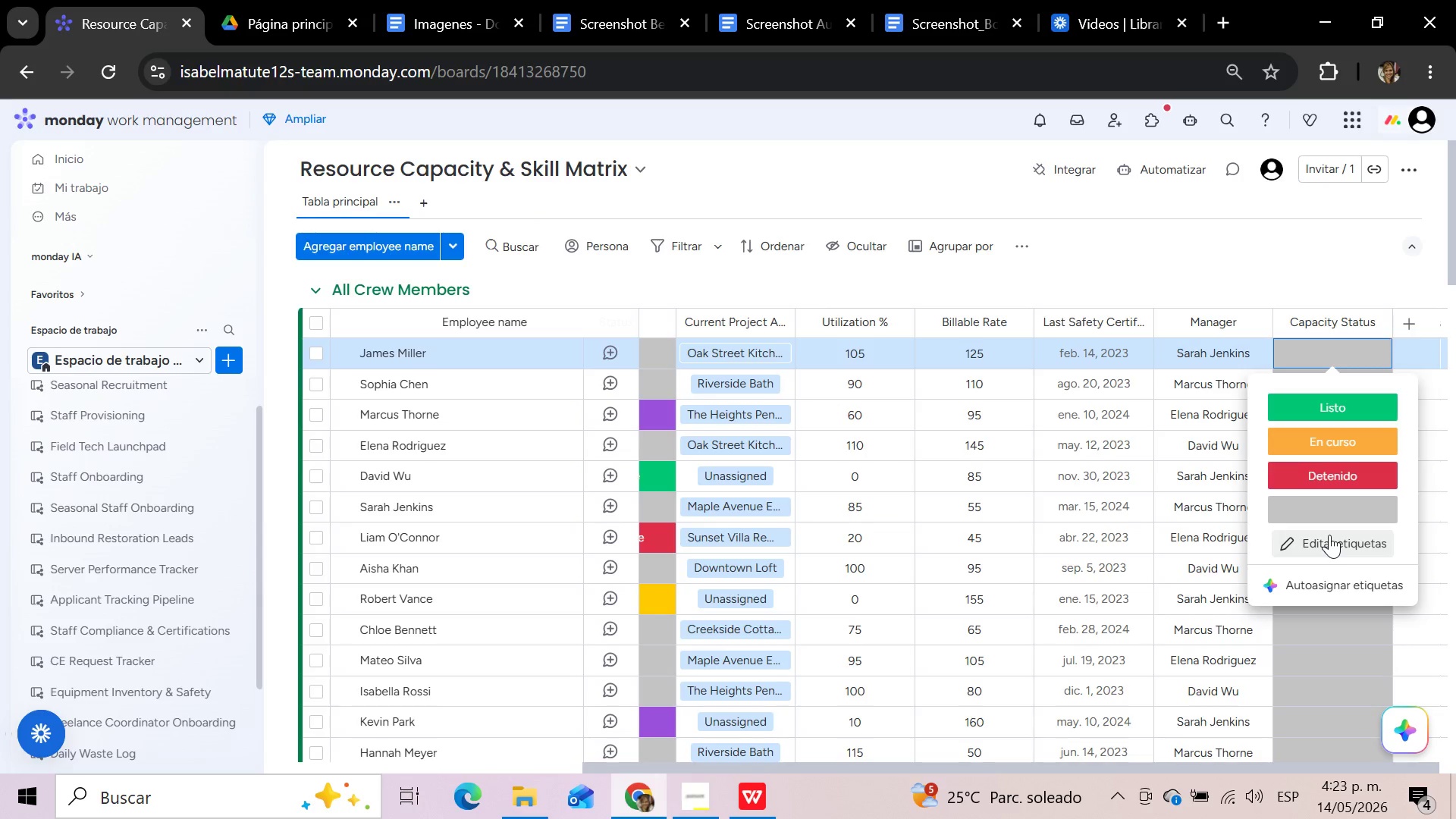 
left_click([1332, 539])
 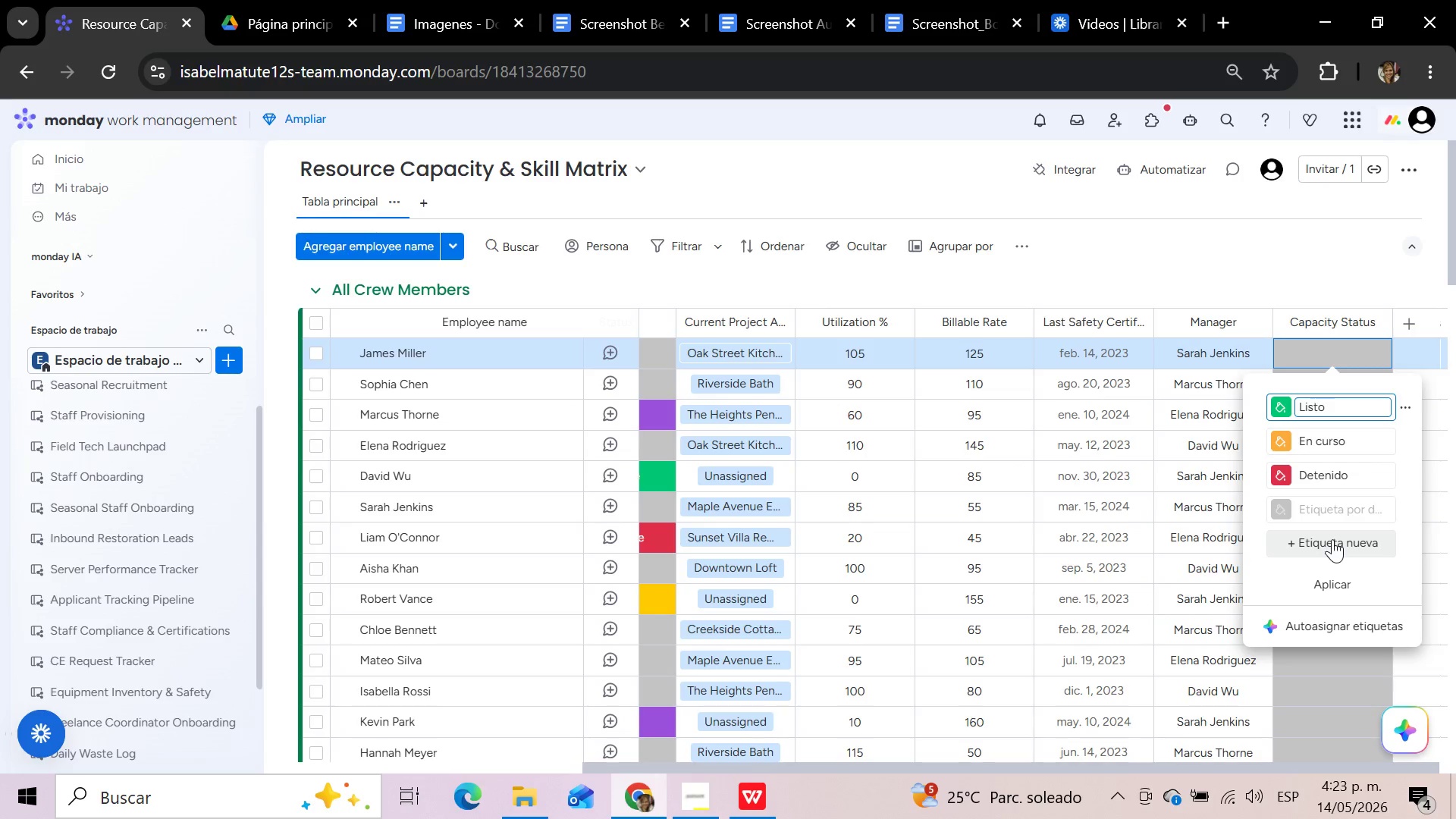 
wait(7.3)
 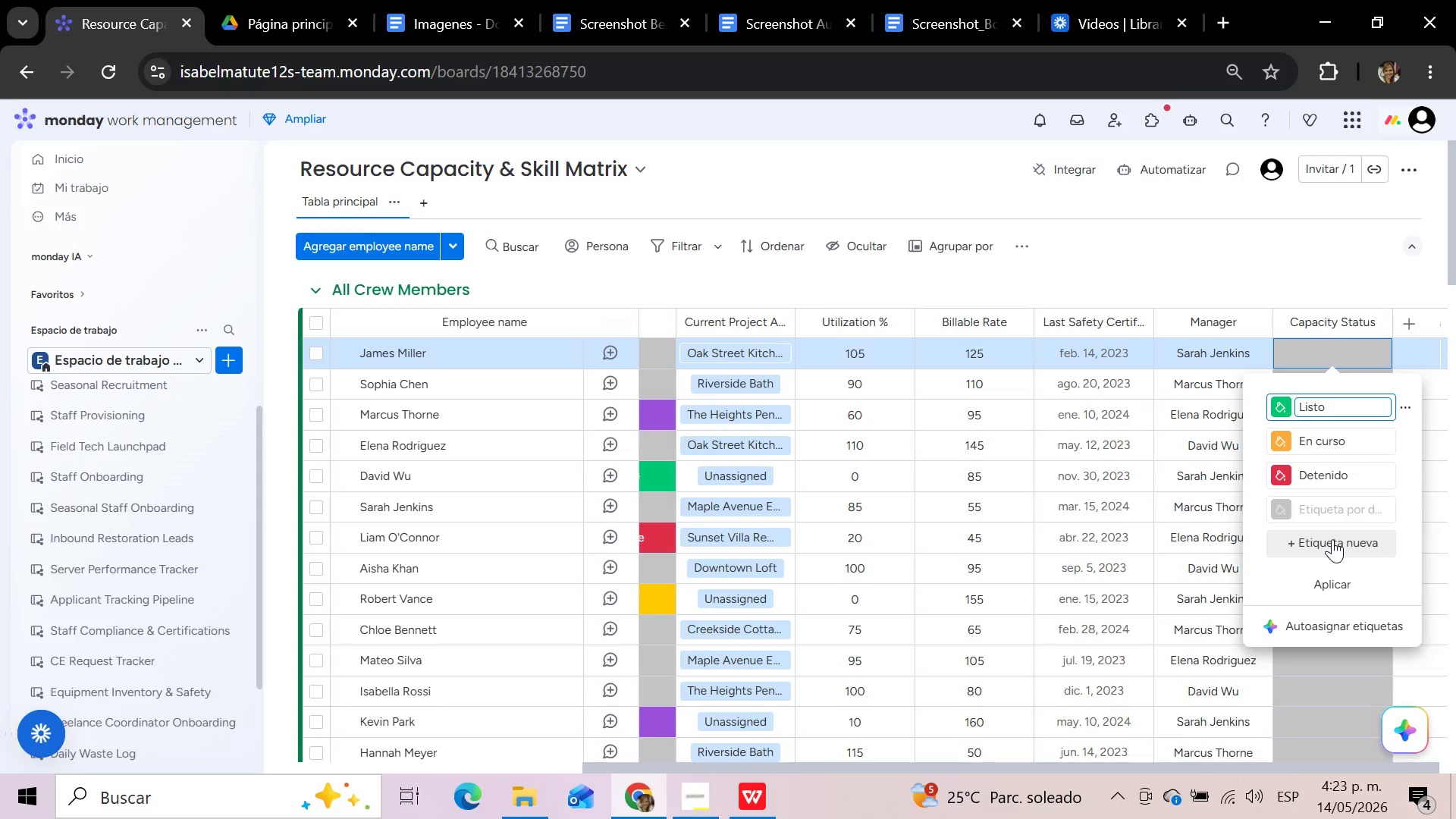 
left_click([1340, 404])
 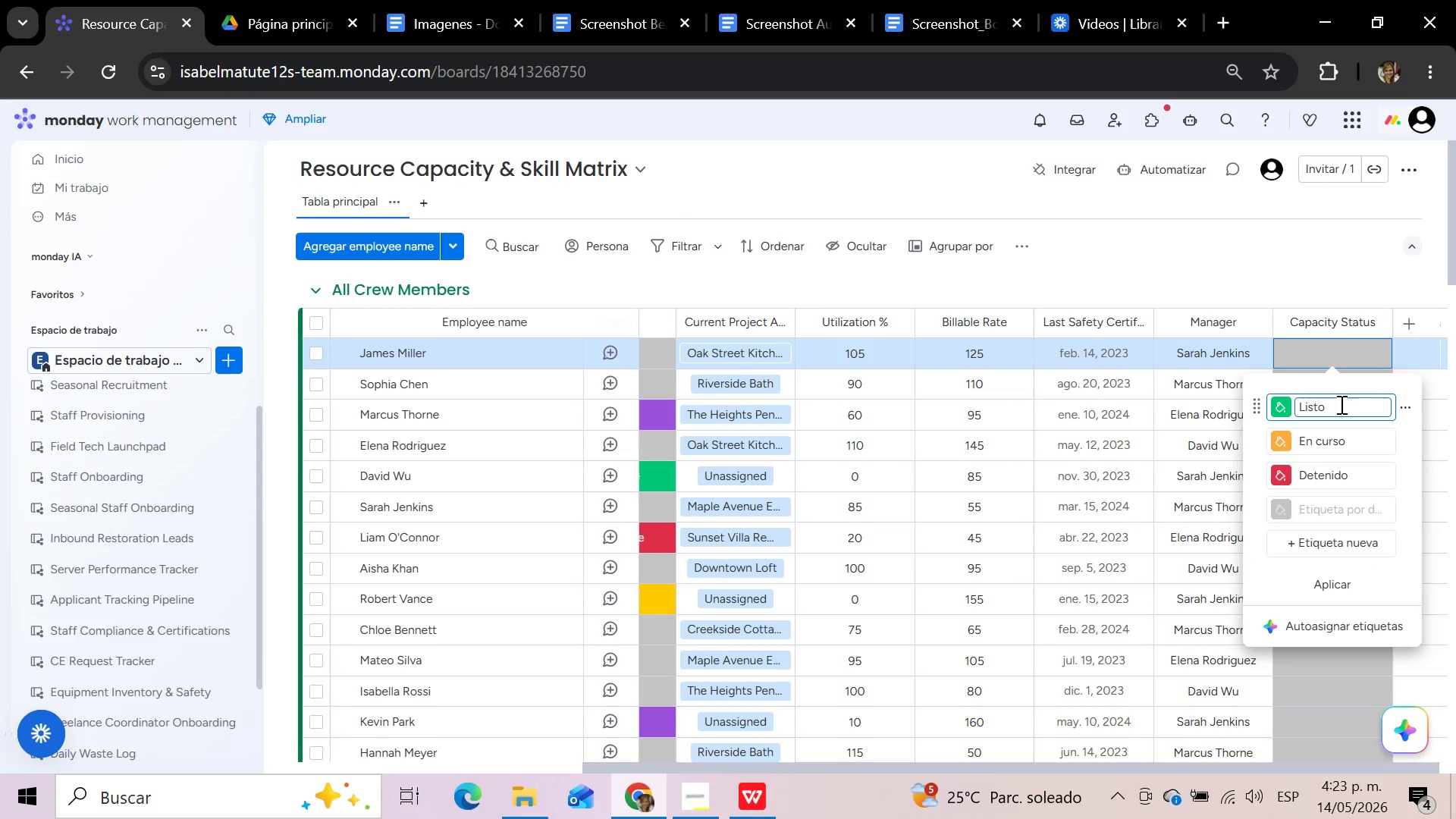 
hold_key(key=Backspace, duration=0.95)
 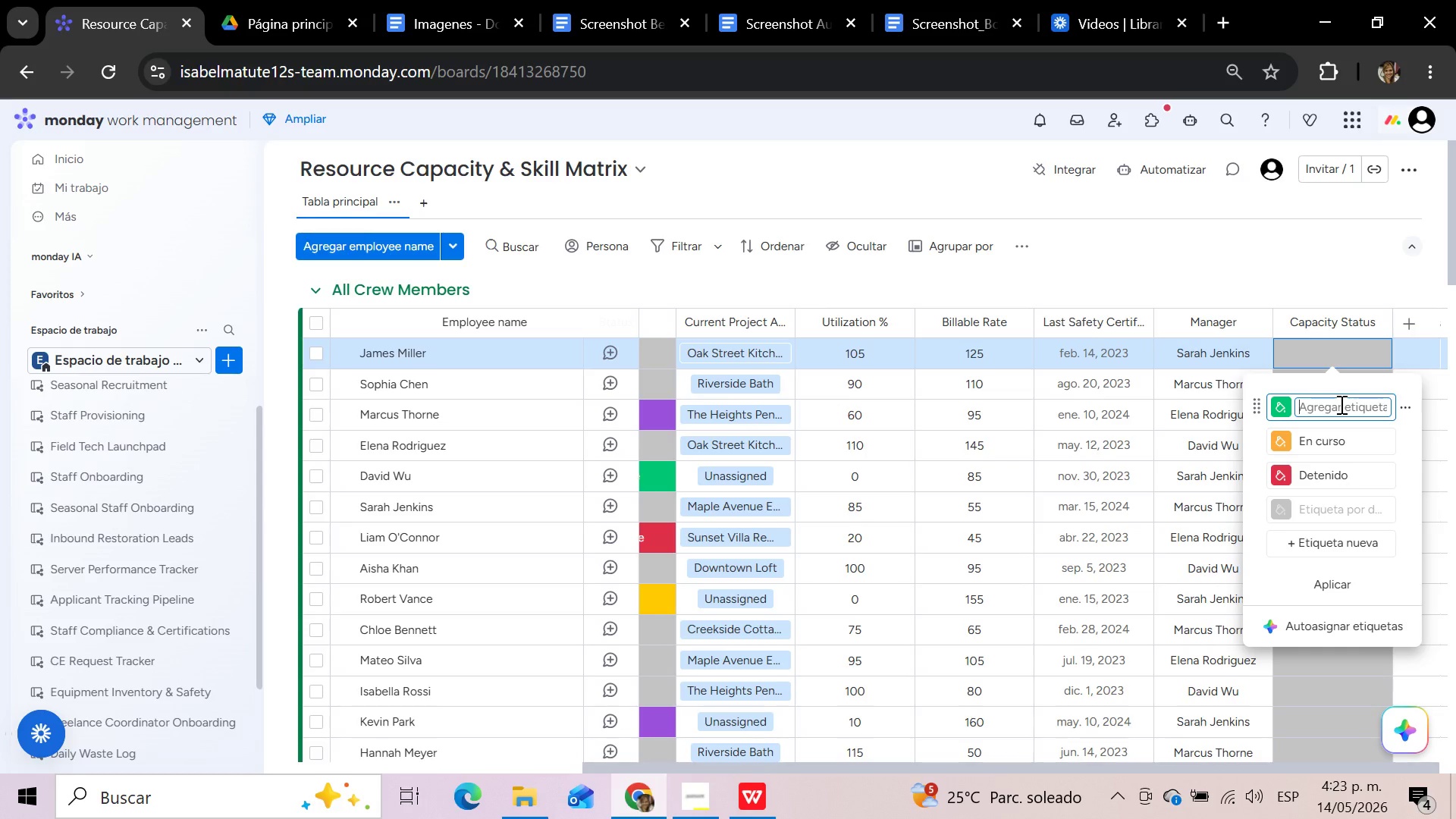 
type(Normal)
 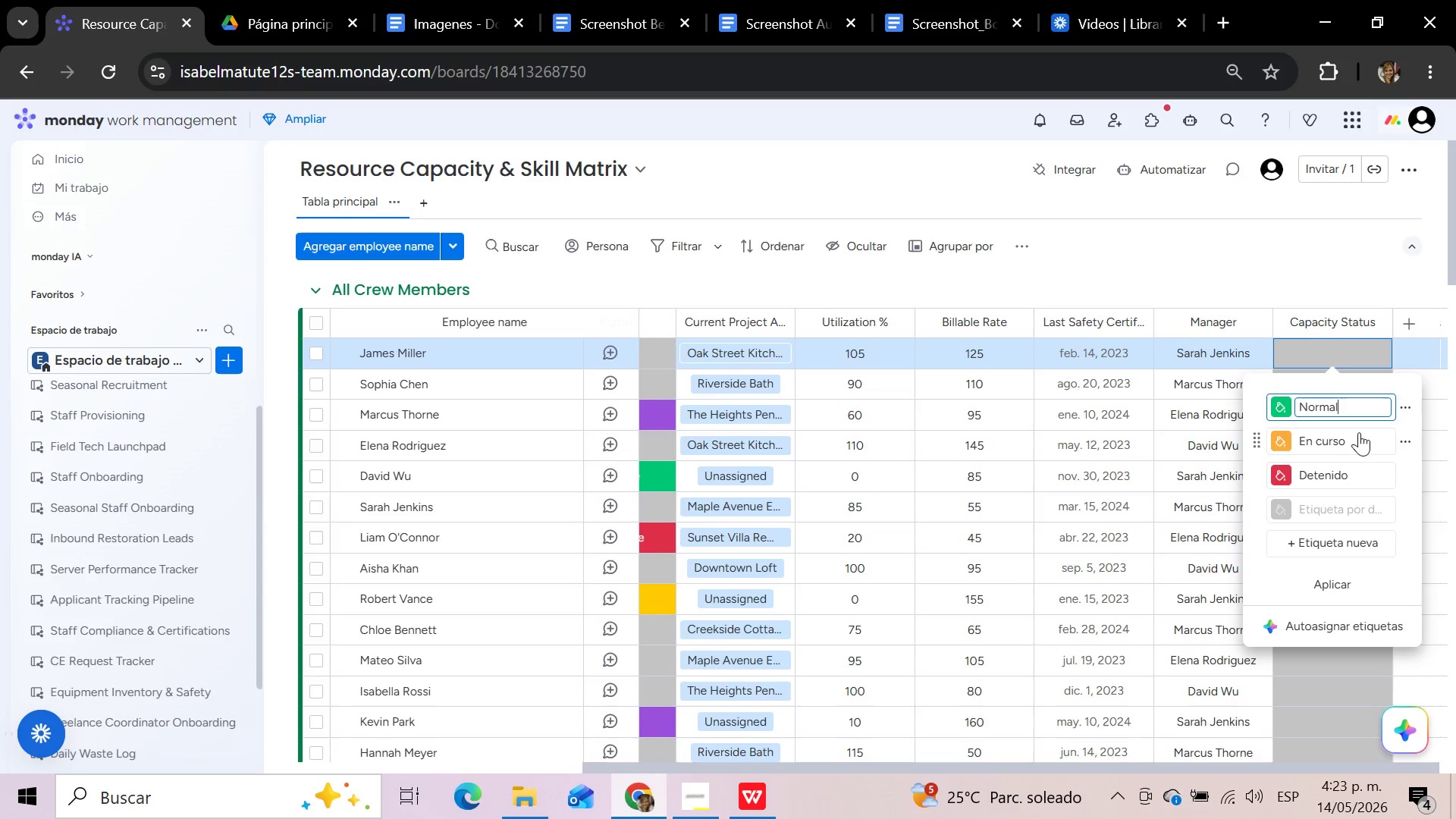 
wait(5.81)
 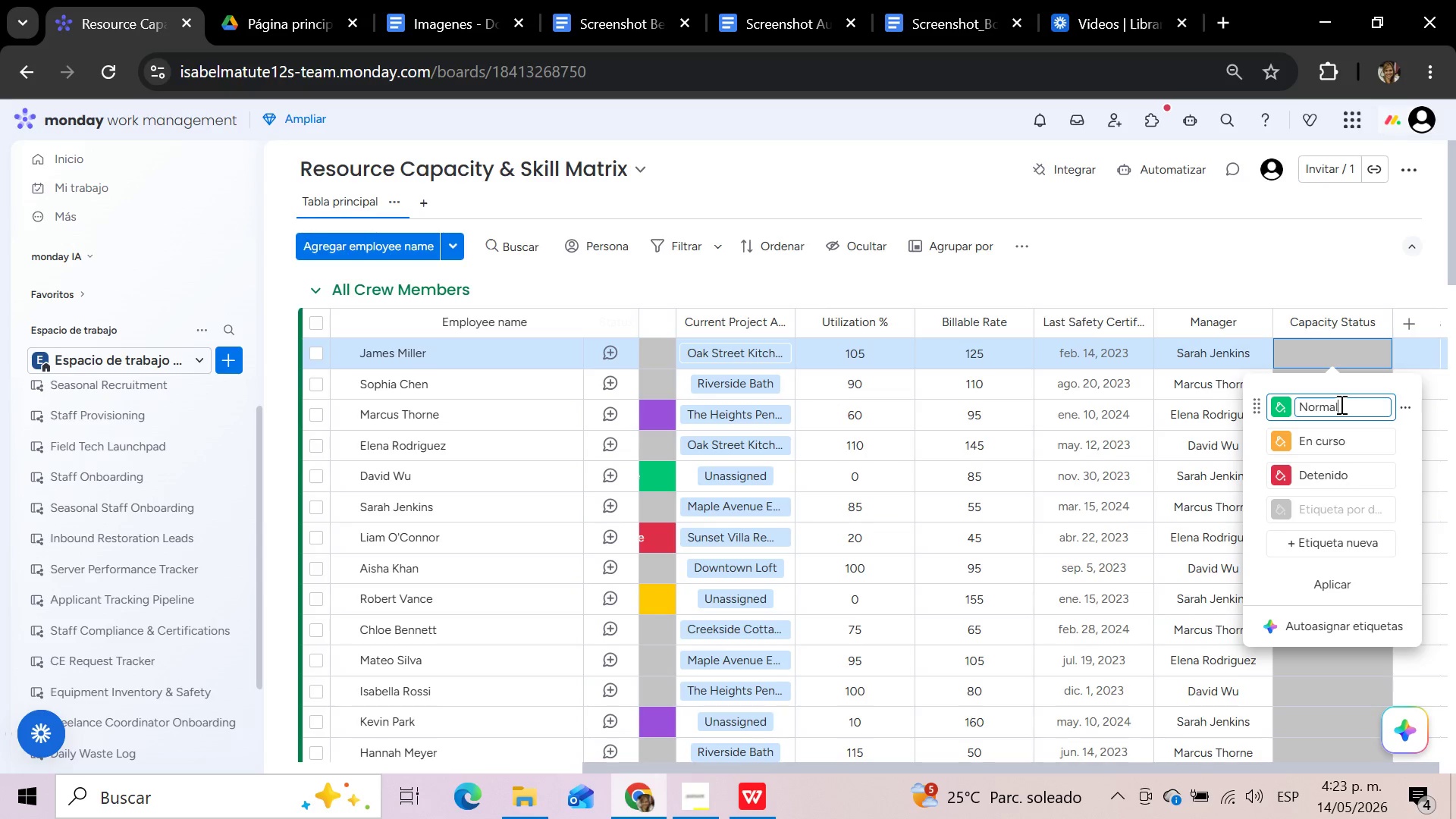 
left_click([1354, 439])
 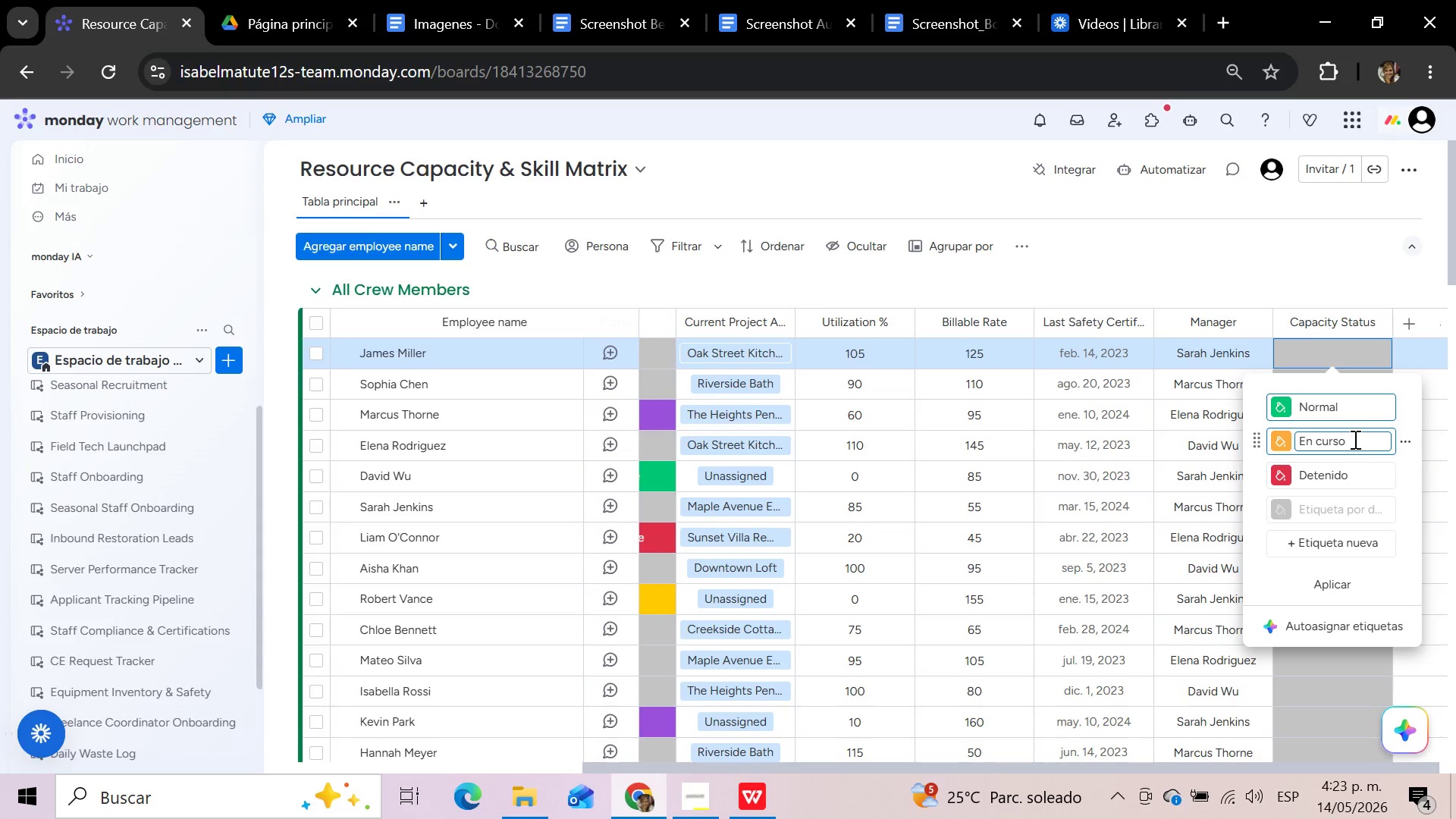 
hold_key(key=Backspace, duration=1.53)
 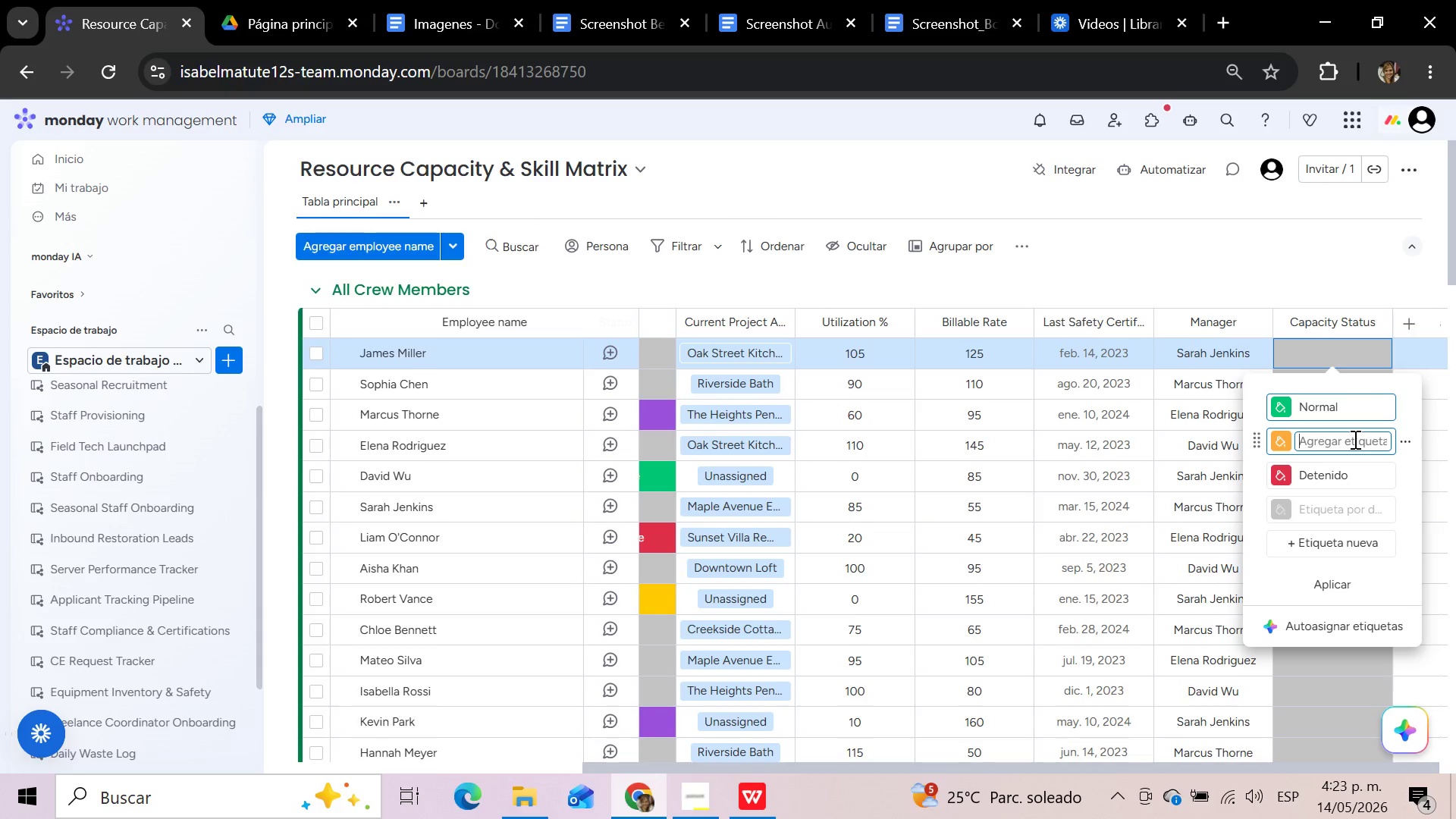 
type(Watch)
 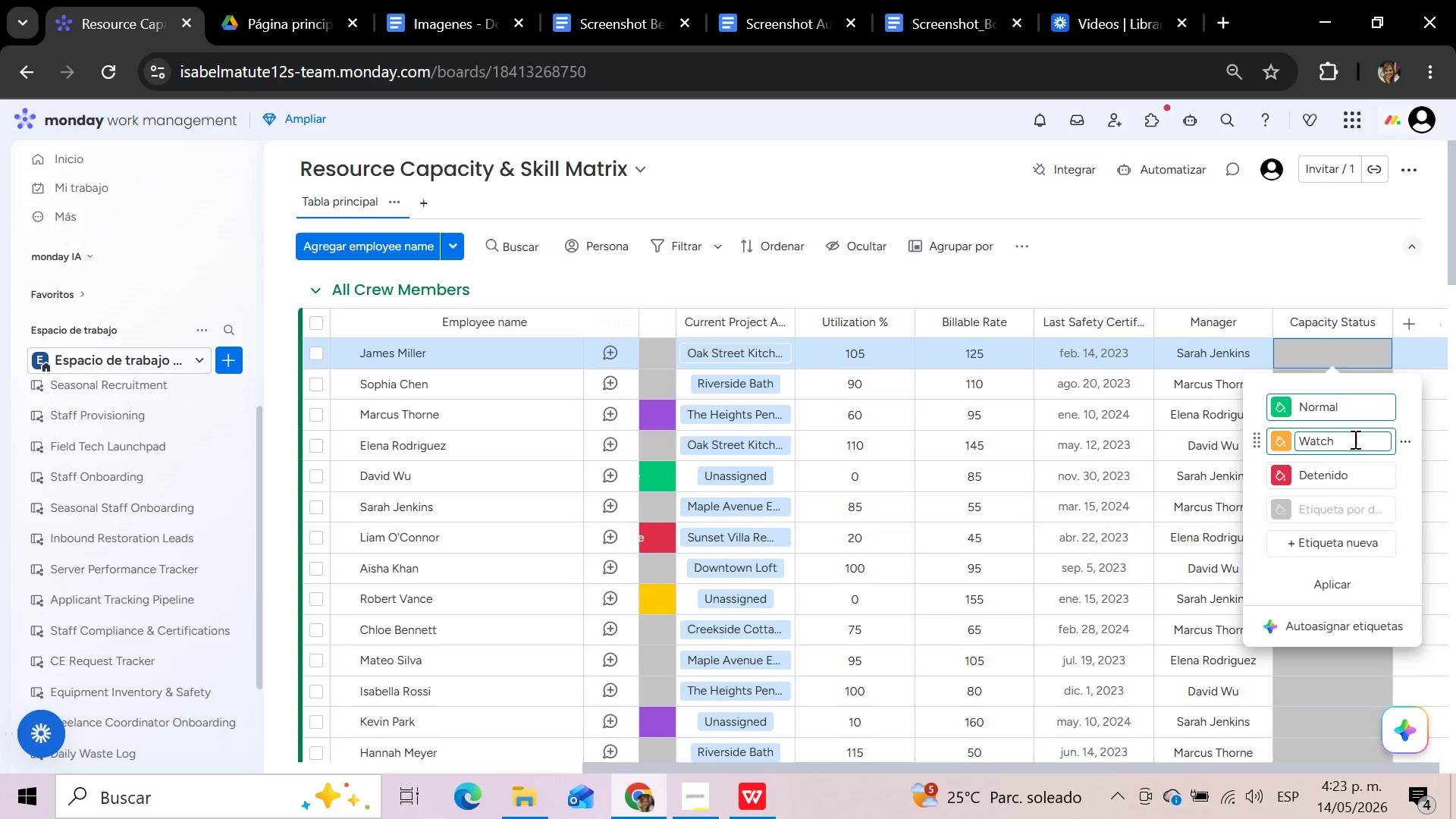 
wait(5.38)
 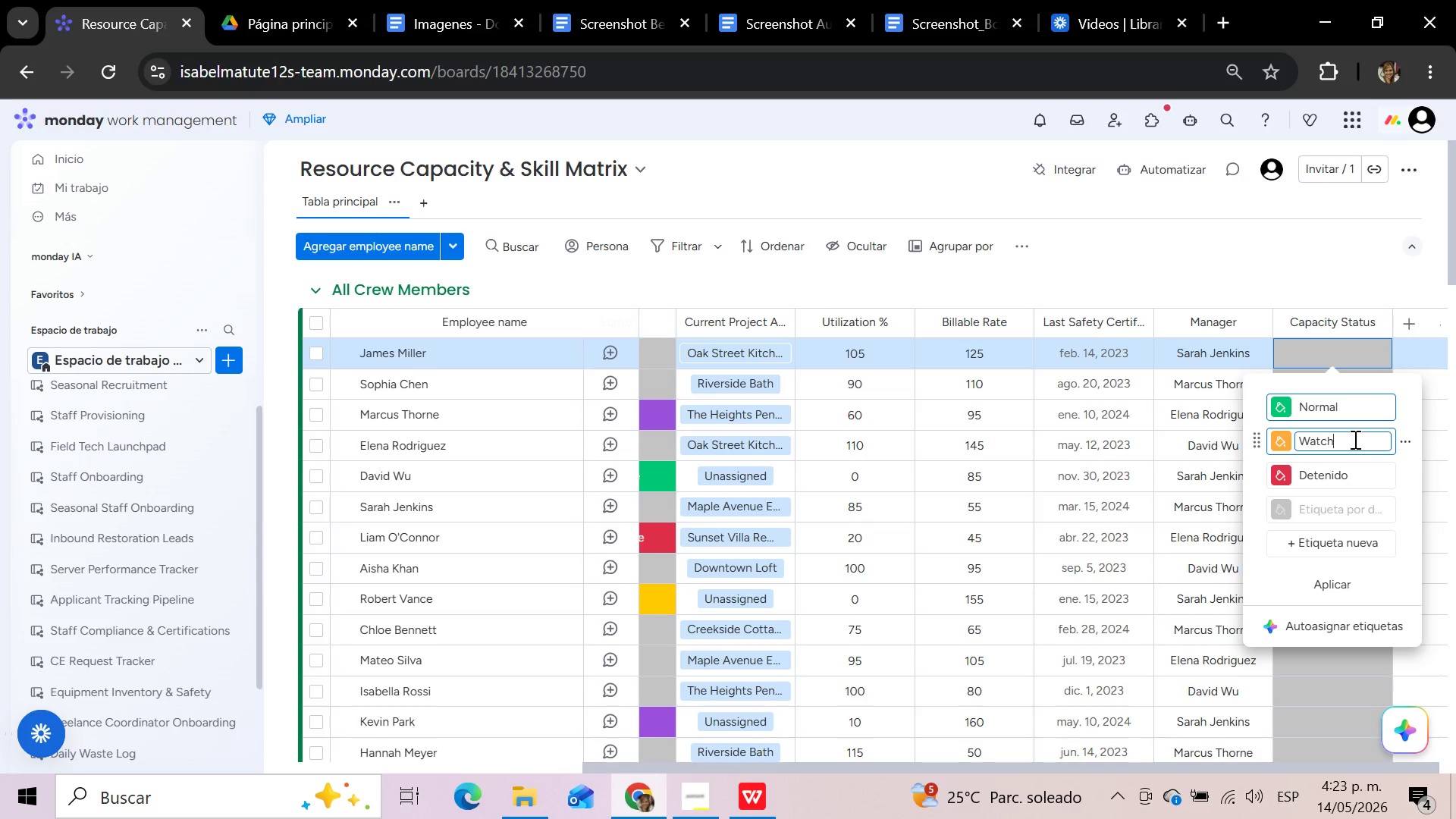 
left_click([1287, 441])
 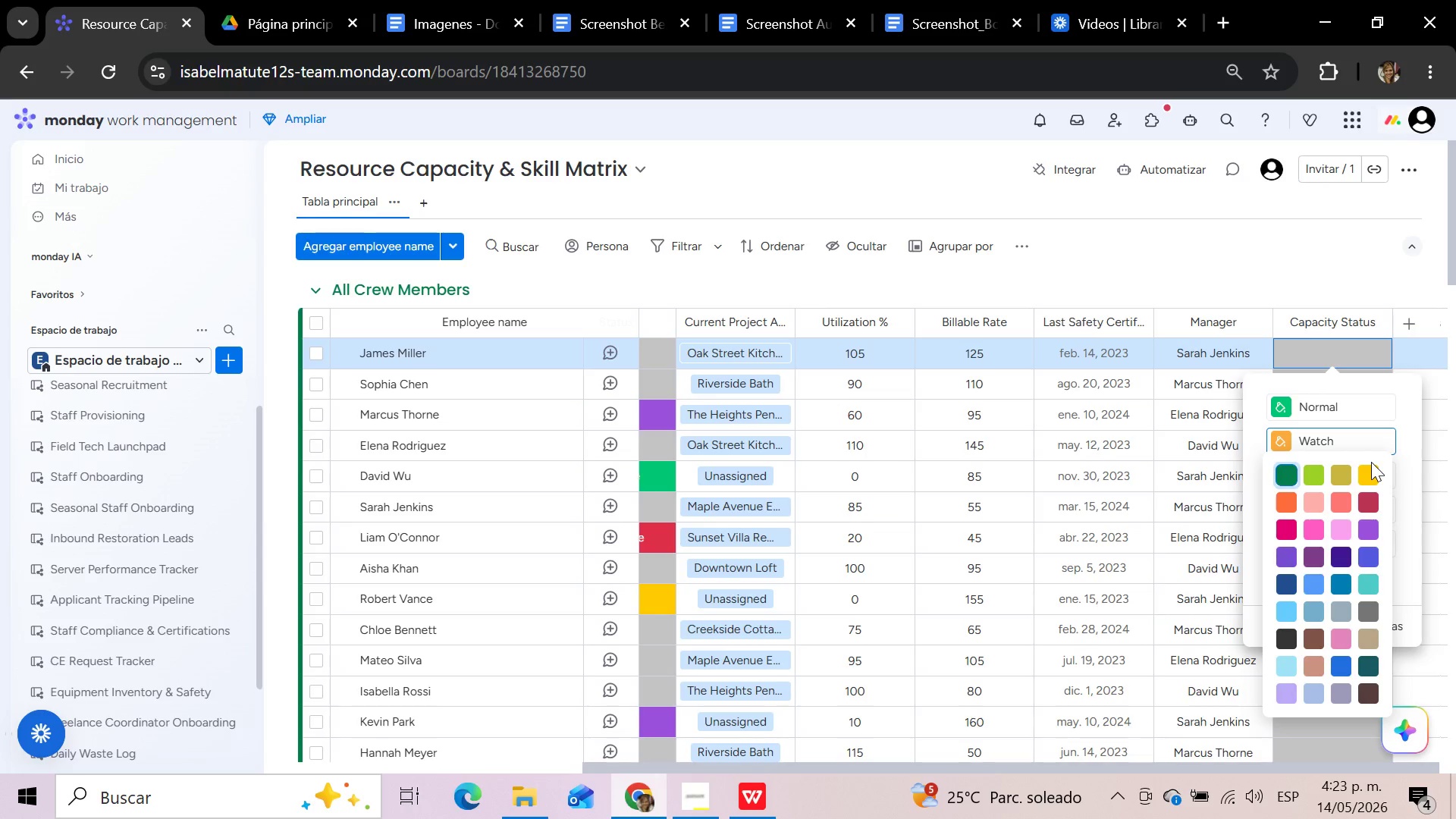 
left_click([1372, 477])
 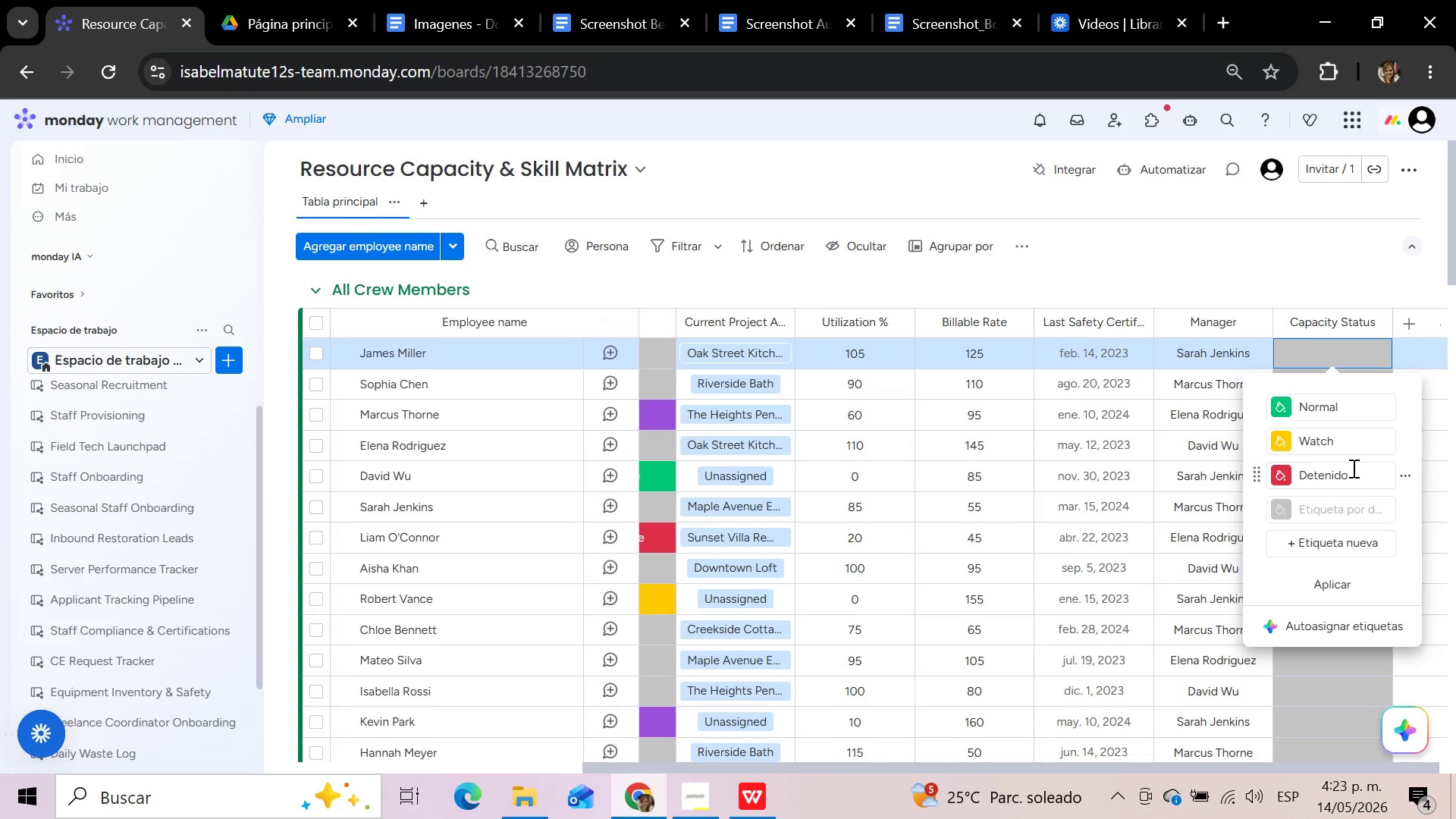 
left_click([1352, 468])
 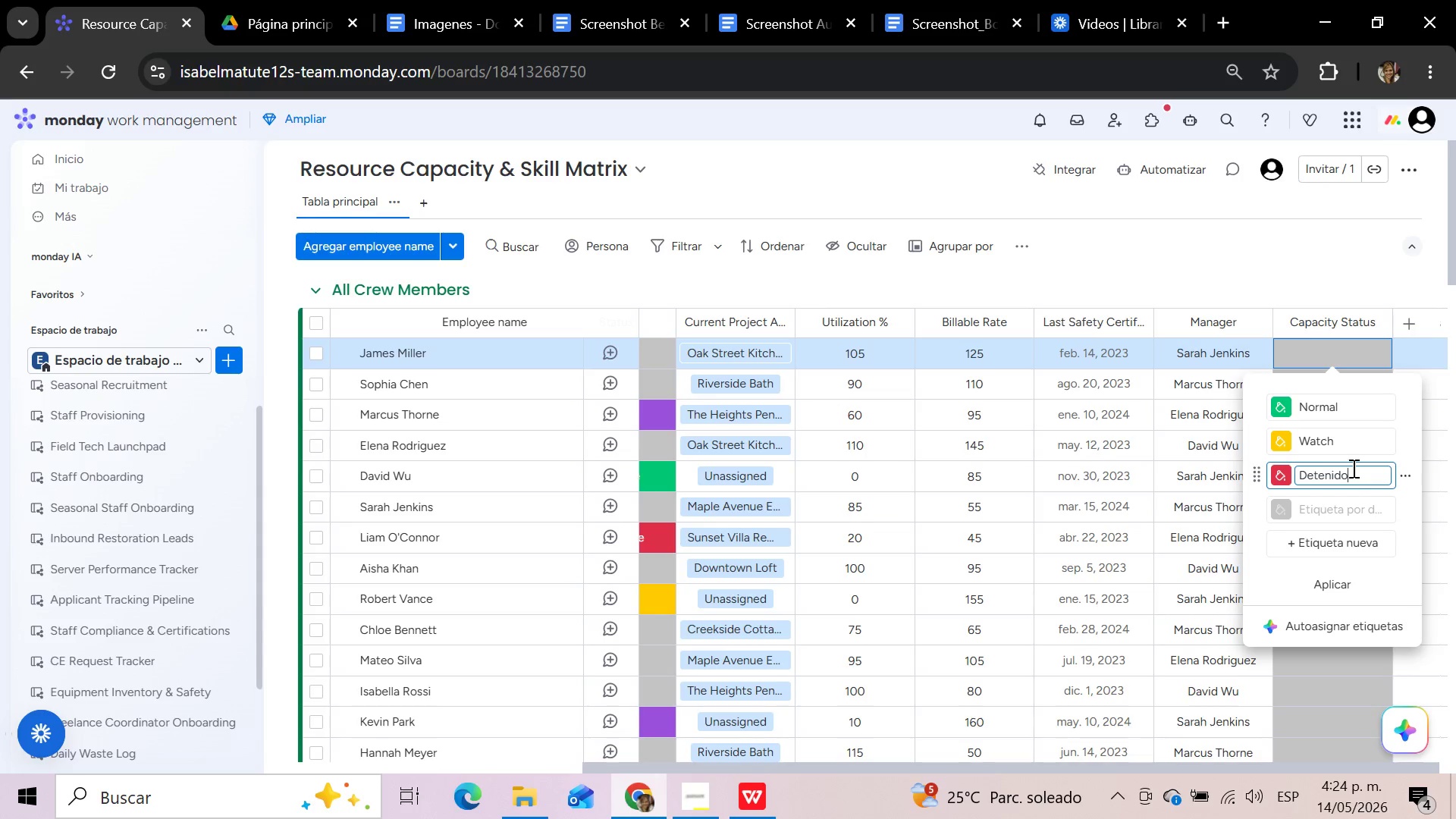 
hold_key(key=Backspace, duration=1.05)
 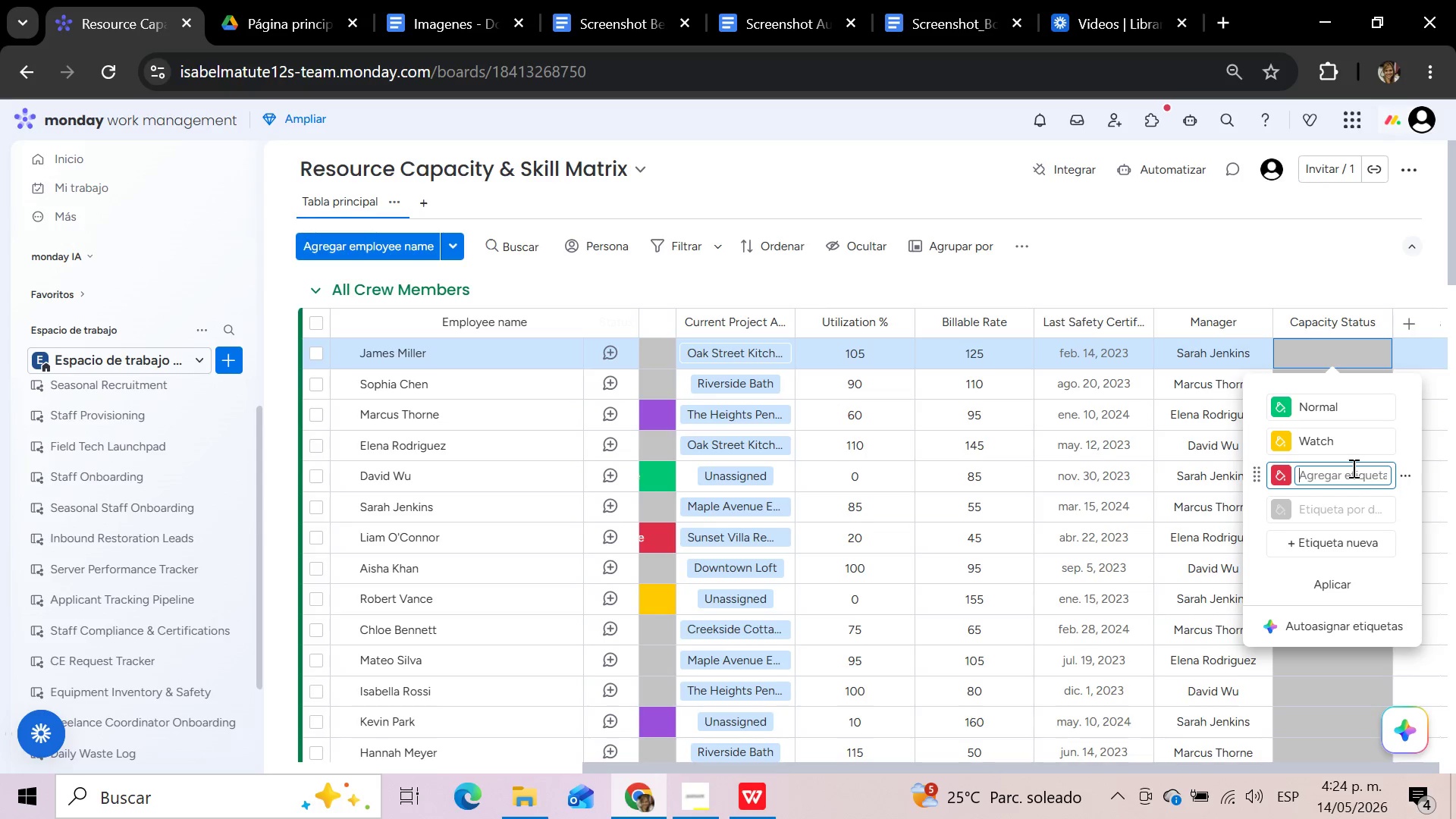 
type(At Risk)
 